 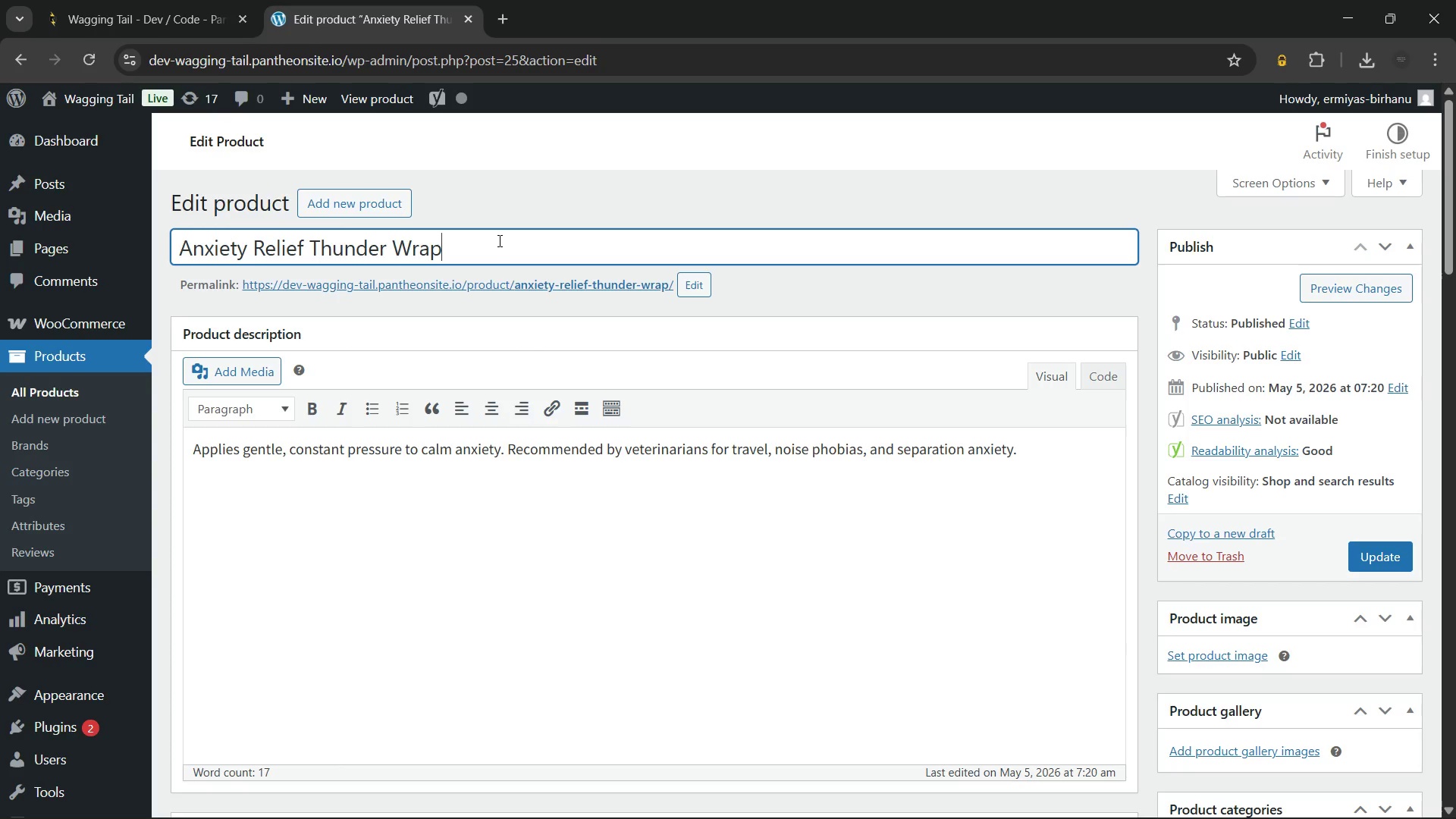 
key(Unknown)
 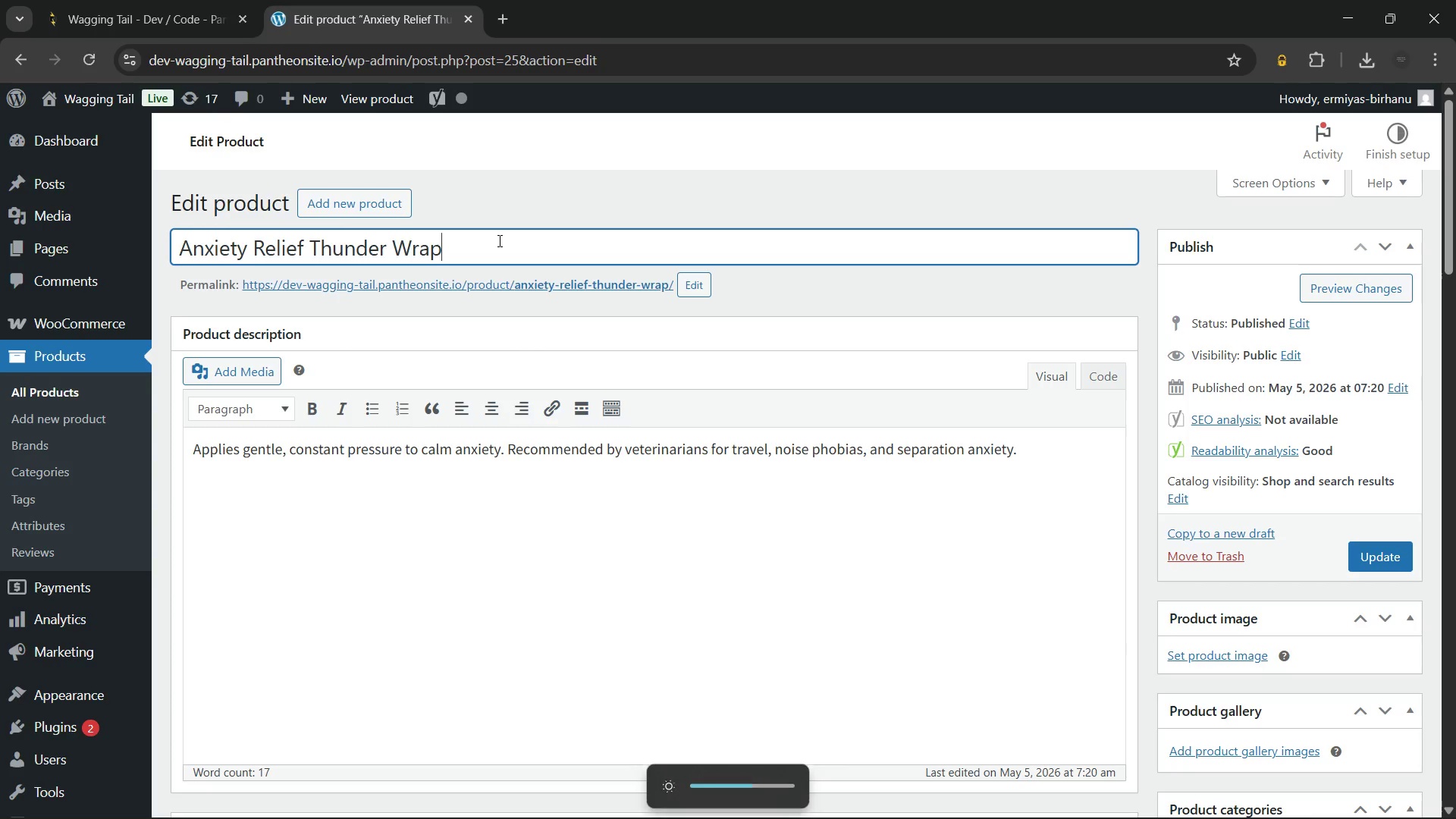 
type( for Dogs - Calming Vest)
 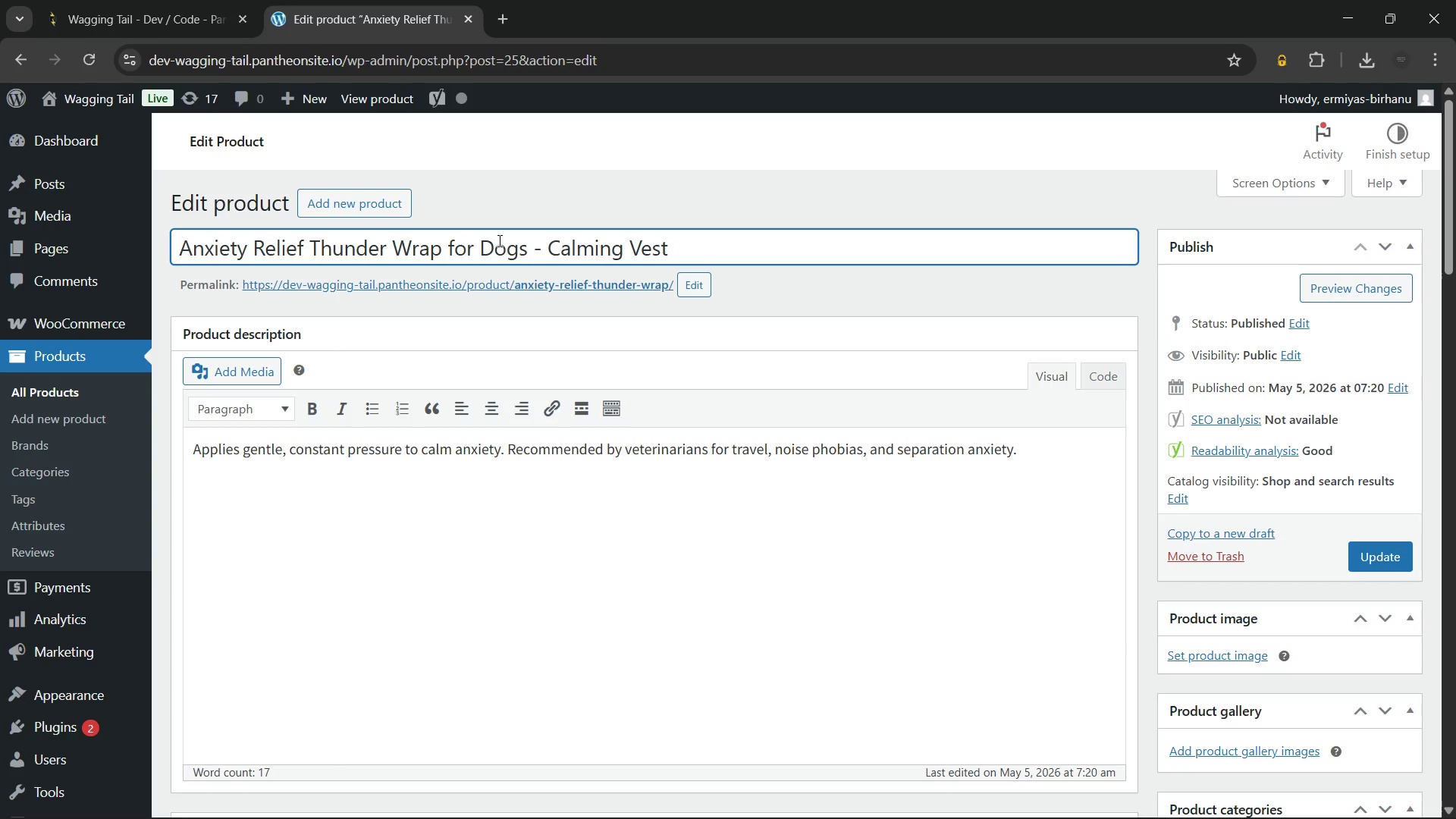 
left_click([396, 488])
 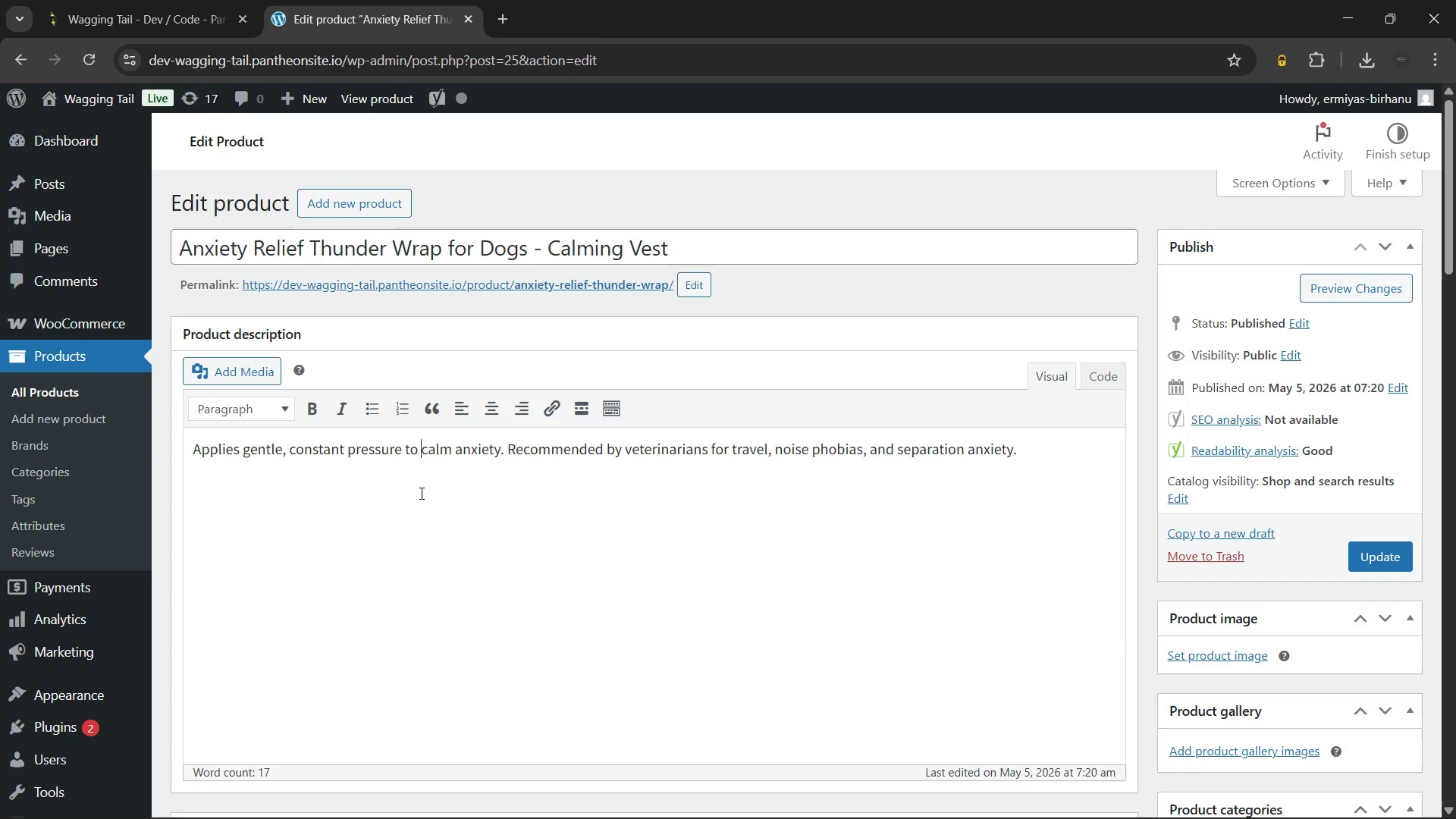 
double_click([420, 493])
 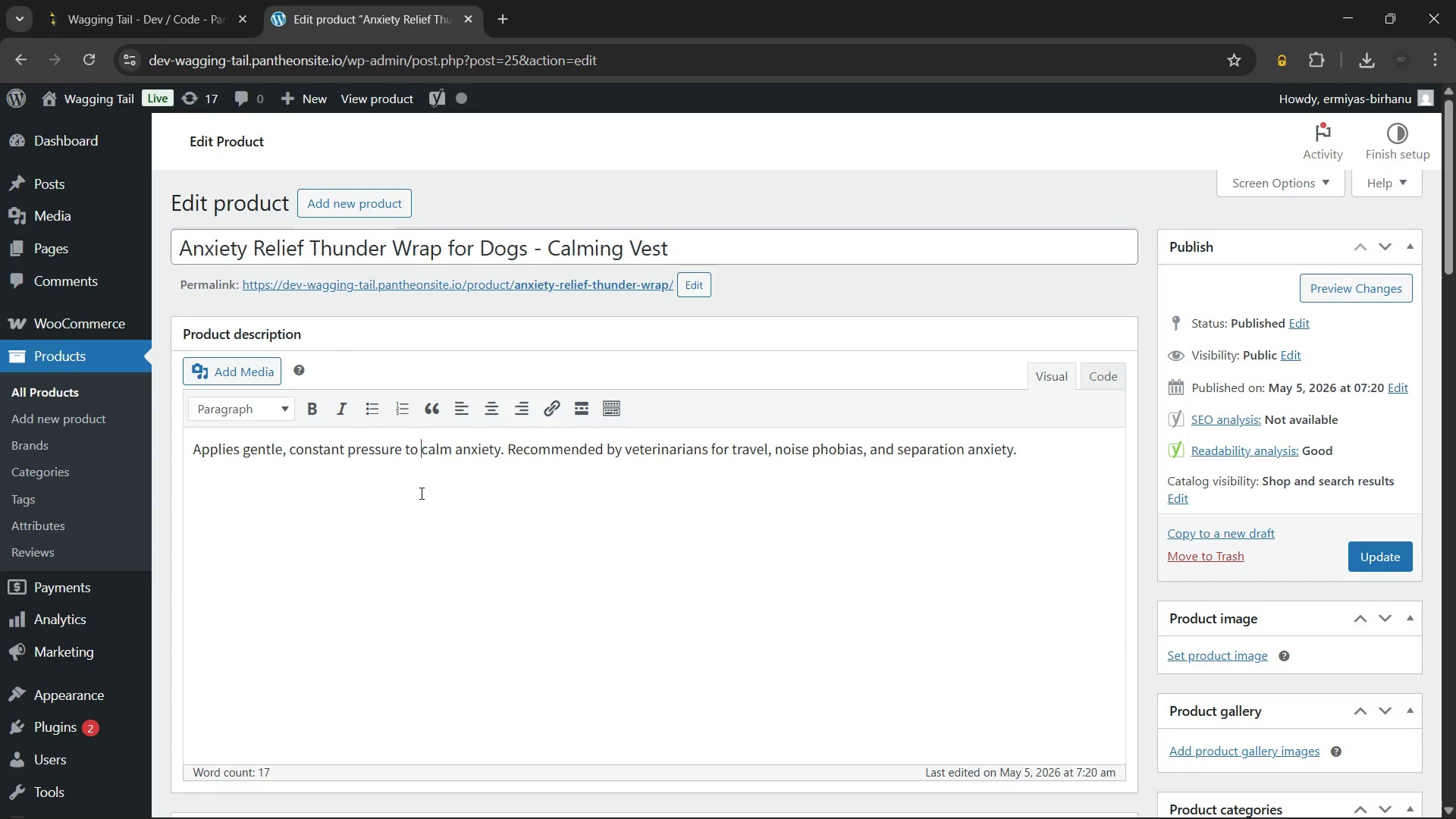 
left_click([420, 493])
 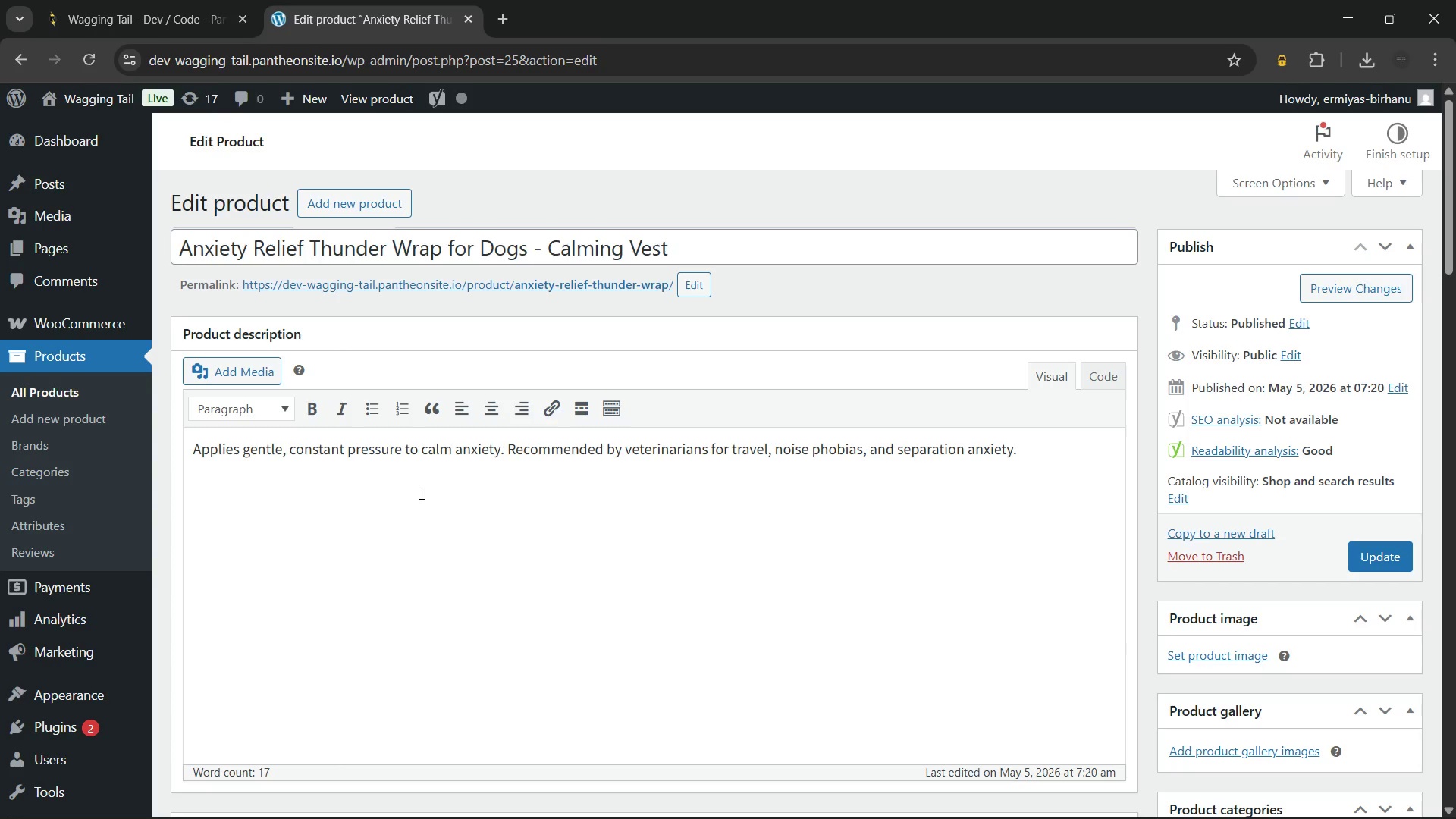 
key(Control+A)
 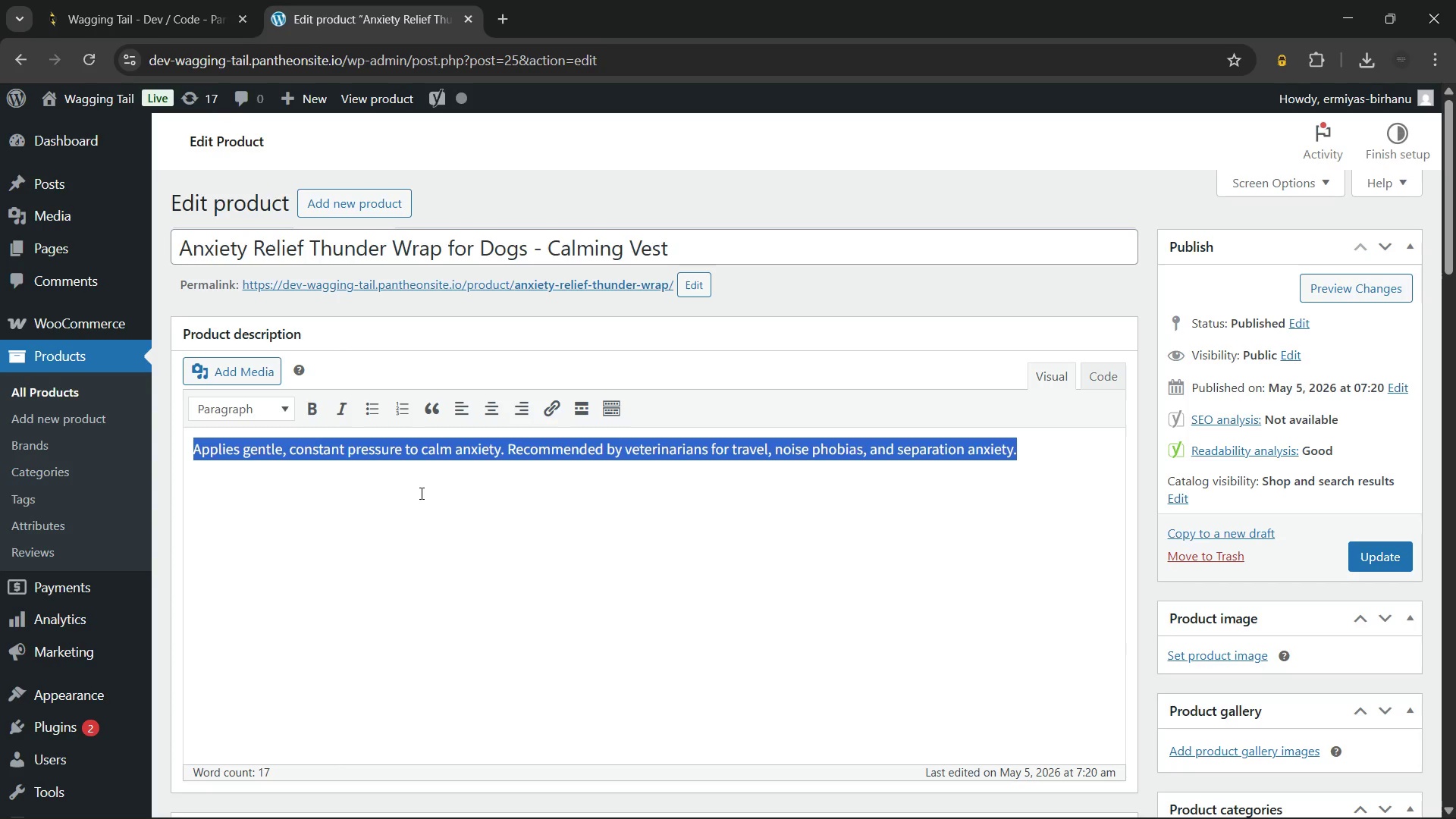 
key(Backspace)
 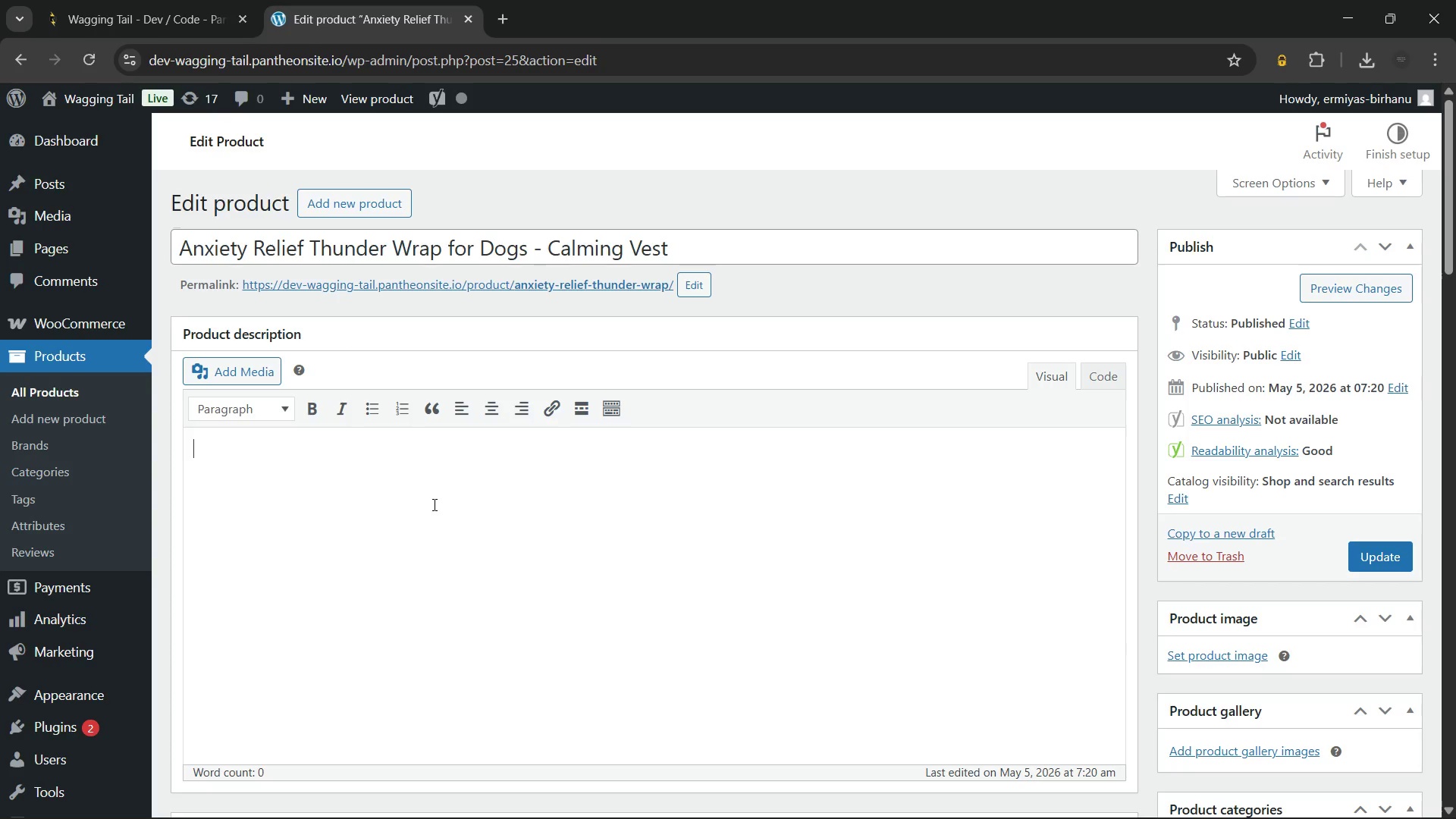 
wait(14.91)
 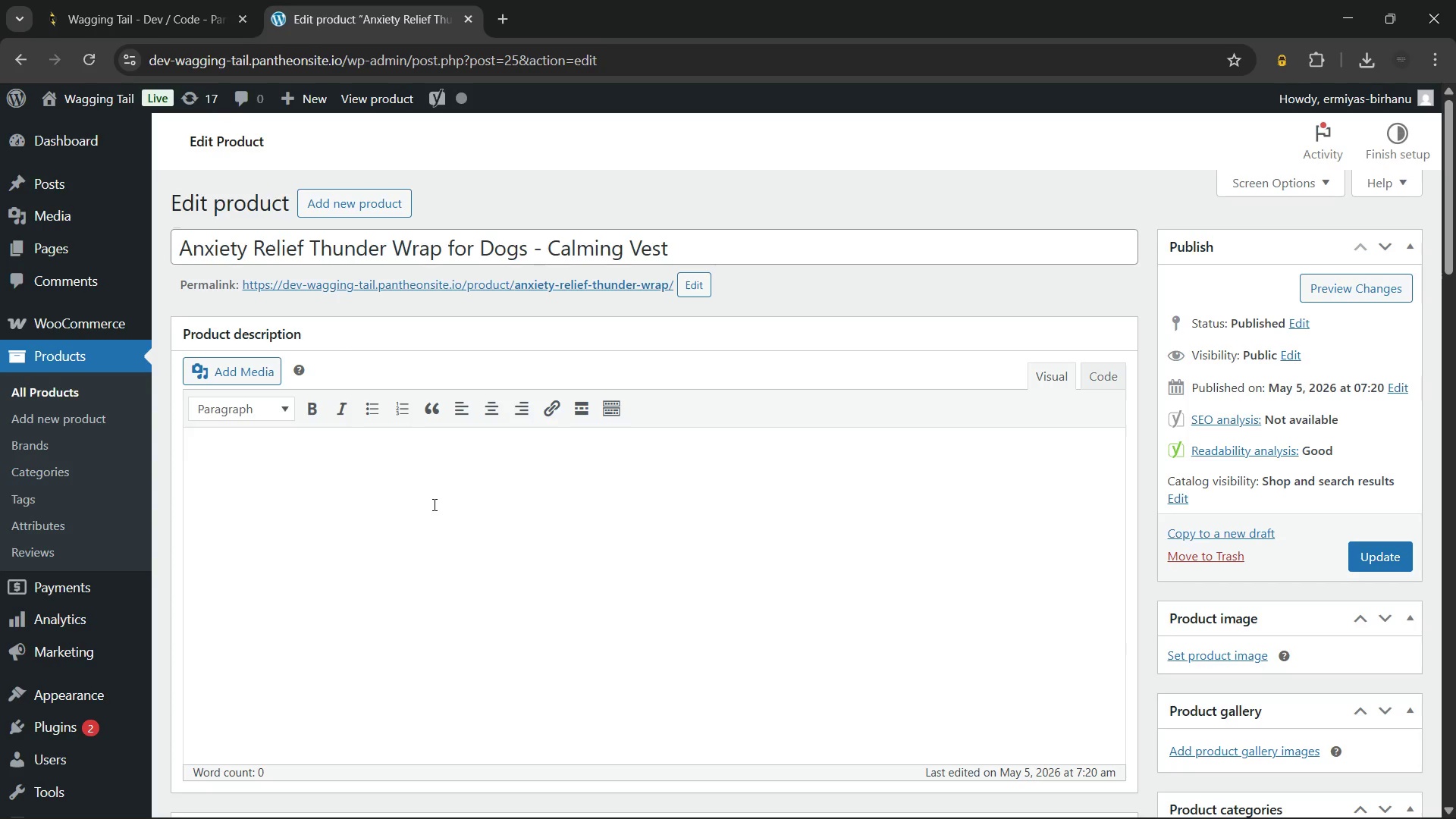 
type(The Anxiety Relief Thunder Wrap for dogs uses gentle compression to ease fear and anxiety. Constant pressure mimics a reassuring embrace, helping nervous dogs stay calm. Veterinarians actively recommend this approach for stress relief.)
 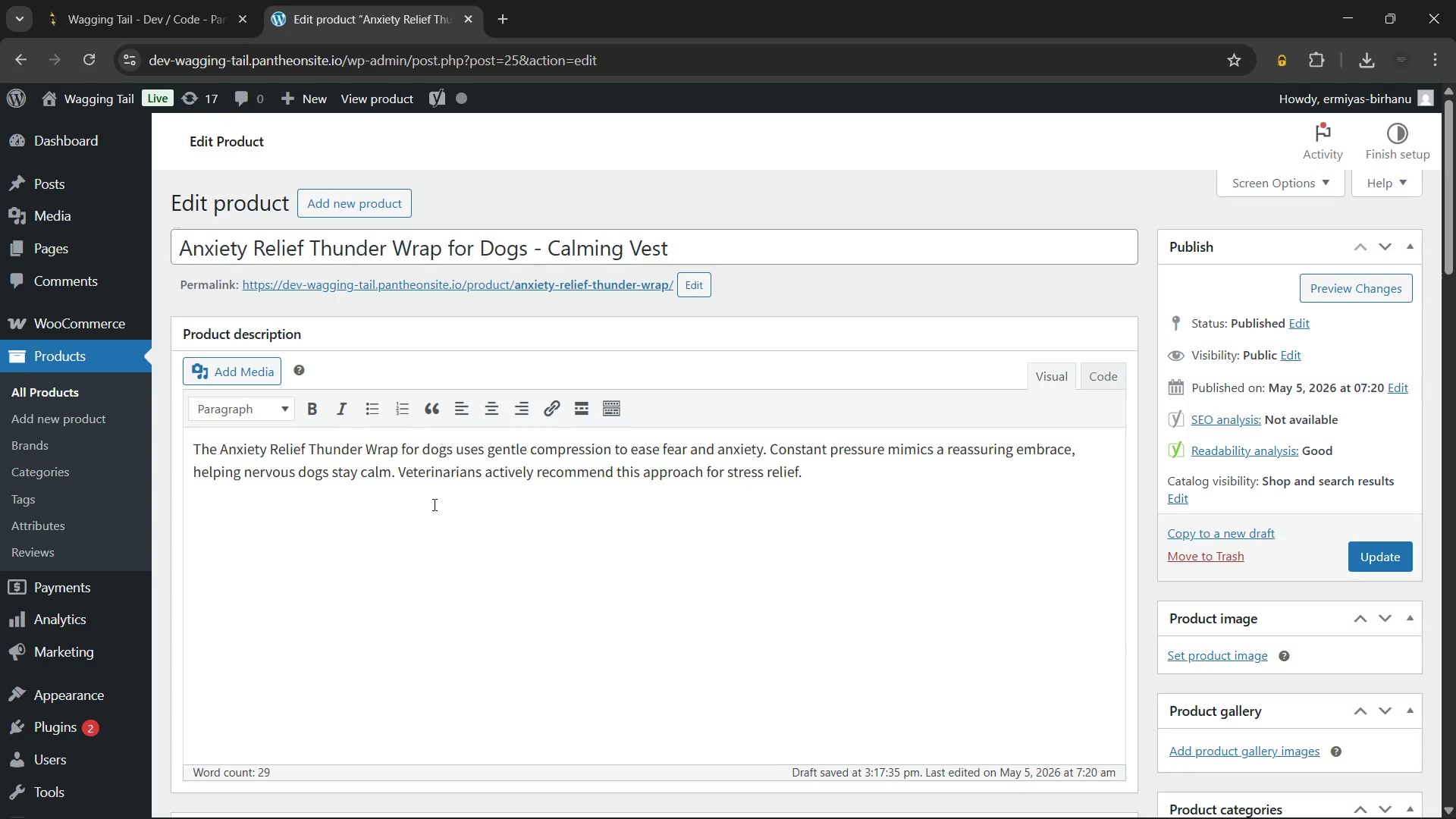 
wait(49.91)
 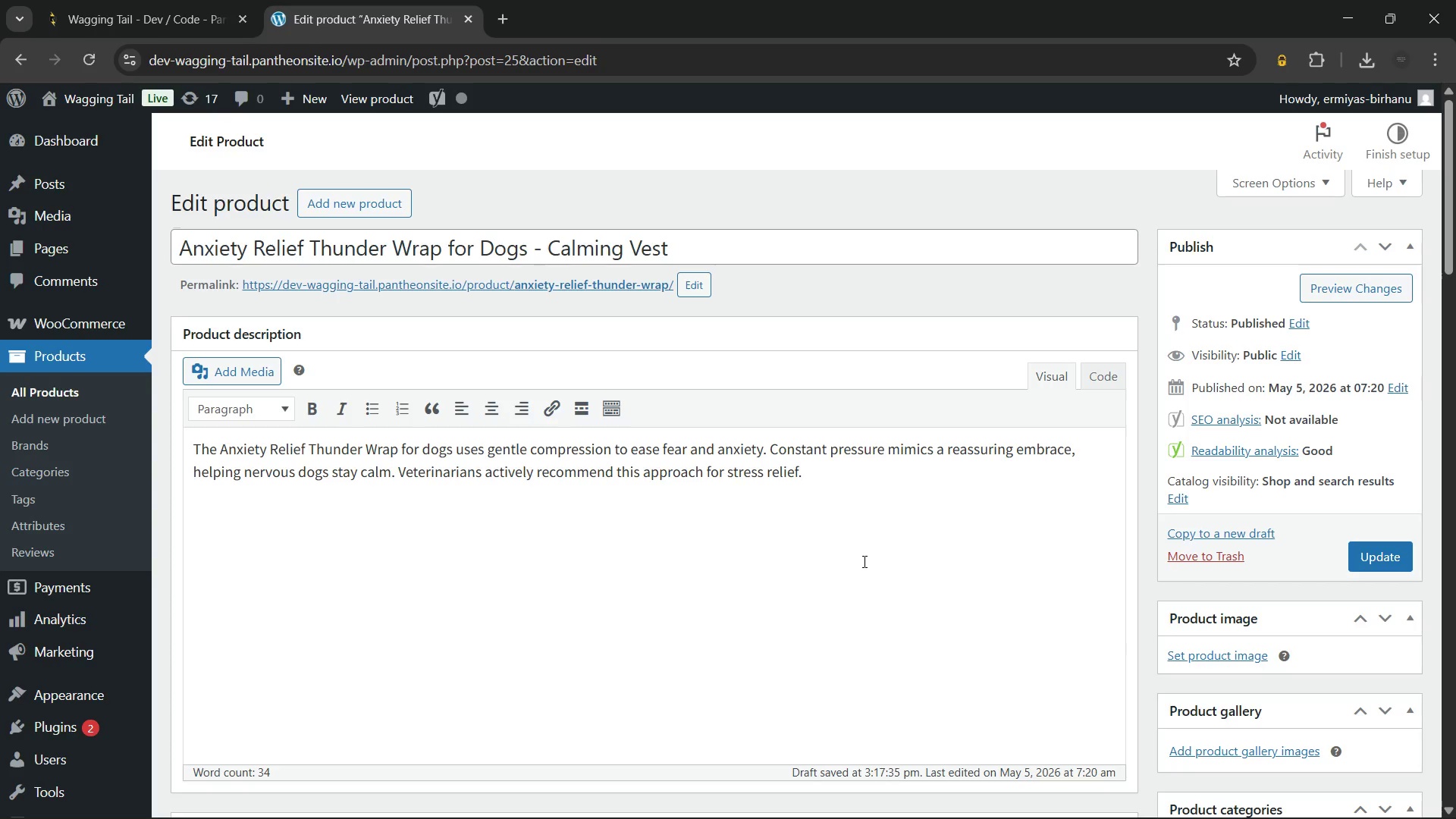 
key(Backspace)
type(, making this calming dog vest a trusted choice.)
 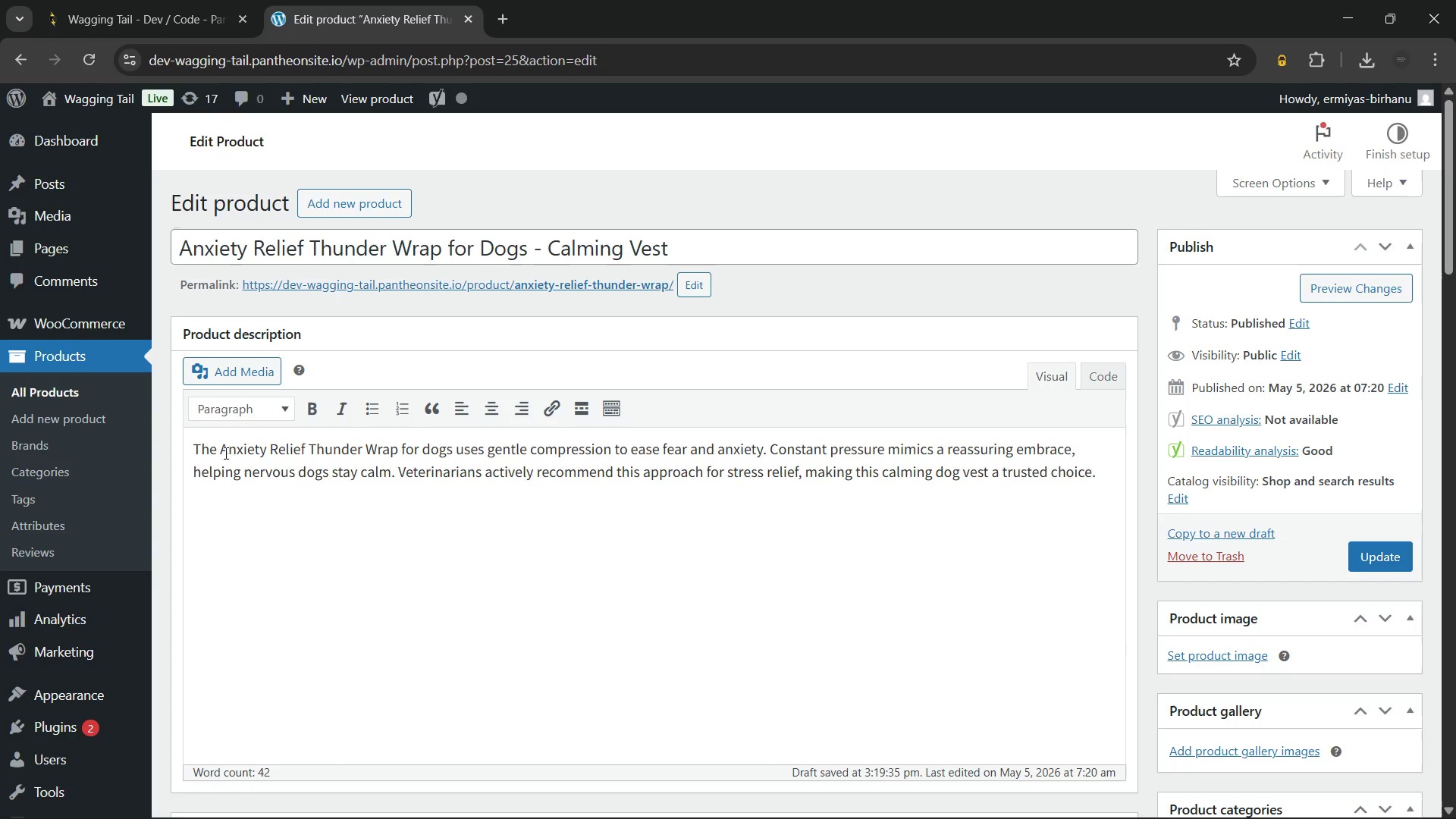 
left_click_drag(start_coordinate=[217, 450], to_coordinate=[400, 455])
 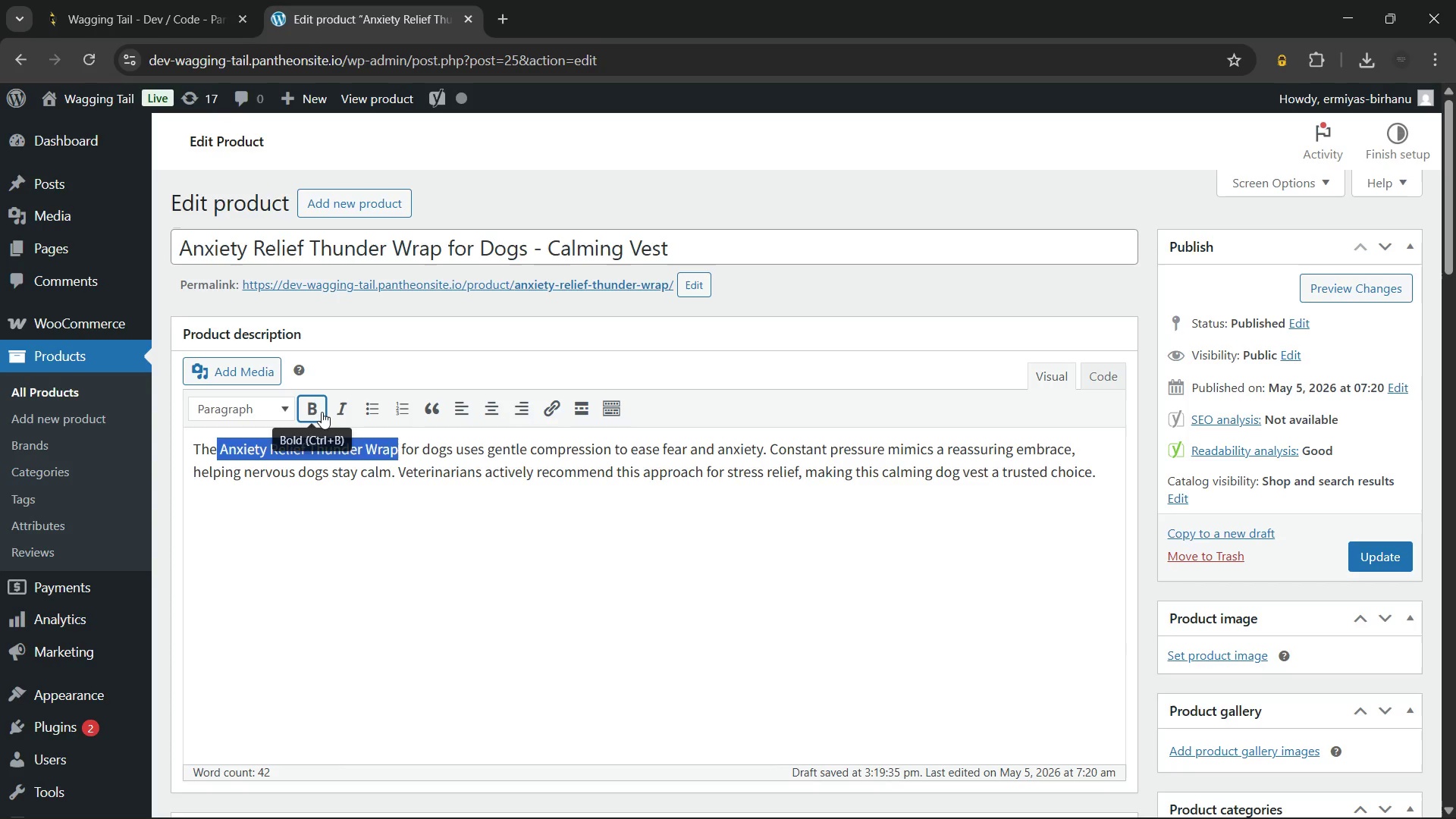 
left_click([322, 411])
 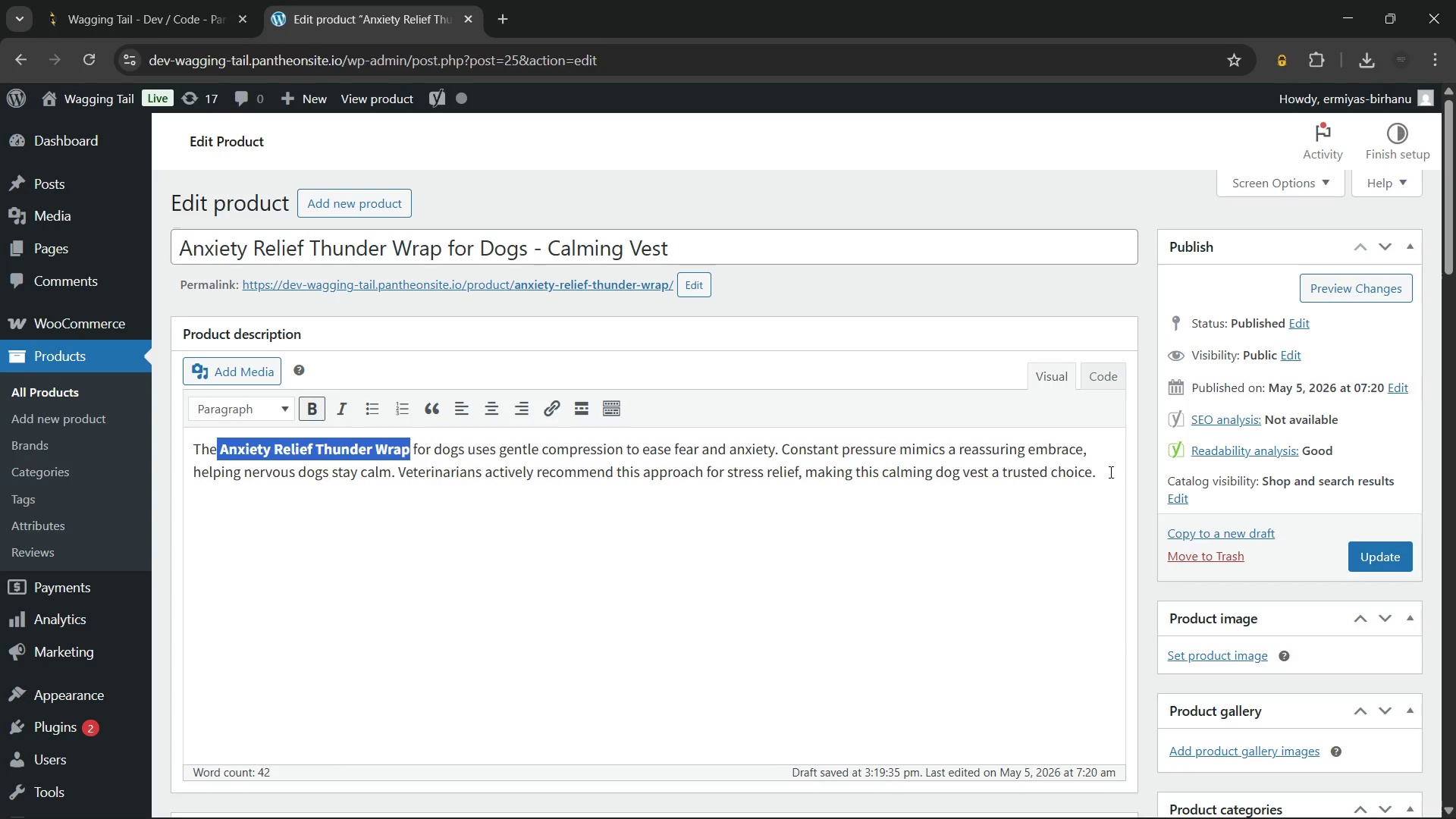 
left_click([1113, 472])
 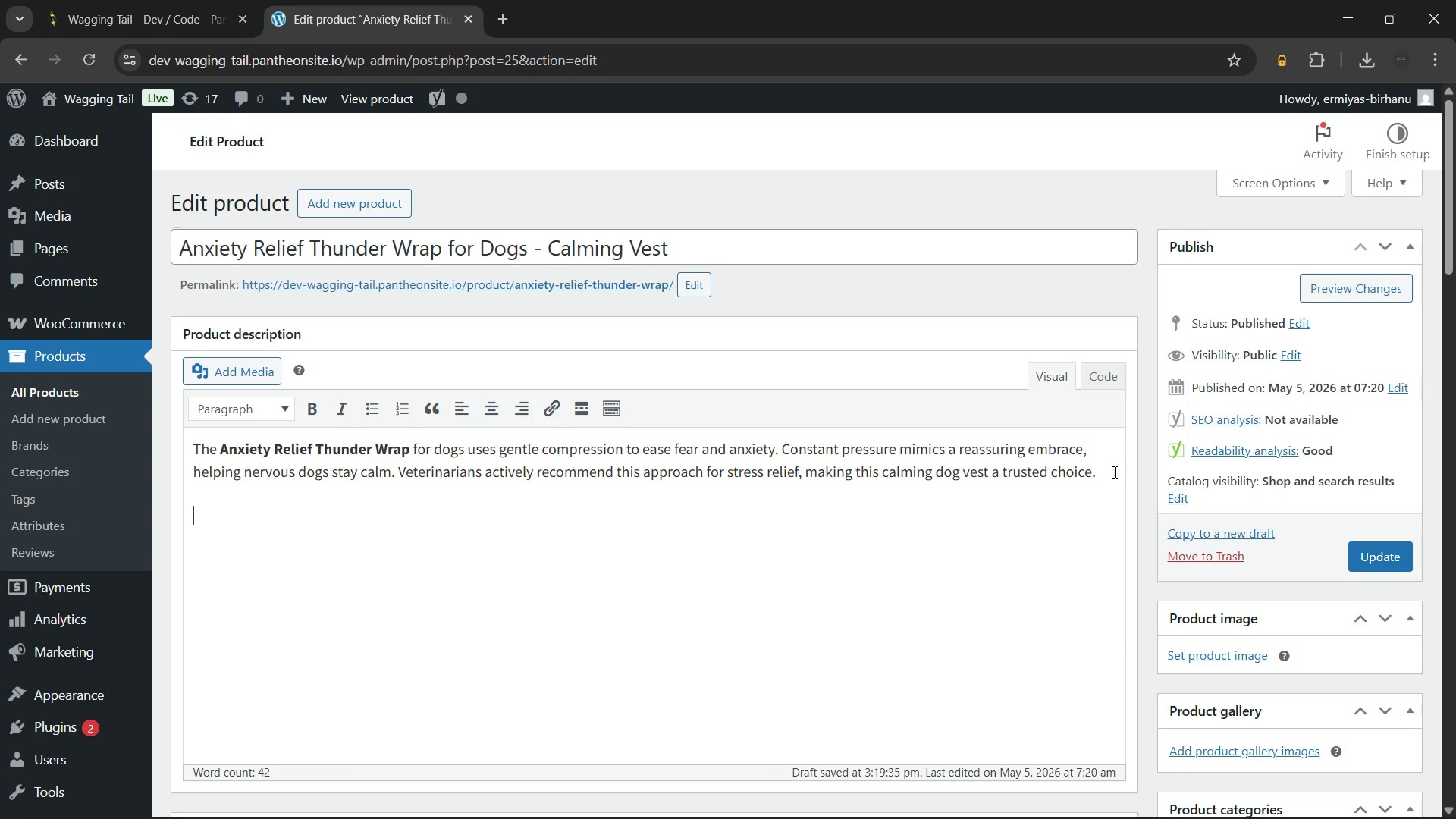 
key(Enter)
 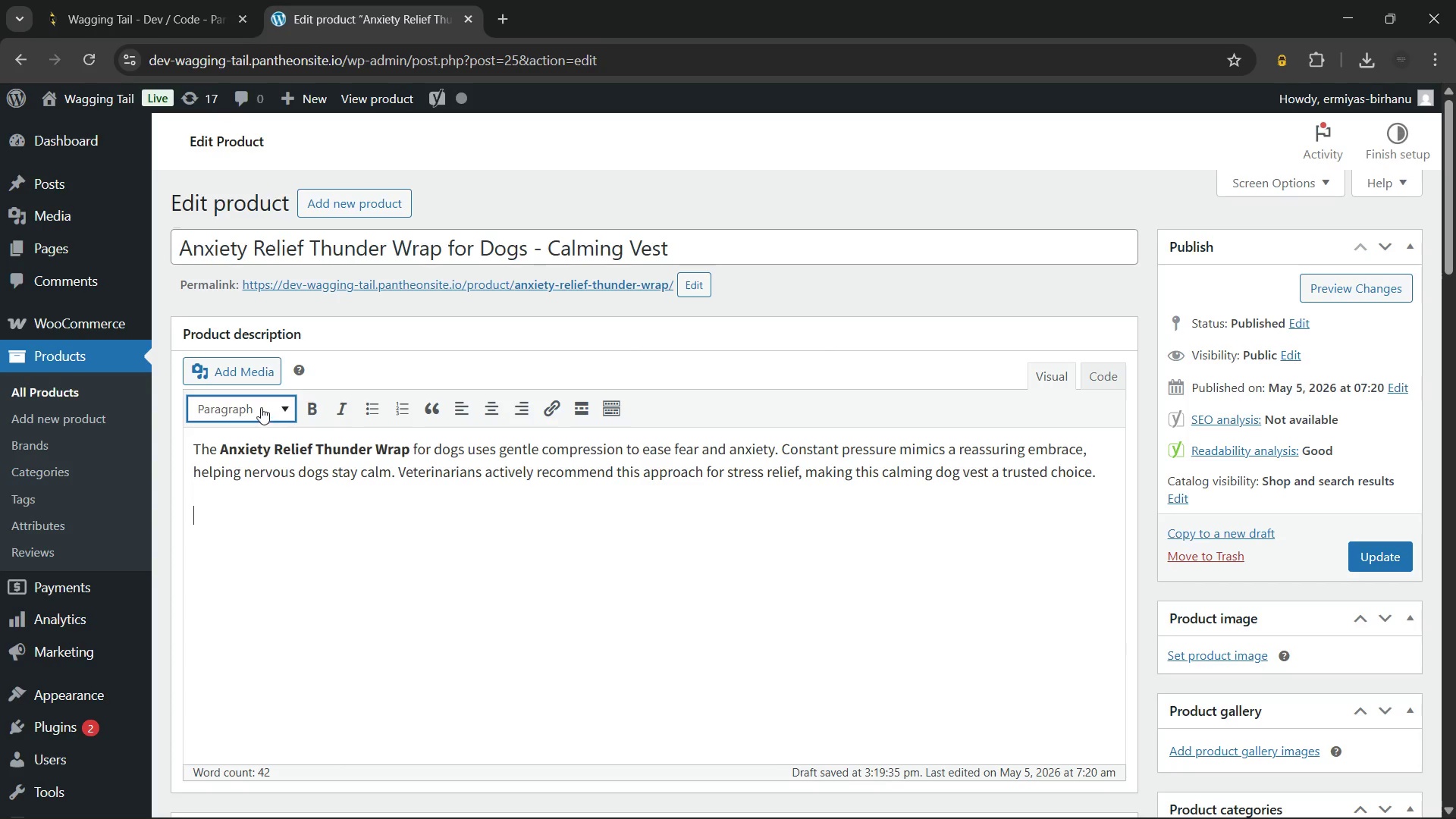 
left_click([259, 403])
 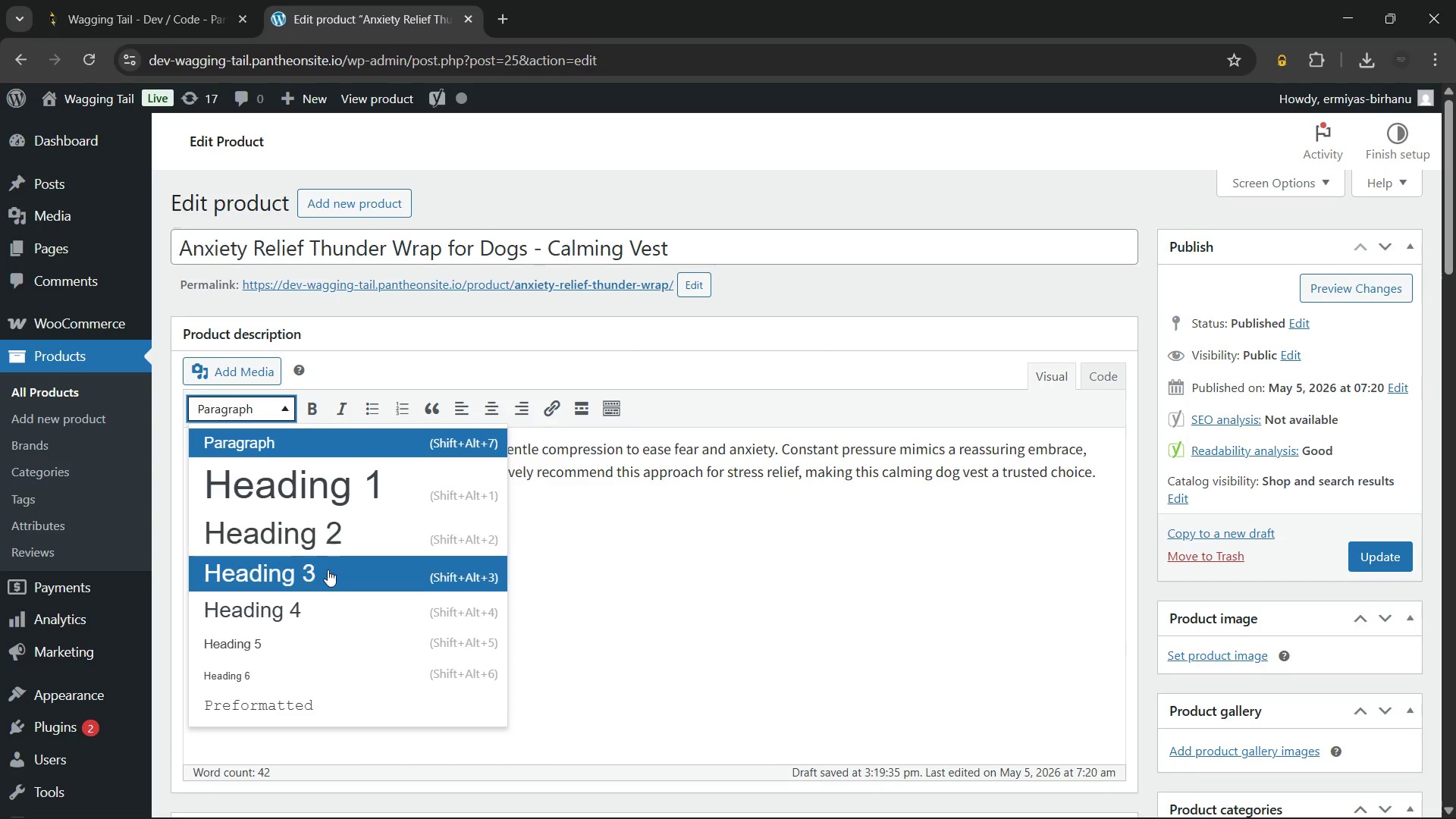 
left_click([328, 574])
 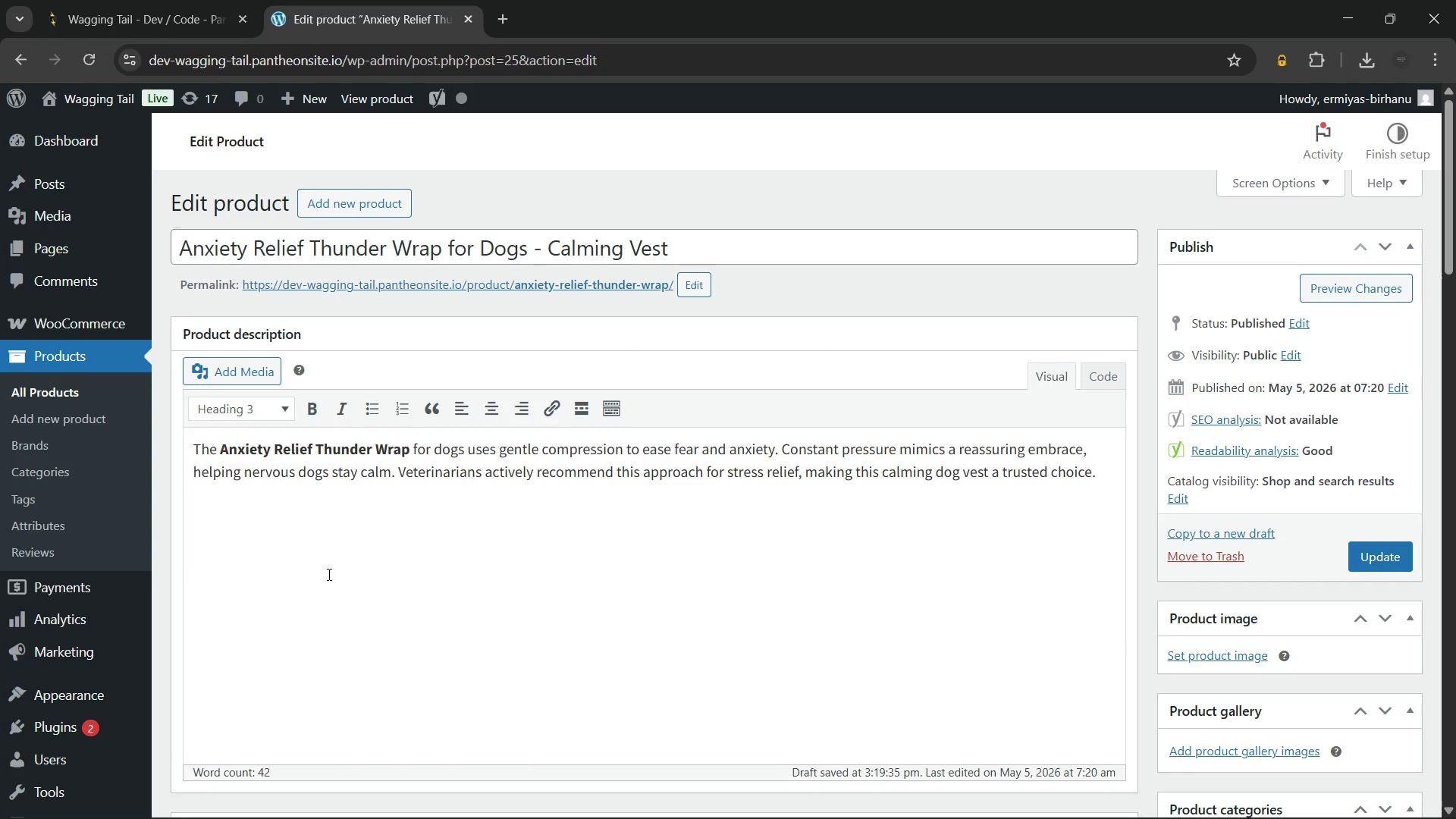 
type(How the Anxiety Wrap for Dogs Helps)
 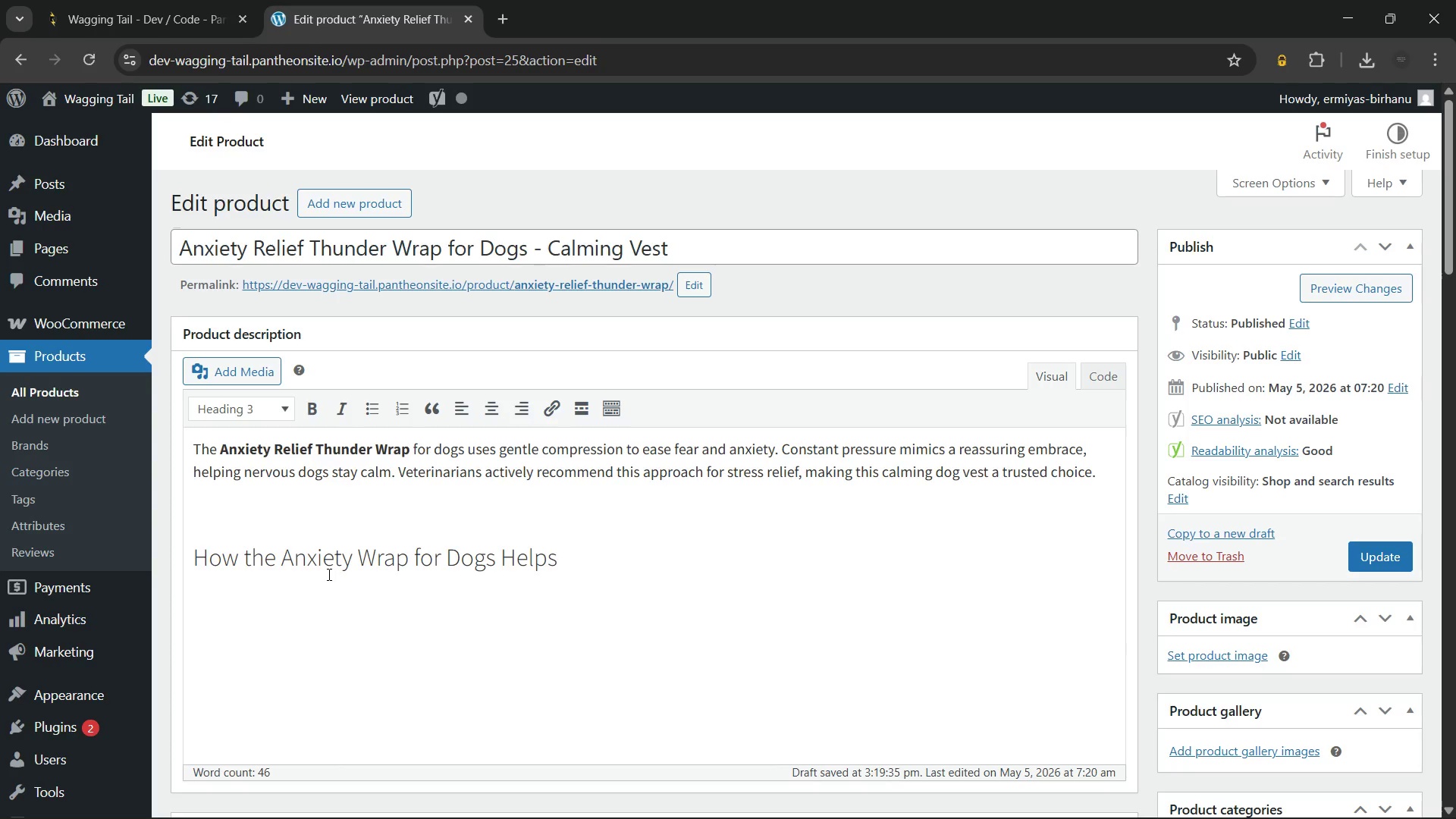 
key(Enter)
 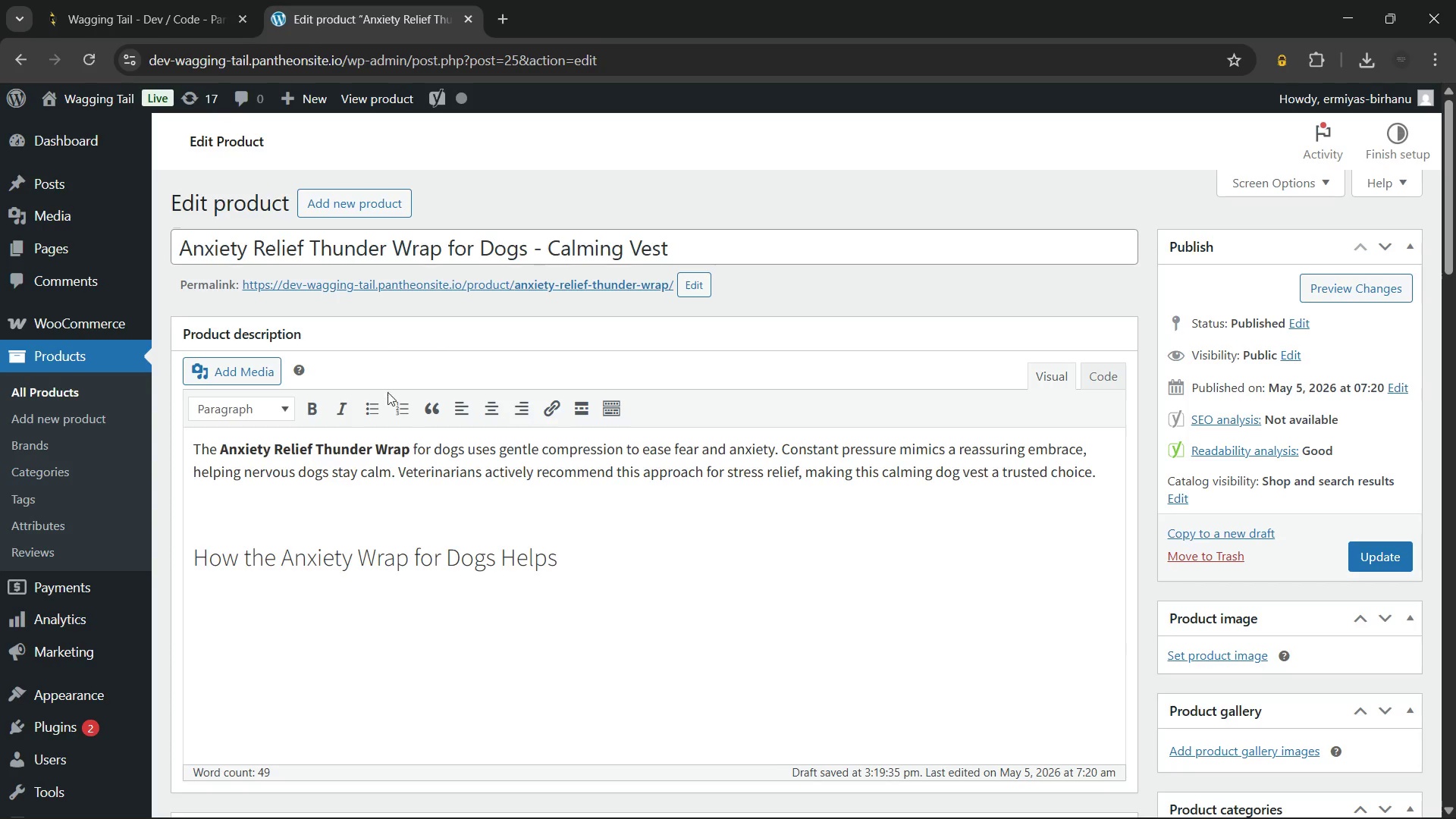 
left_click([375, 409])
 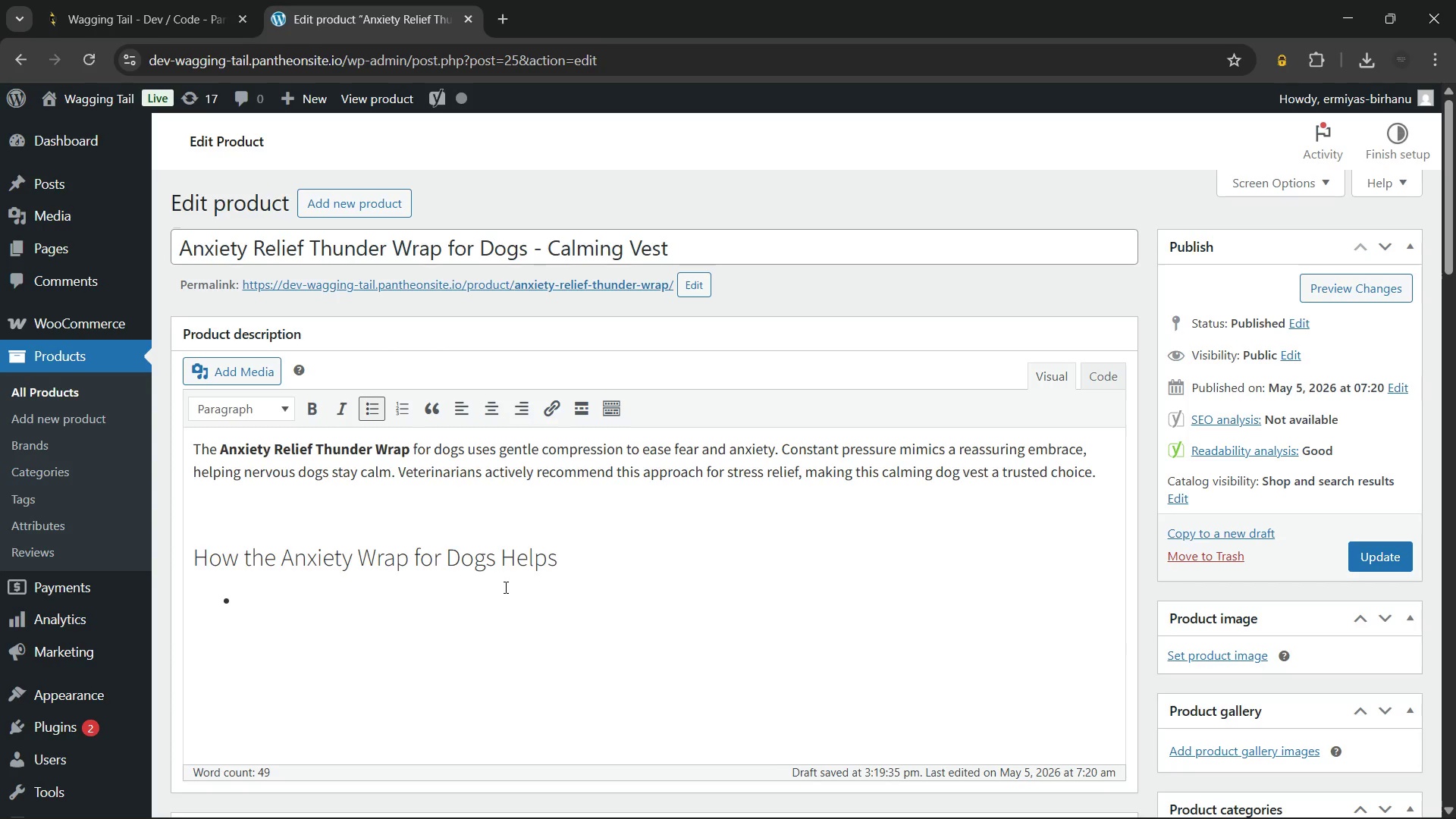 
type(Gentle constant pressure reduces fear responses in anxious dogs)
 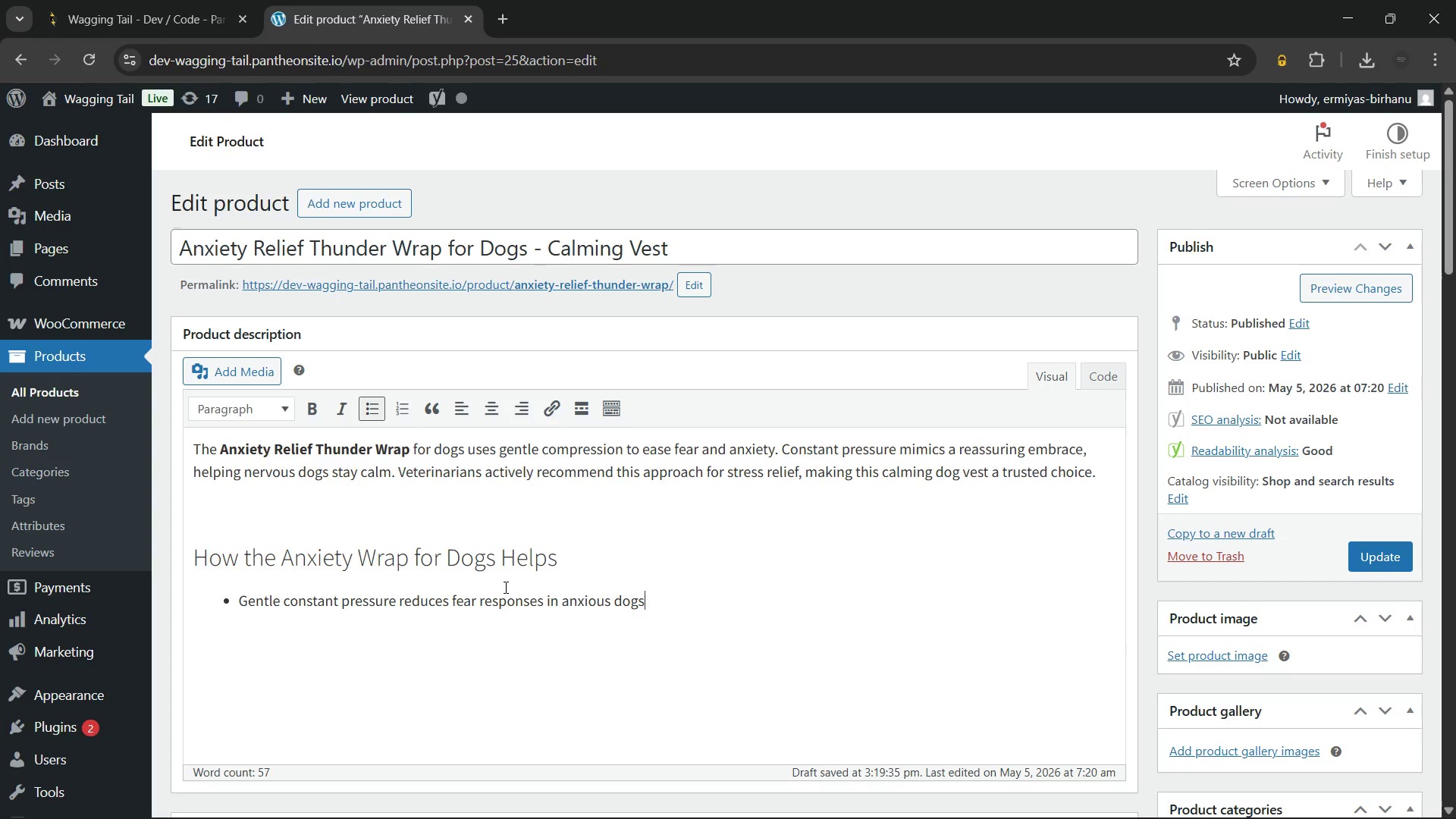 
key(Enter)
 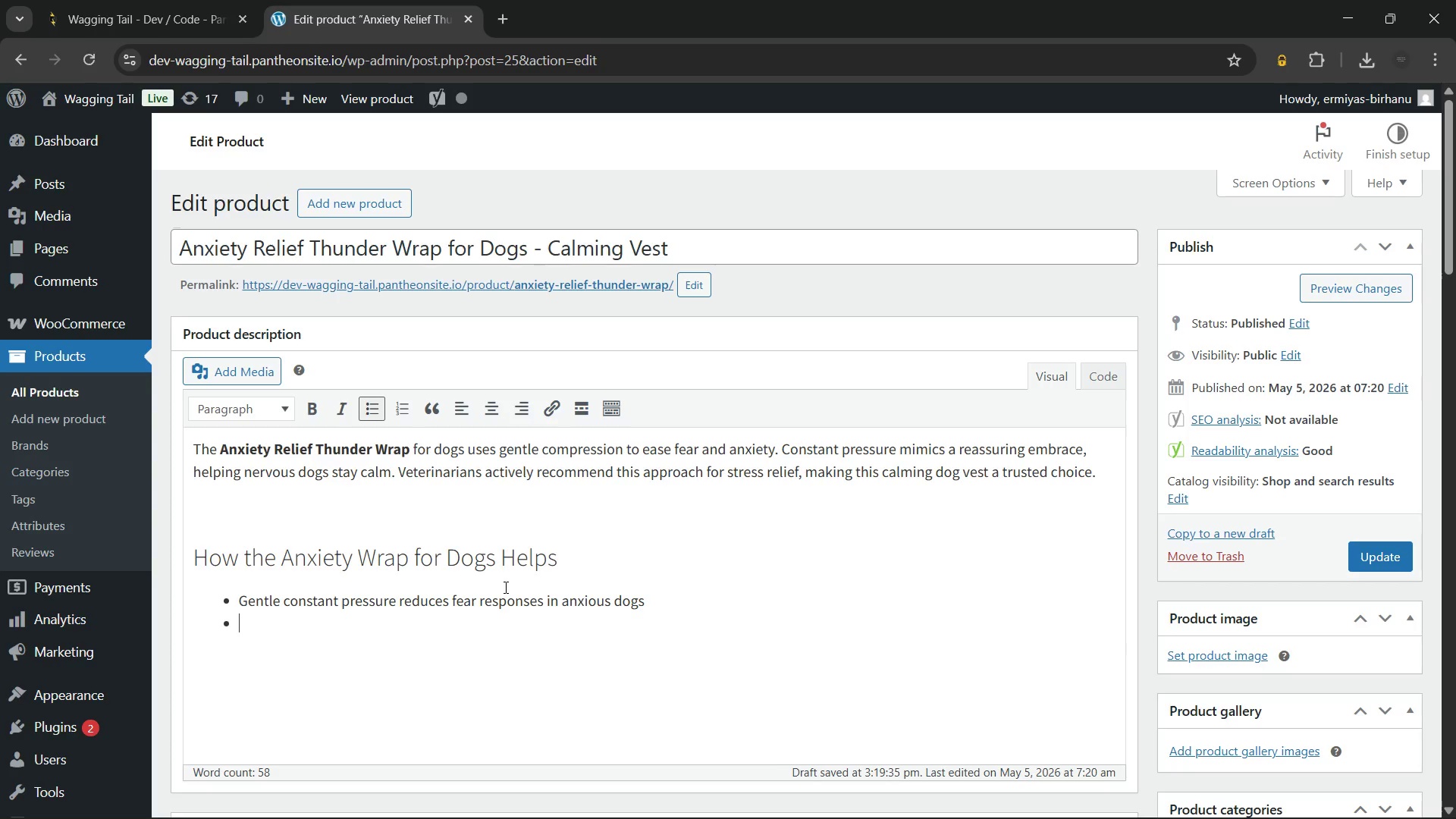 
type(Veterinarian-recommended for noise phobias and separation anxiety)
 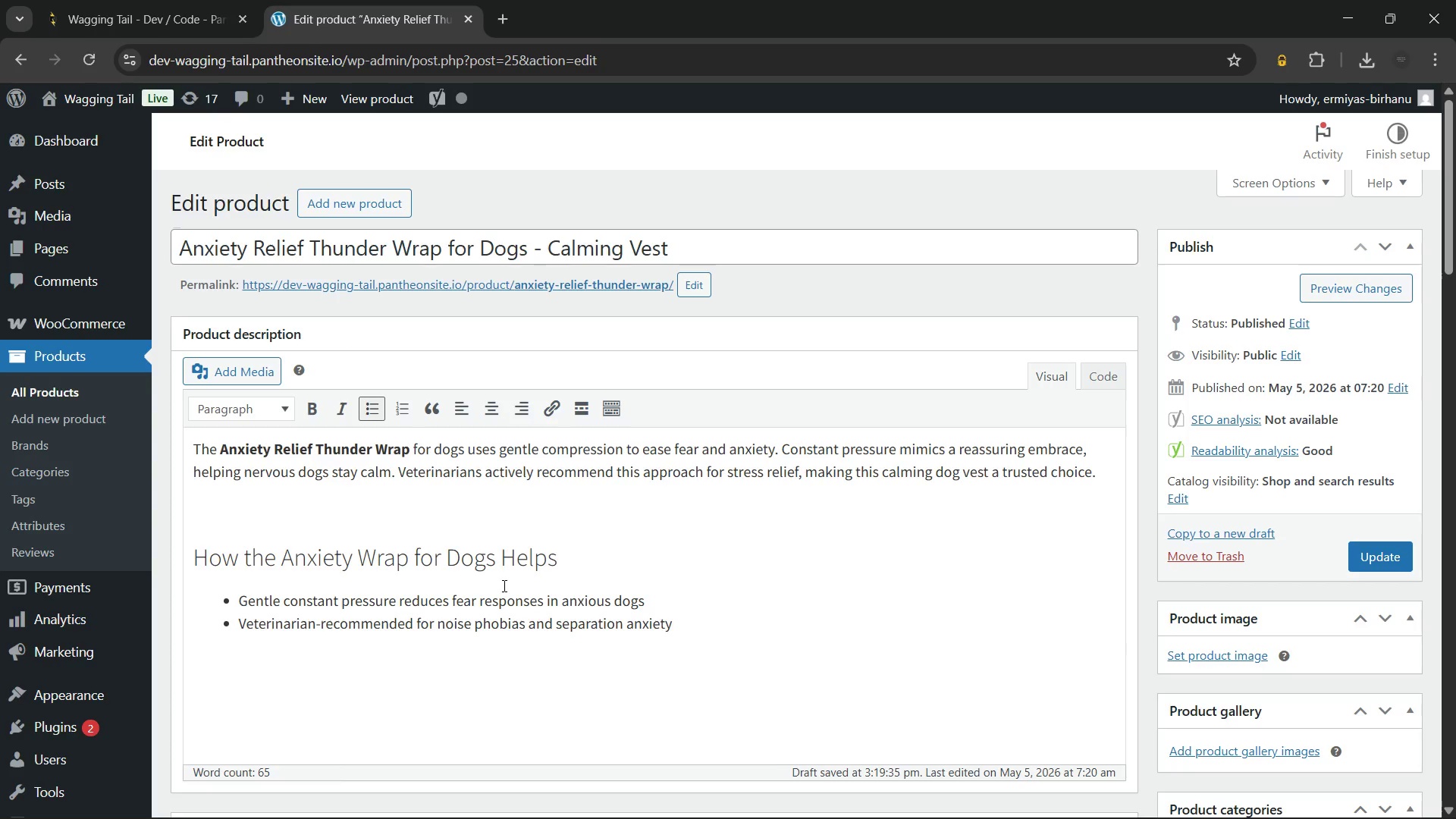 
wait(31.22)
 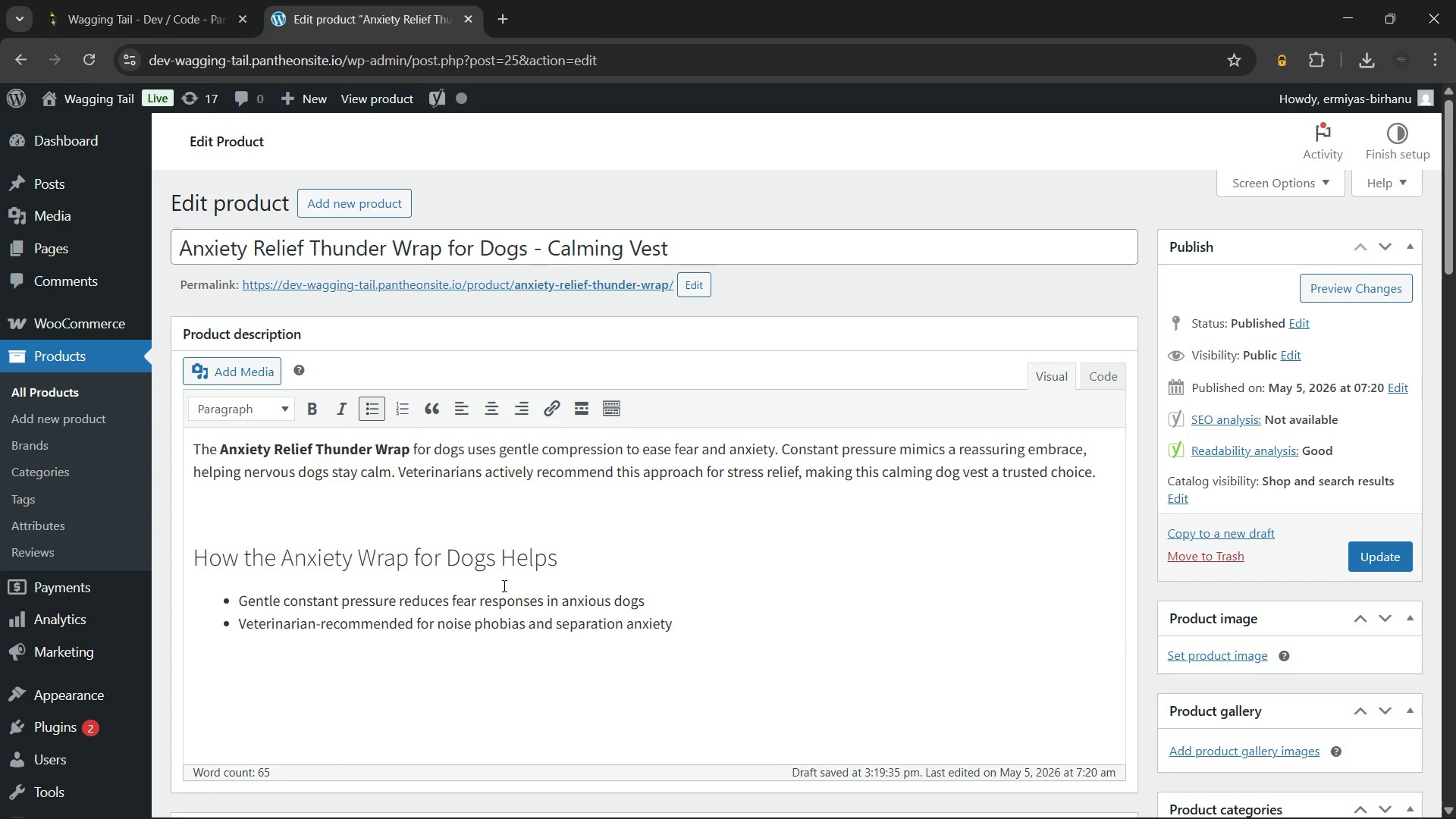 
key(Enter)
 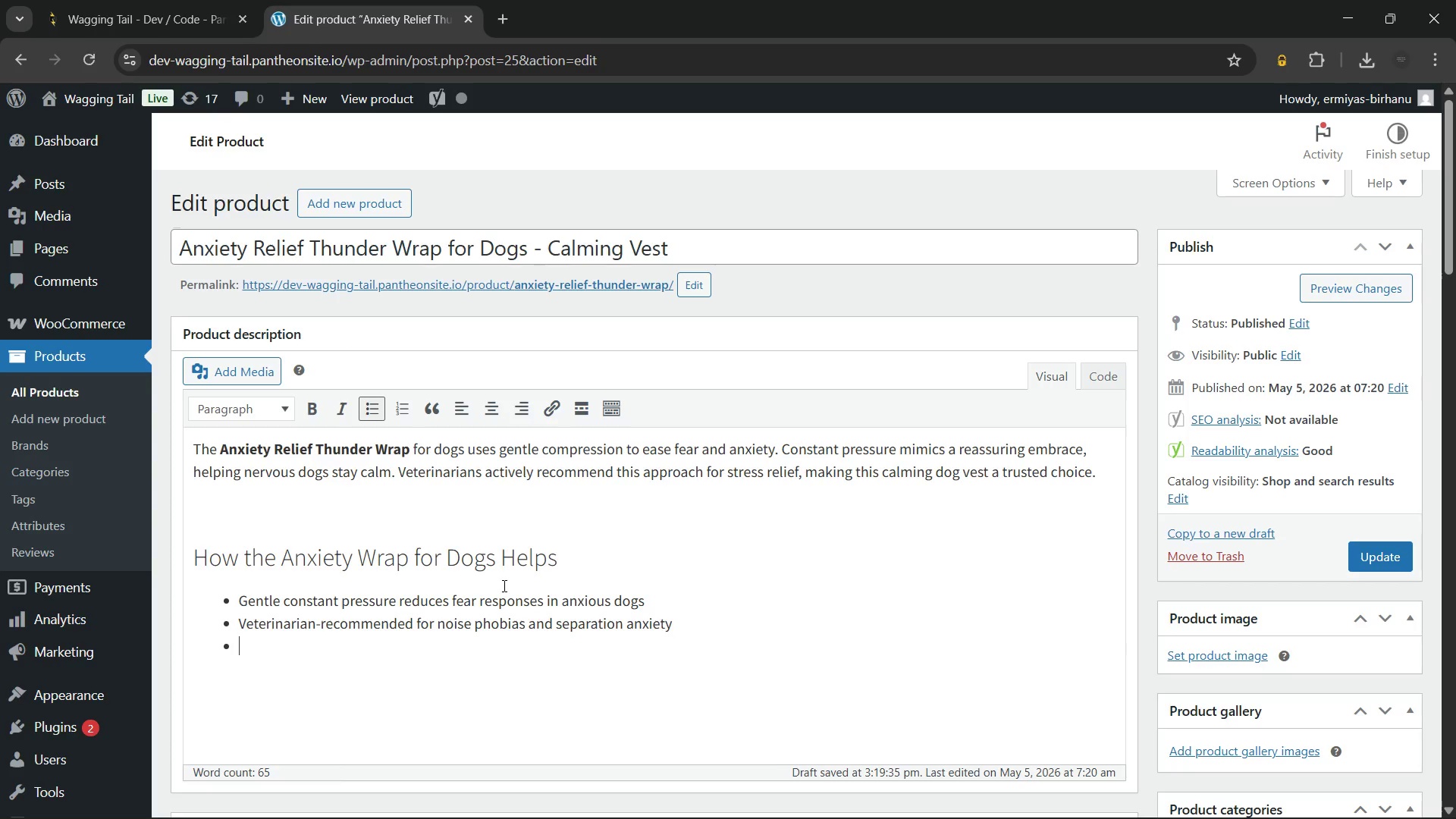 
type(Effective during thunderstorms, fireworks, and travel)
 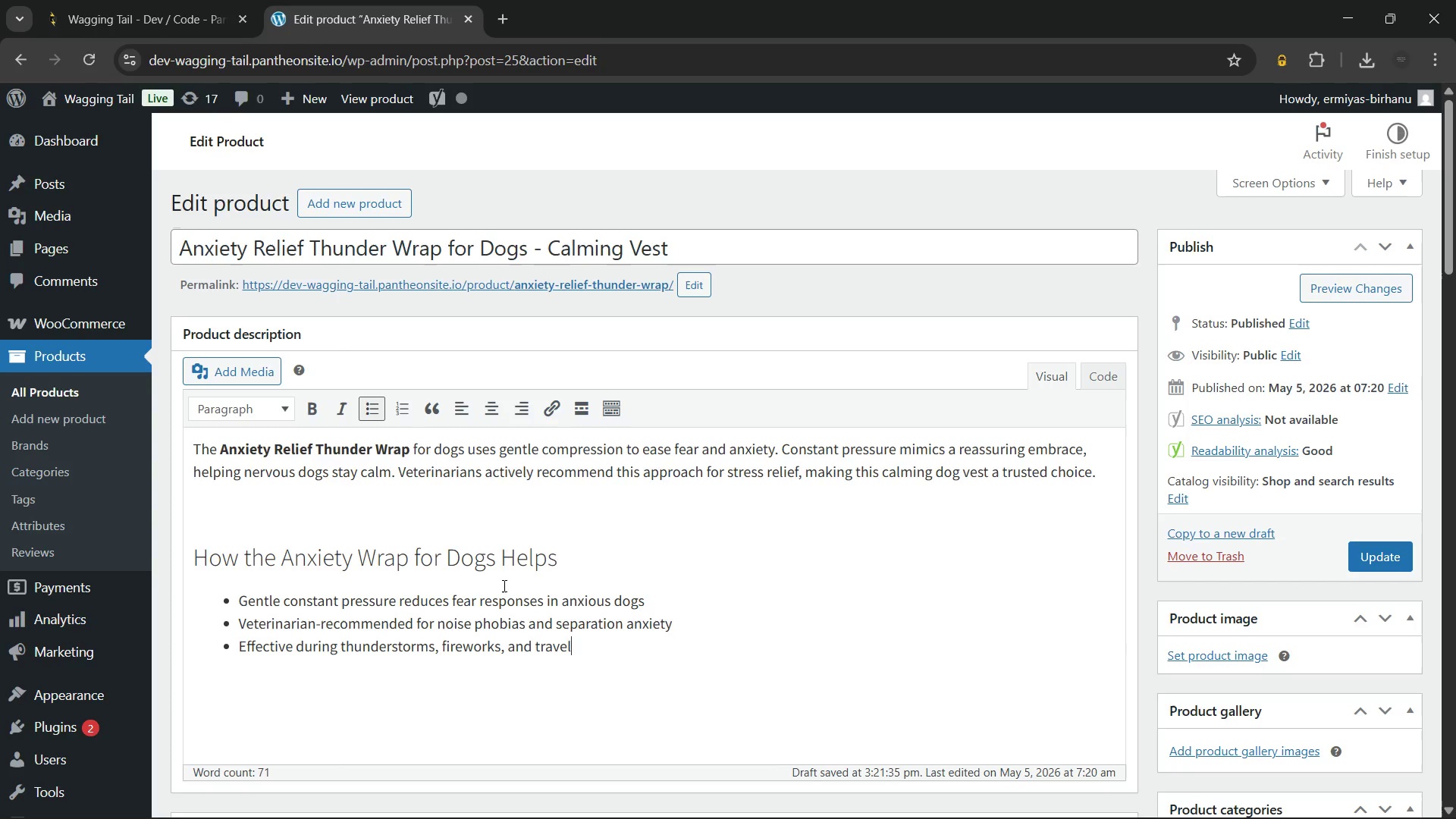 
key(Enter)
 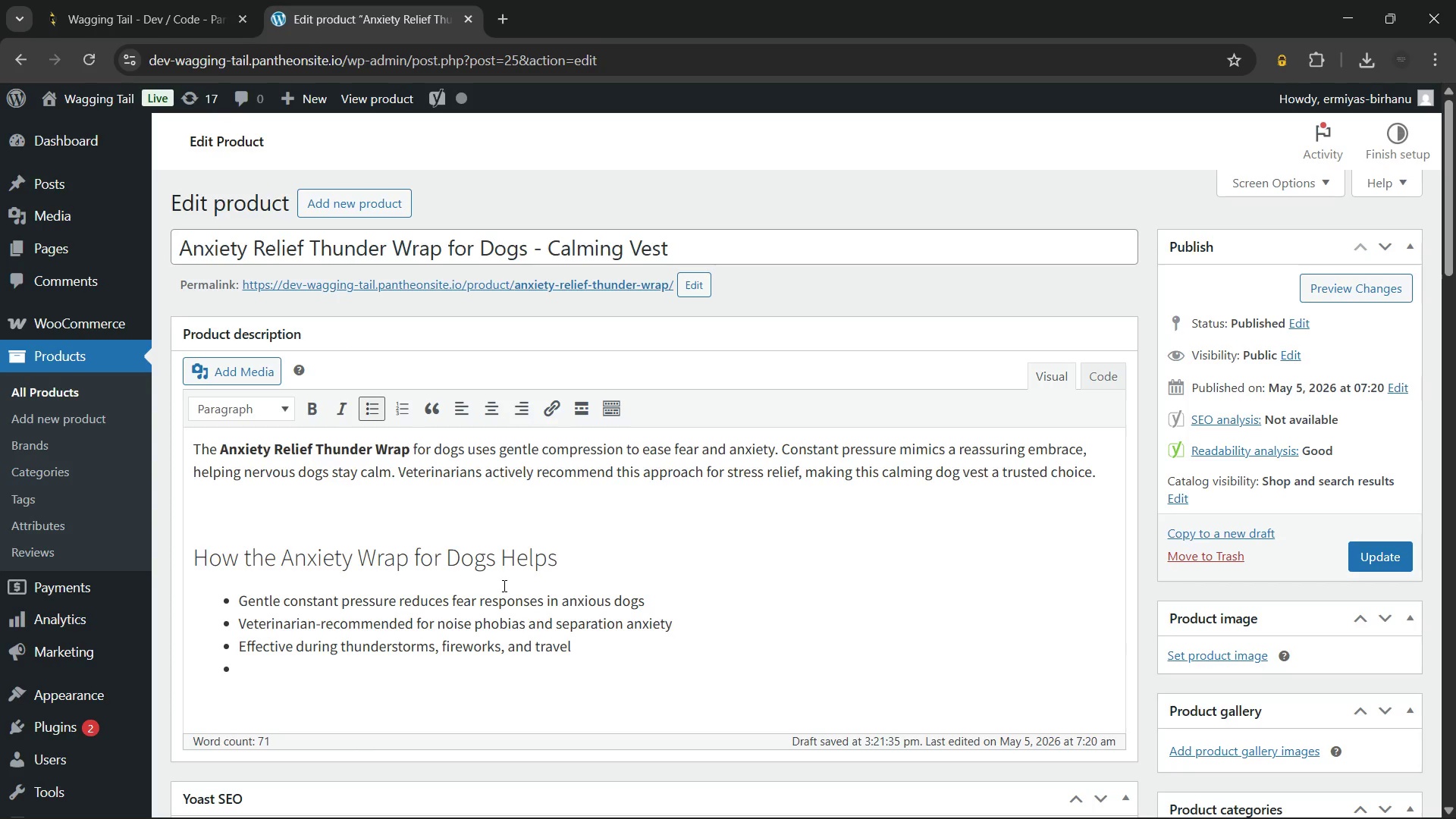 
type(Snug fit without restricting breathing or movement)
 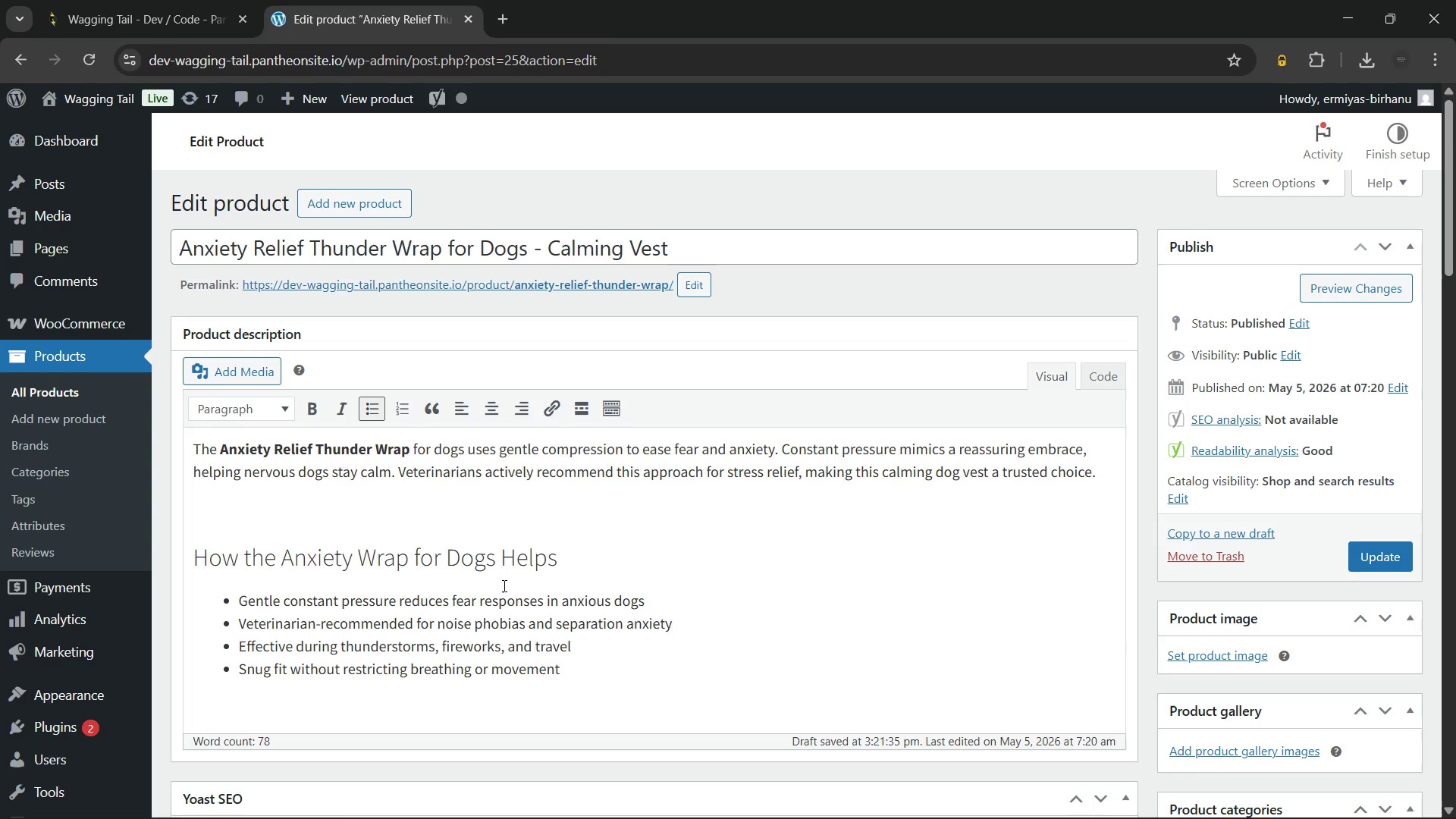 
key(Enter)
 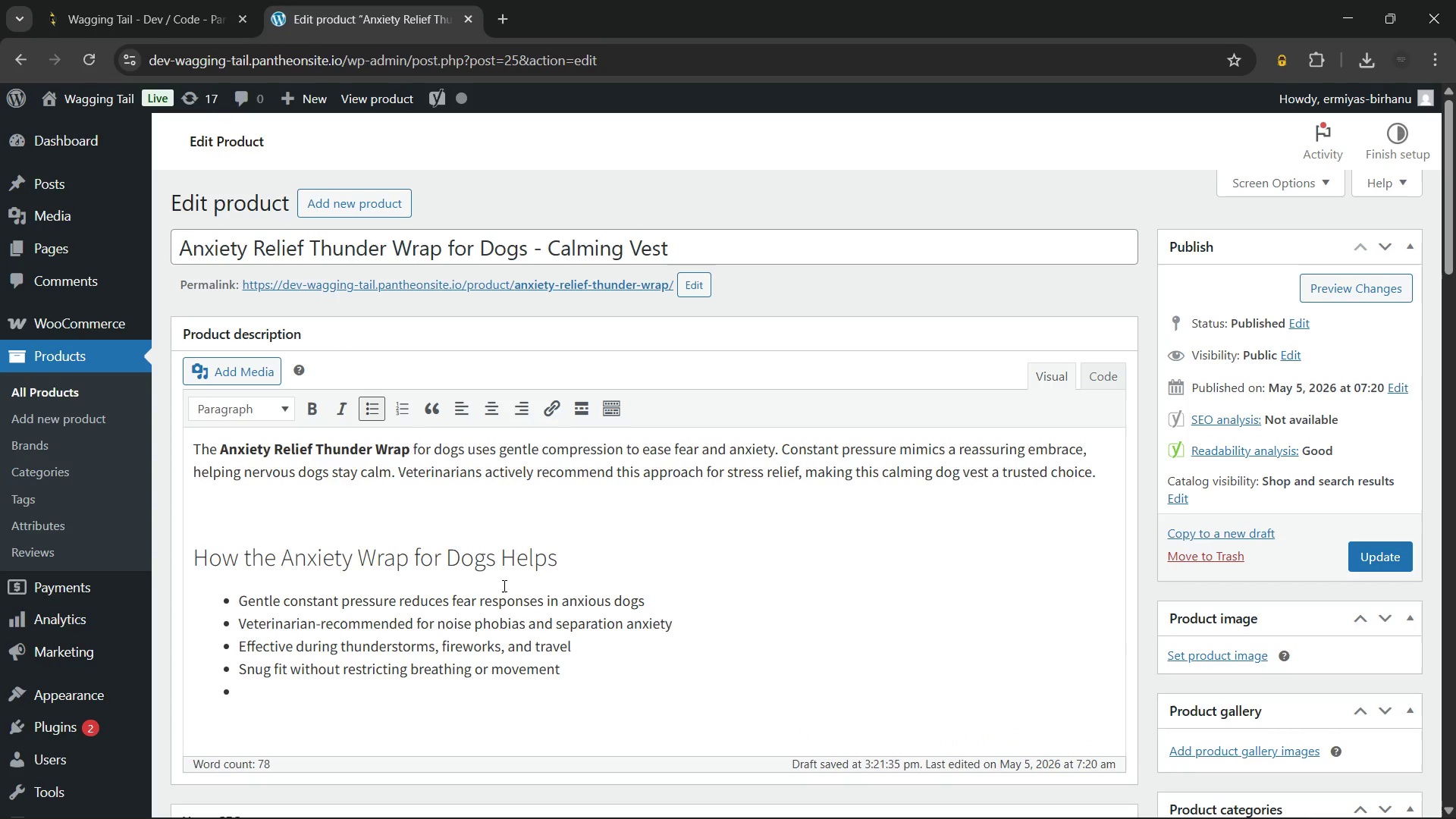 
type(Easy to put on and take off)
 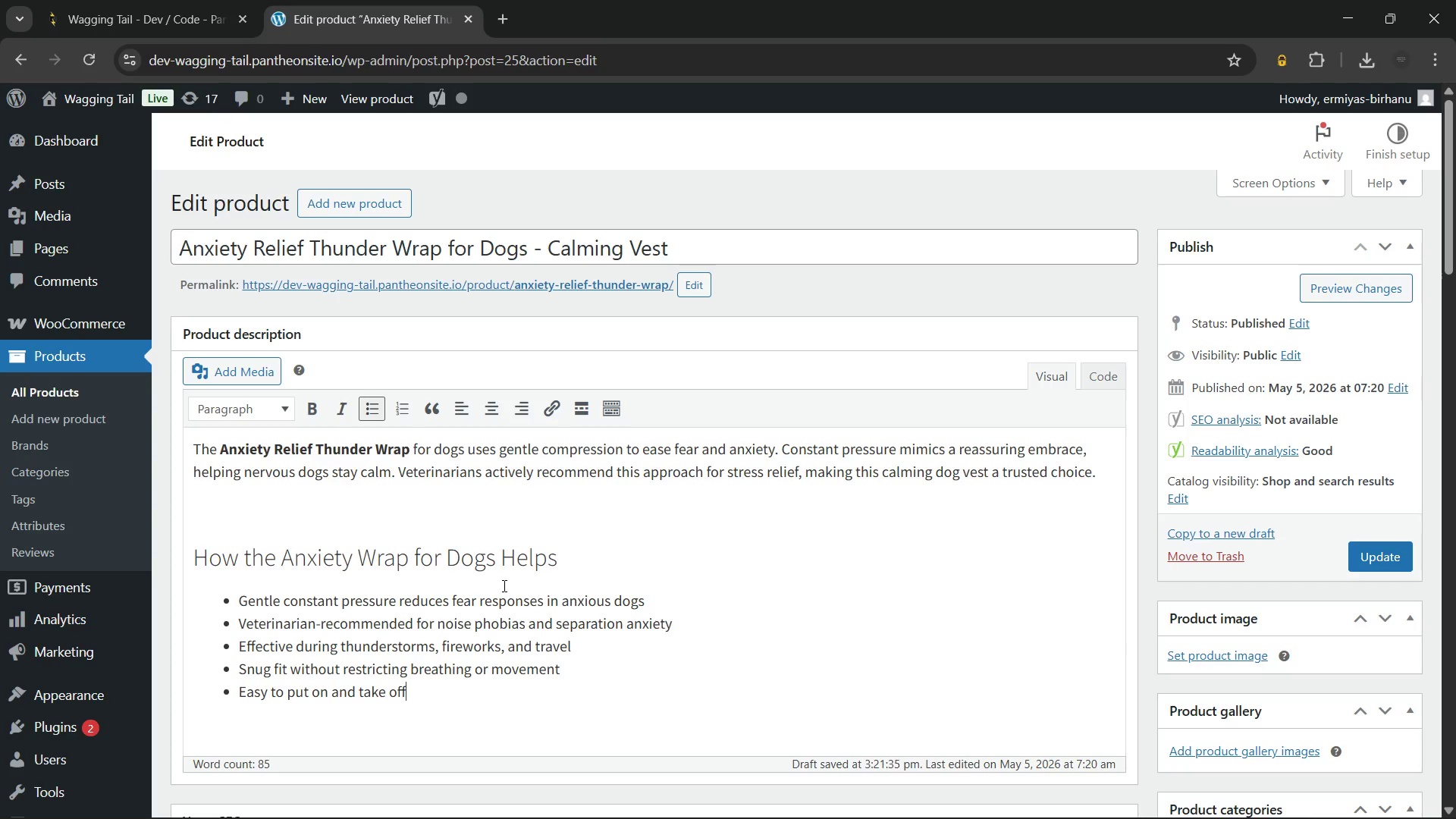 
wait(37.92)
 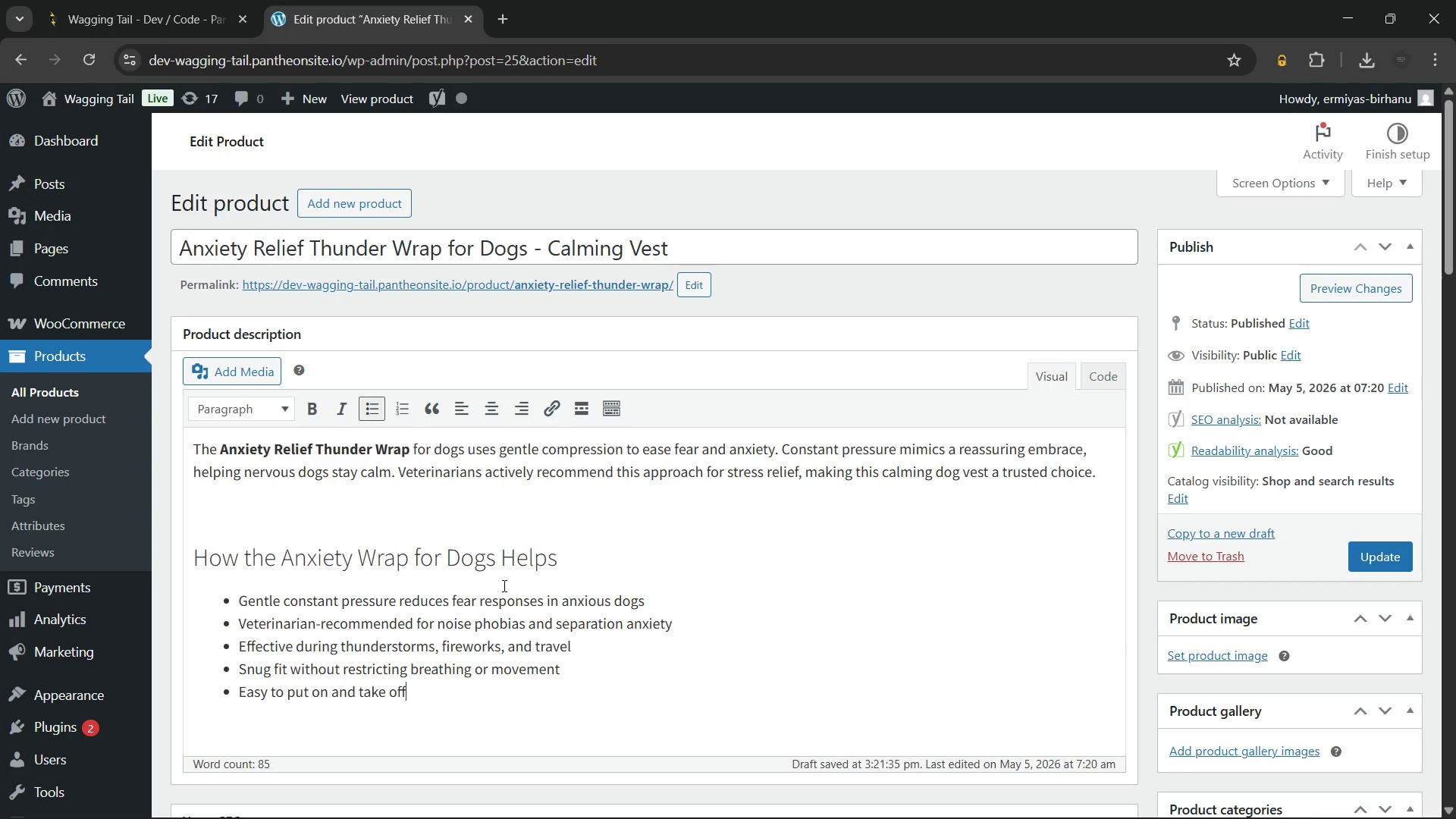 
type( with secure velcro fasteners)
 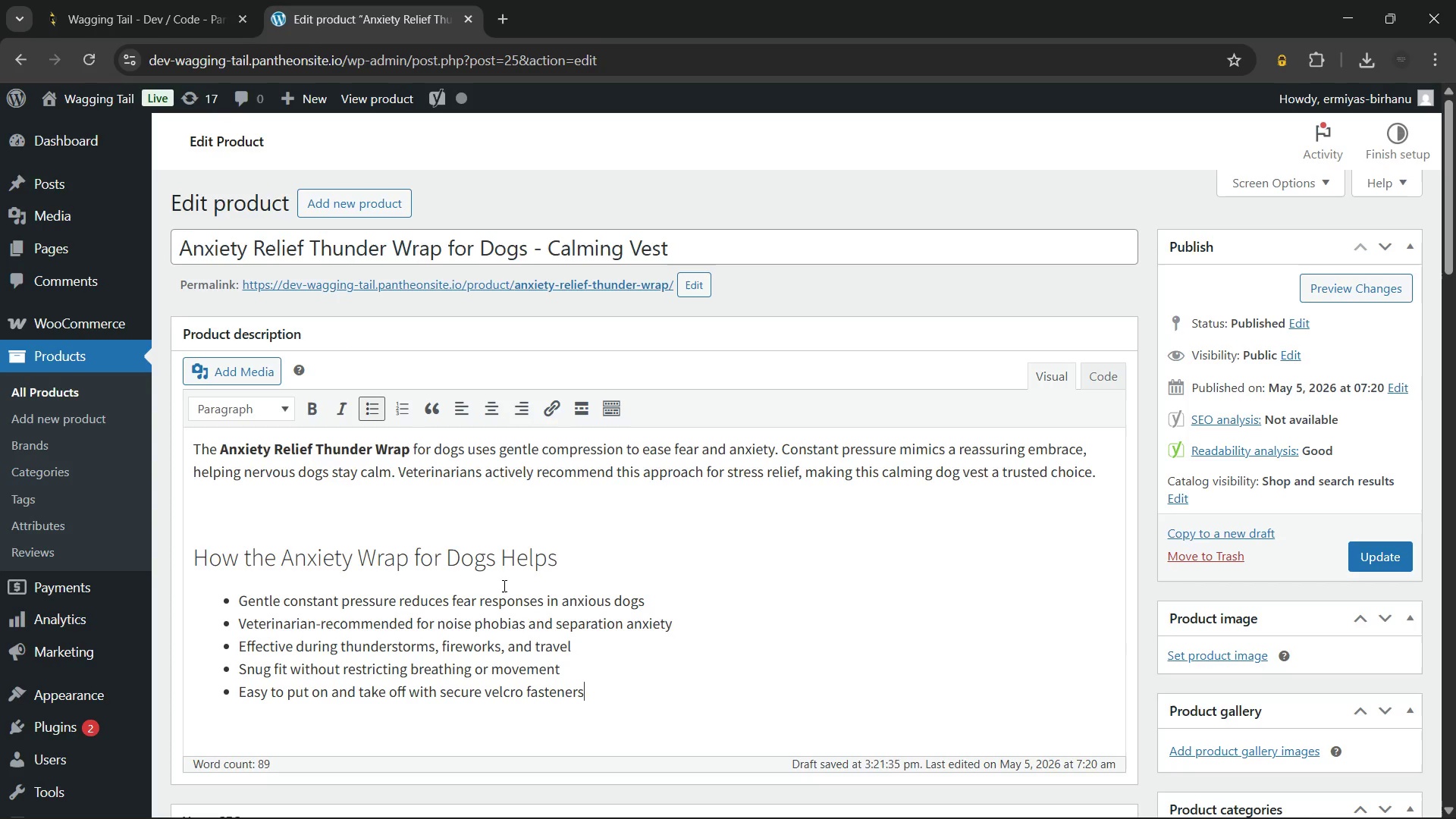 
key(Enter)
 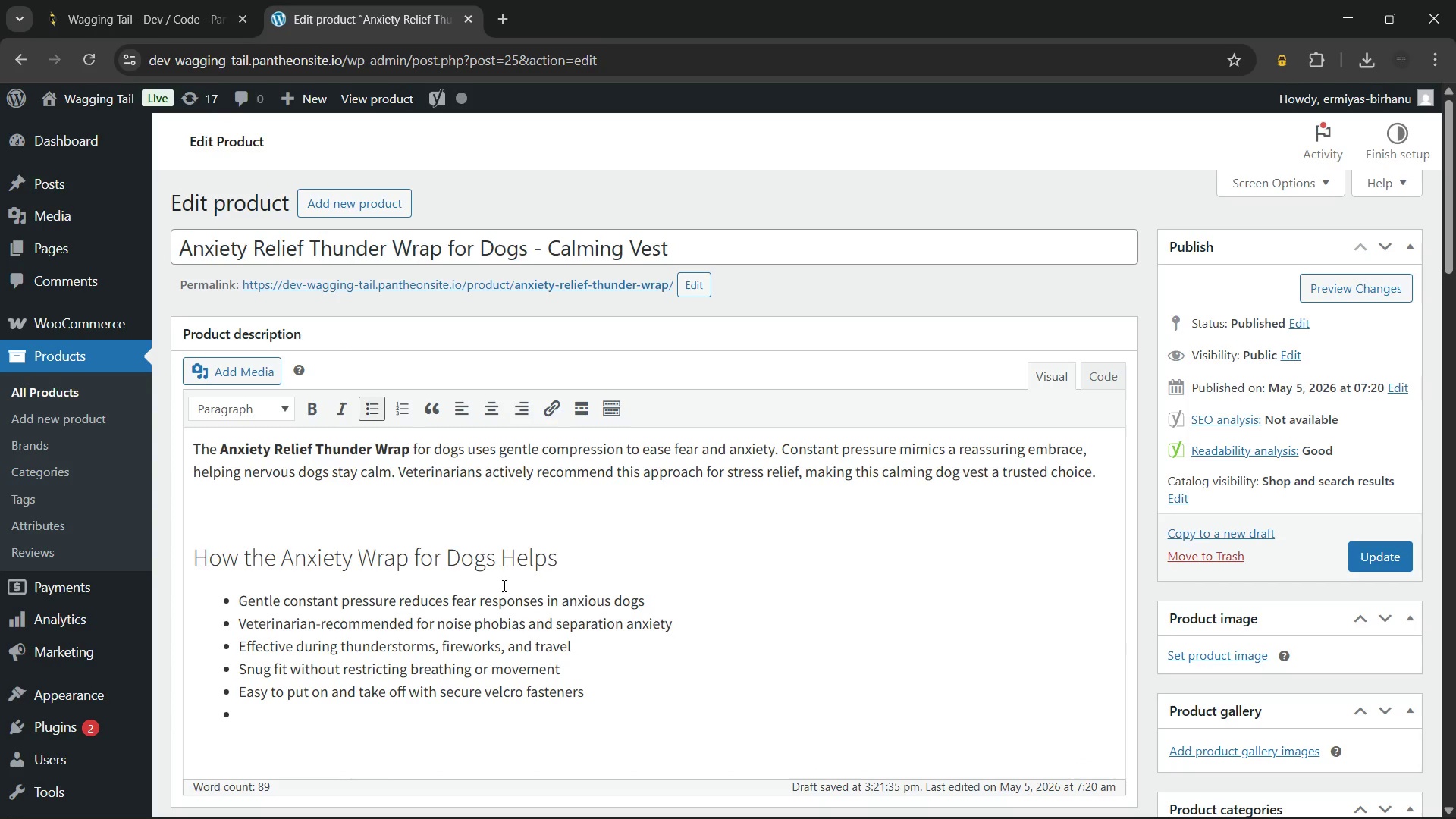 
key(Enter)
 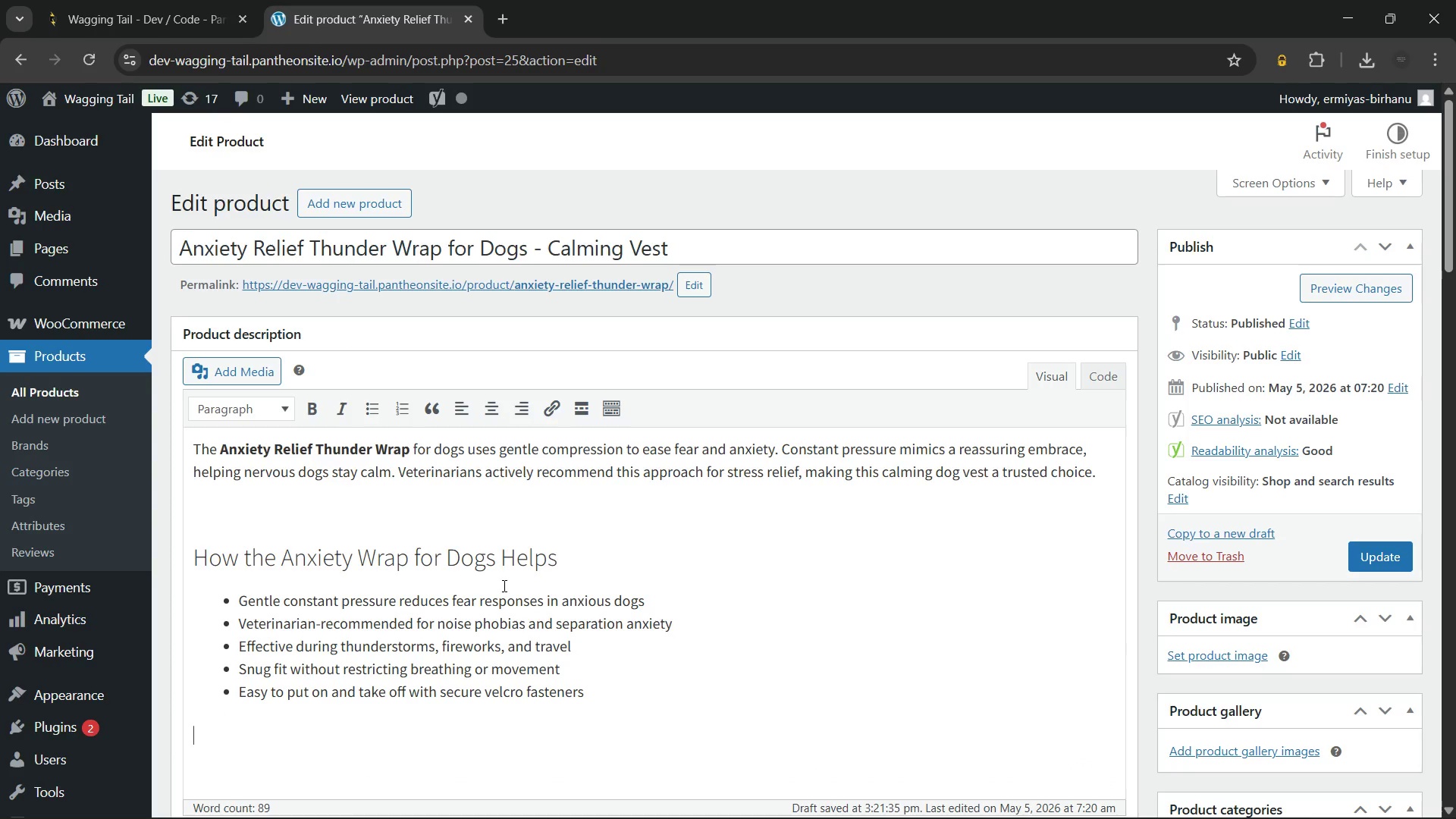 
type(Often called a thunder skirt, this wrap is a drug-free solution that fits seamlessly into any health &)
key(Backspace)
type(and wellness plan. Slip it on)
 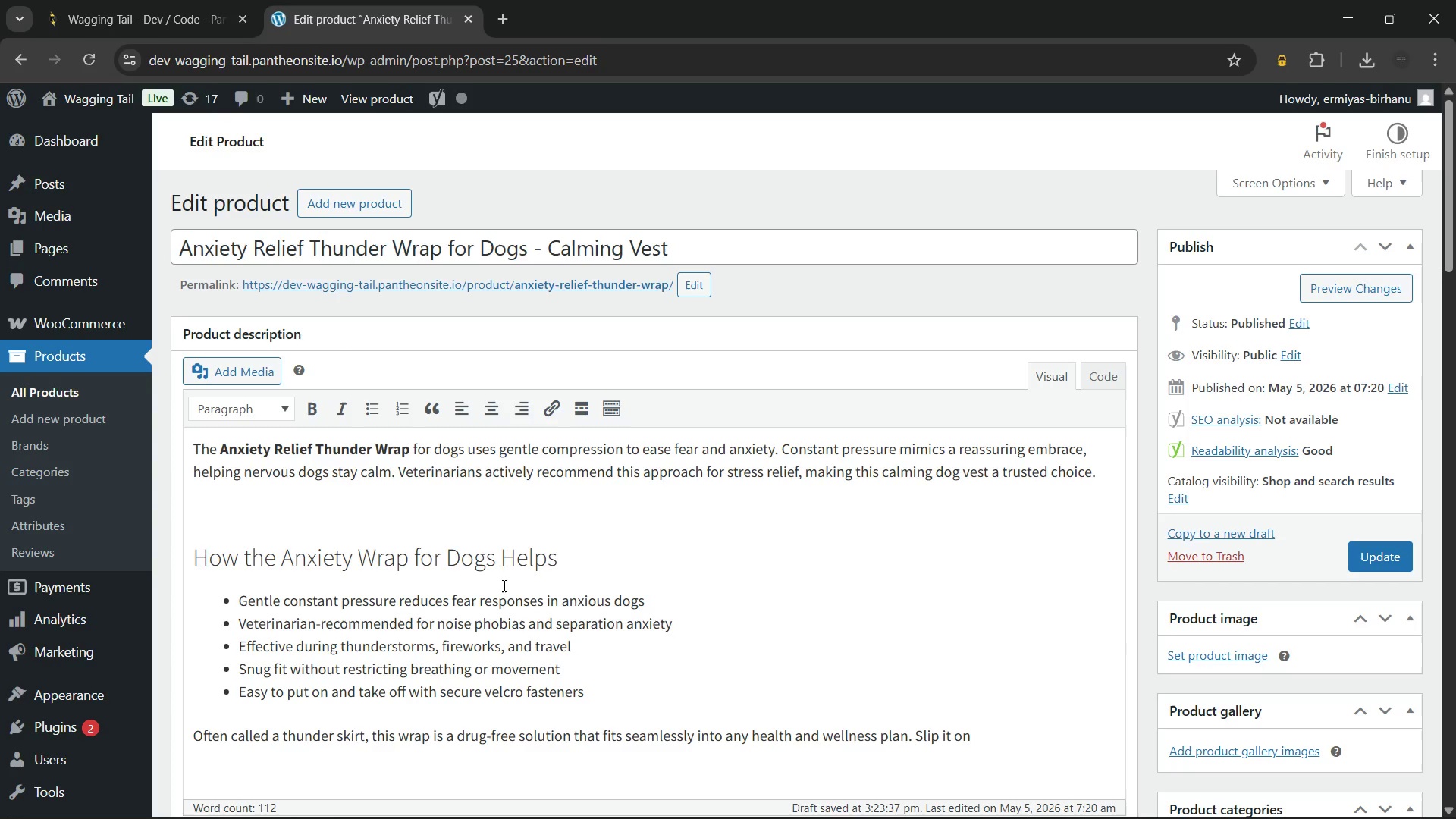 
type( before)
 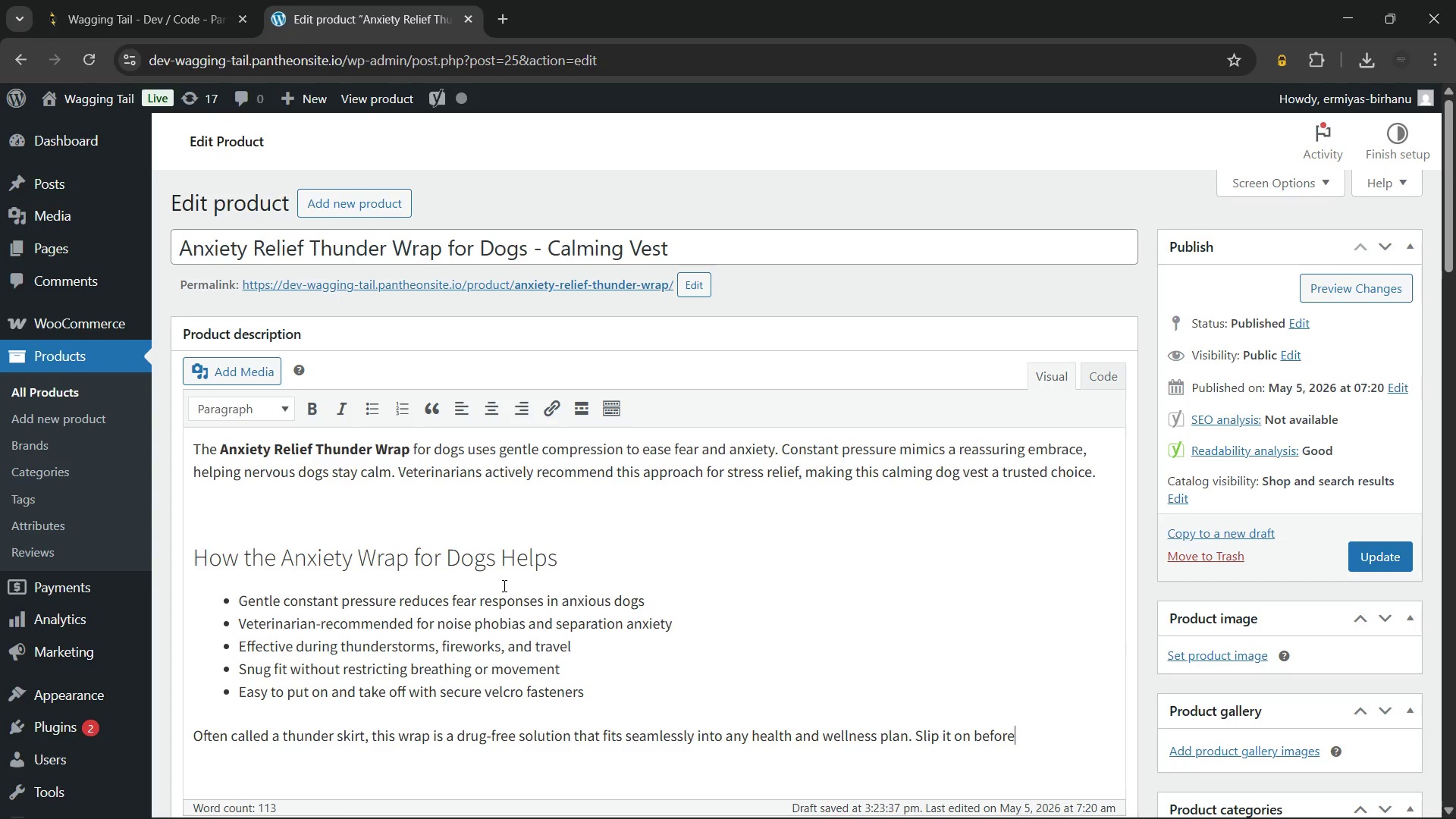 
wait(5.95)
 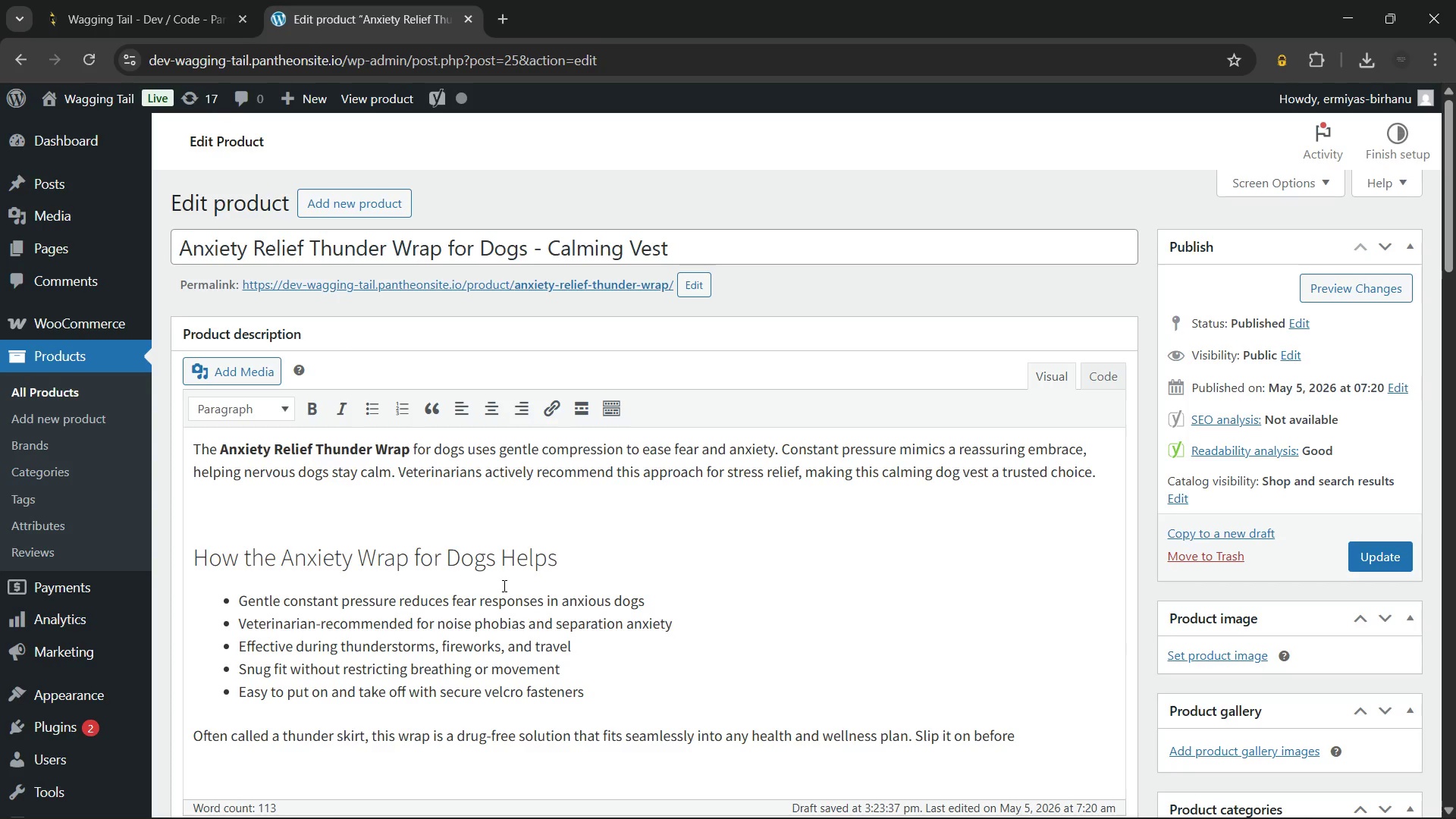 
type( a stressor begins for the best results. Most dogs respond within minutes. The soft fabric keeps them comfortable indoors and out, turning anxious moments into calm, manageable experiences.)
 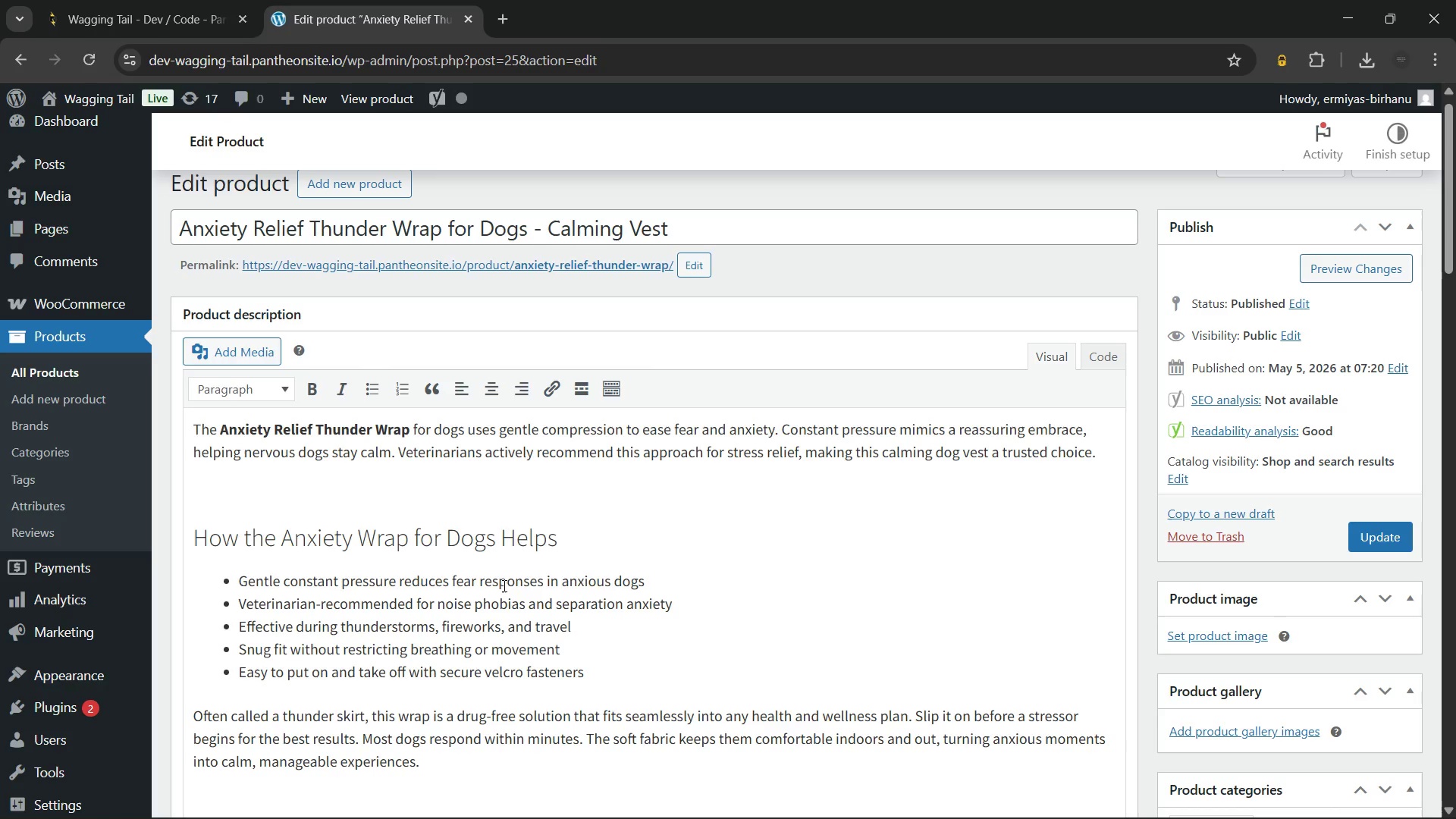 
wait(192.75)
 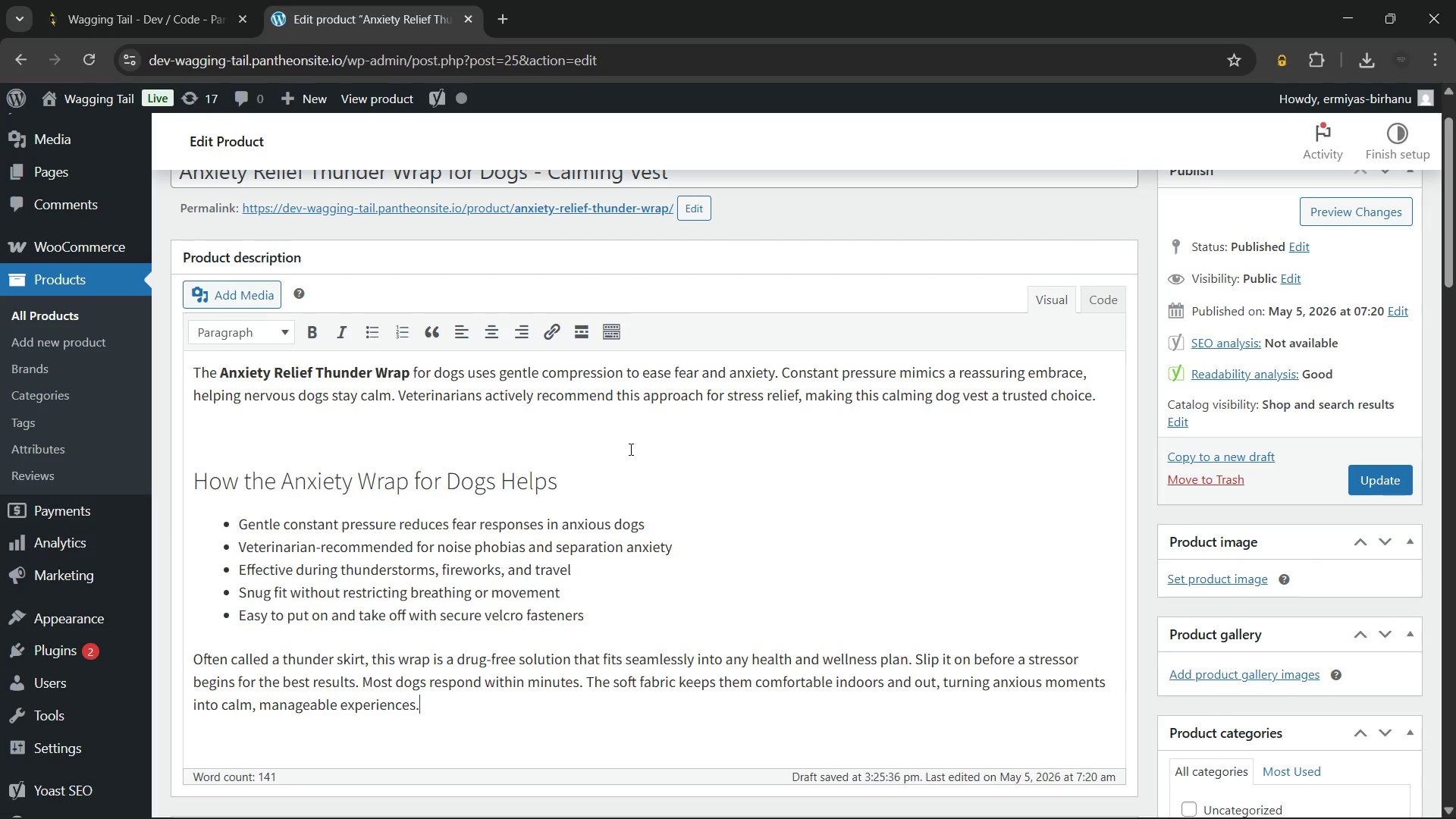 
left_click([389, 397])
 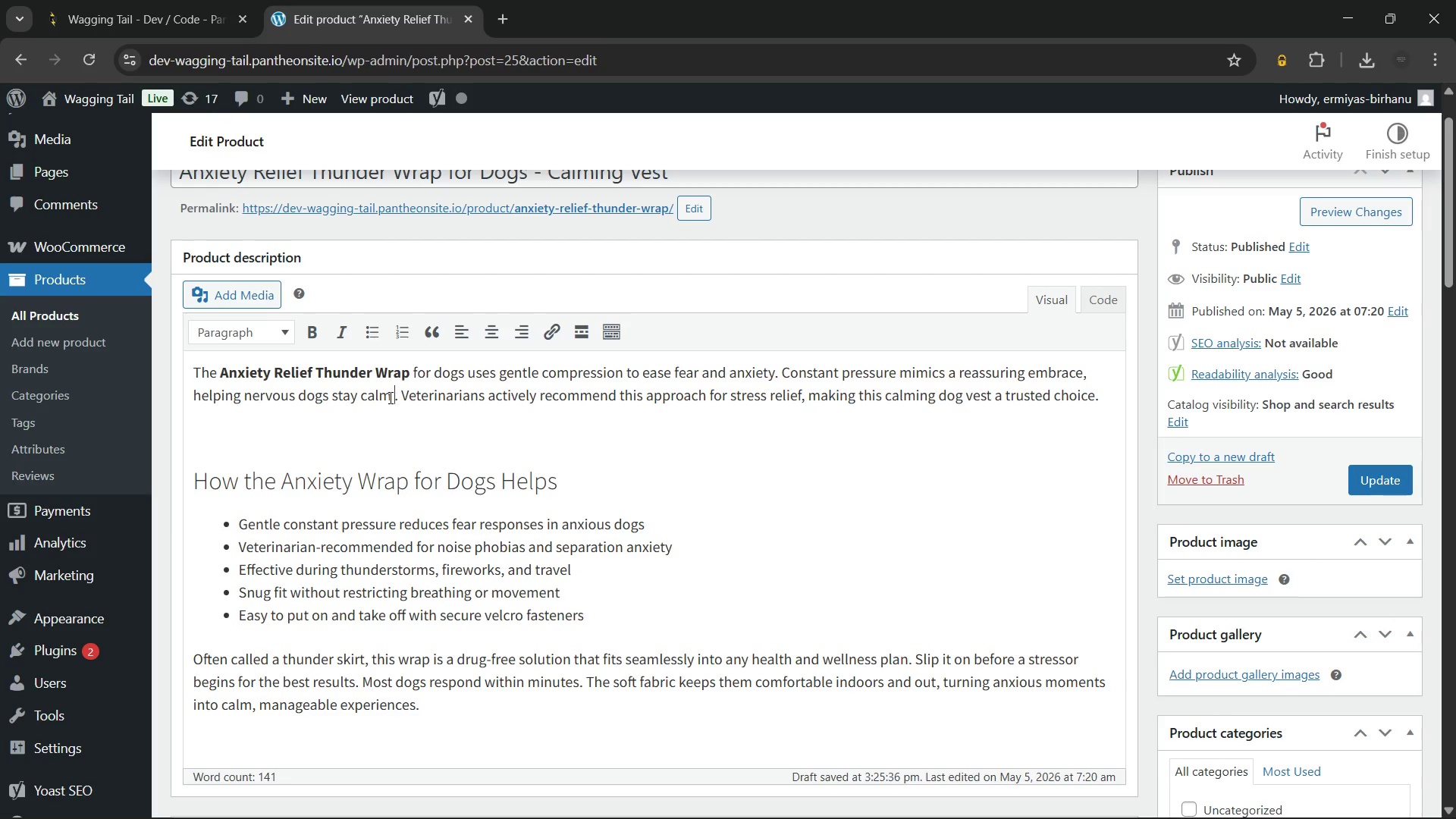 
type( during stressful events)
 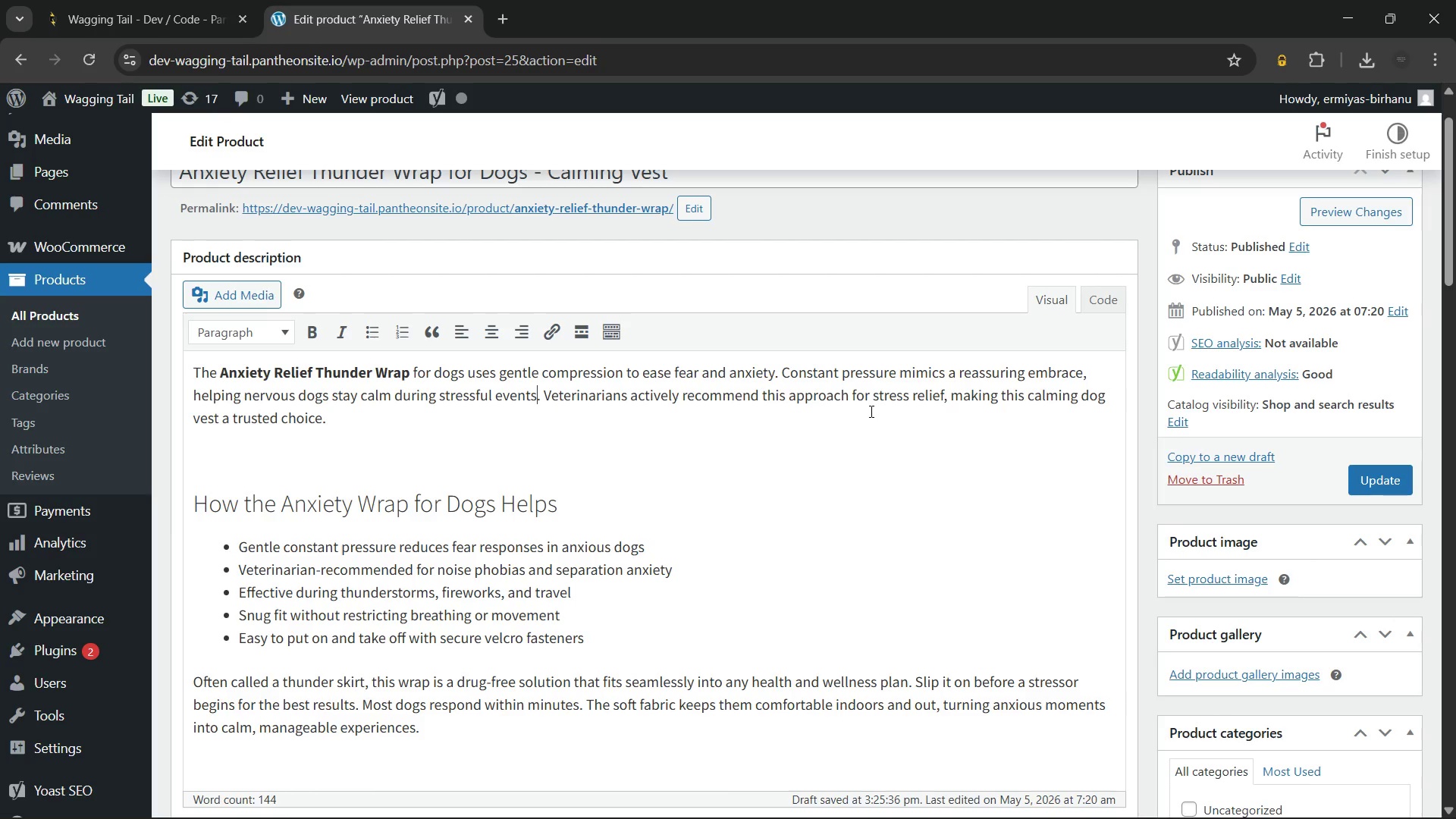 
wait(10.16)
 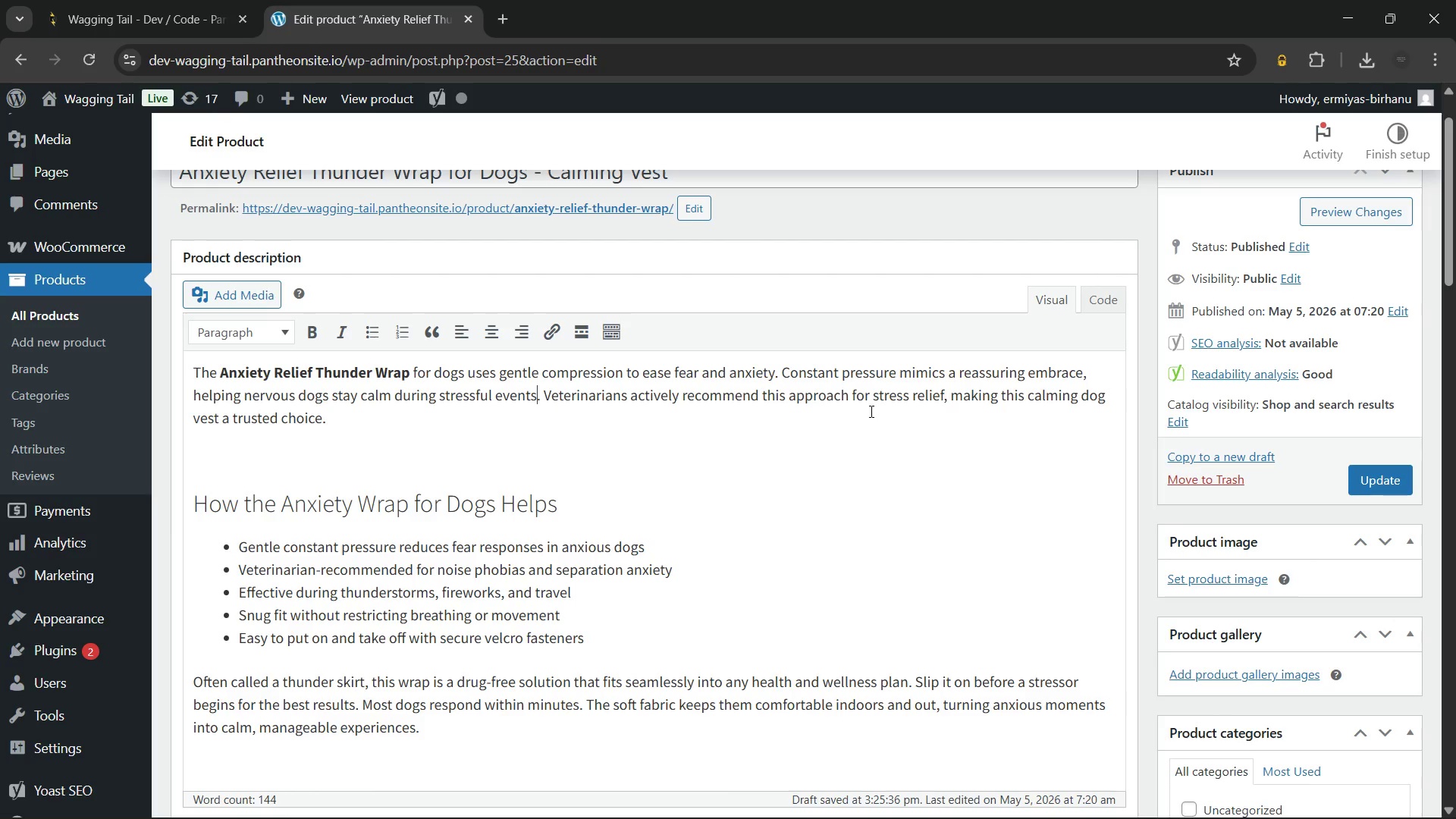 
left_click_drag(start_coordinate=[519, 421], to_coordinate=[874, 403])
 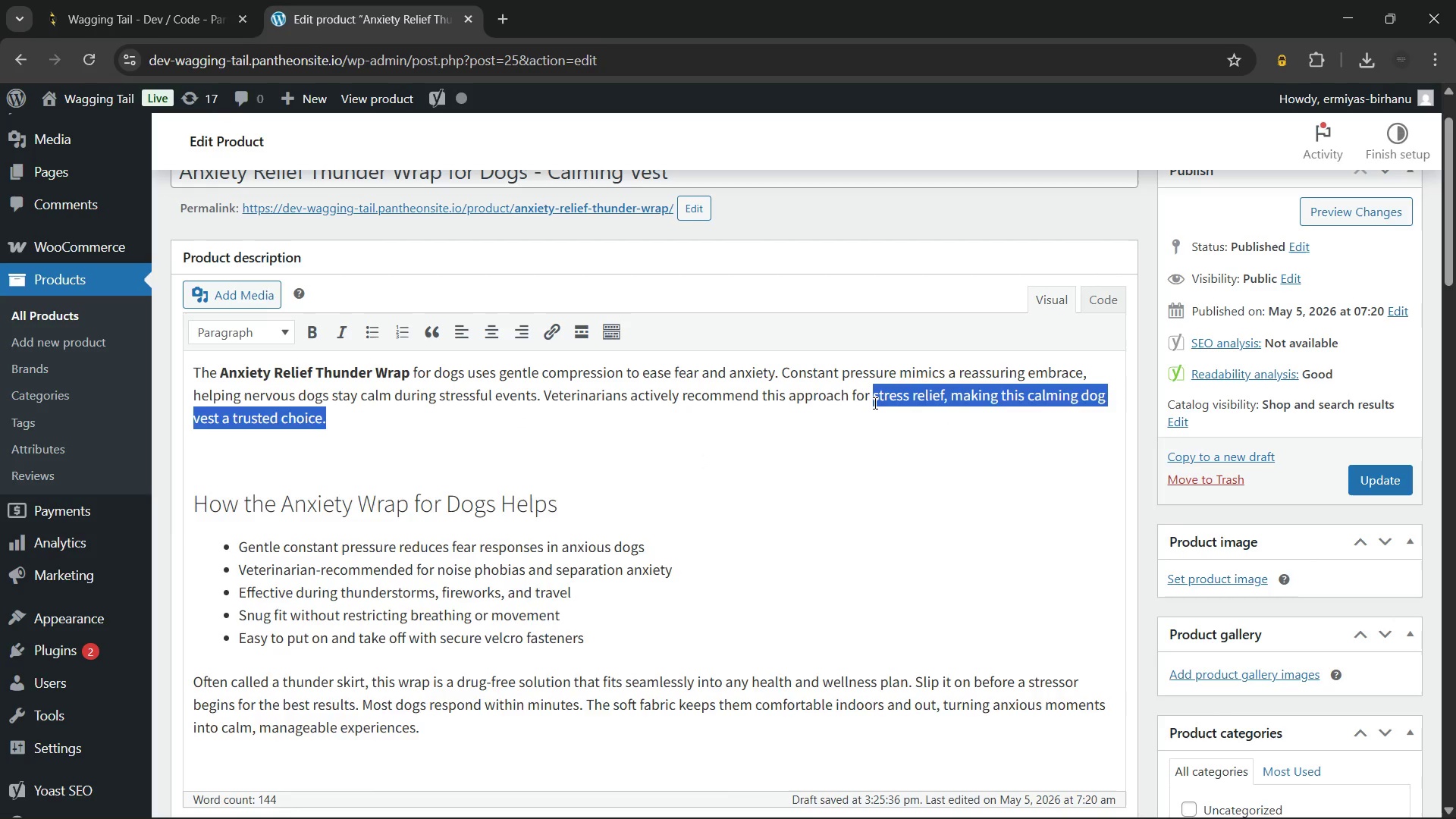 
key(Backspace)
 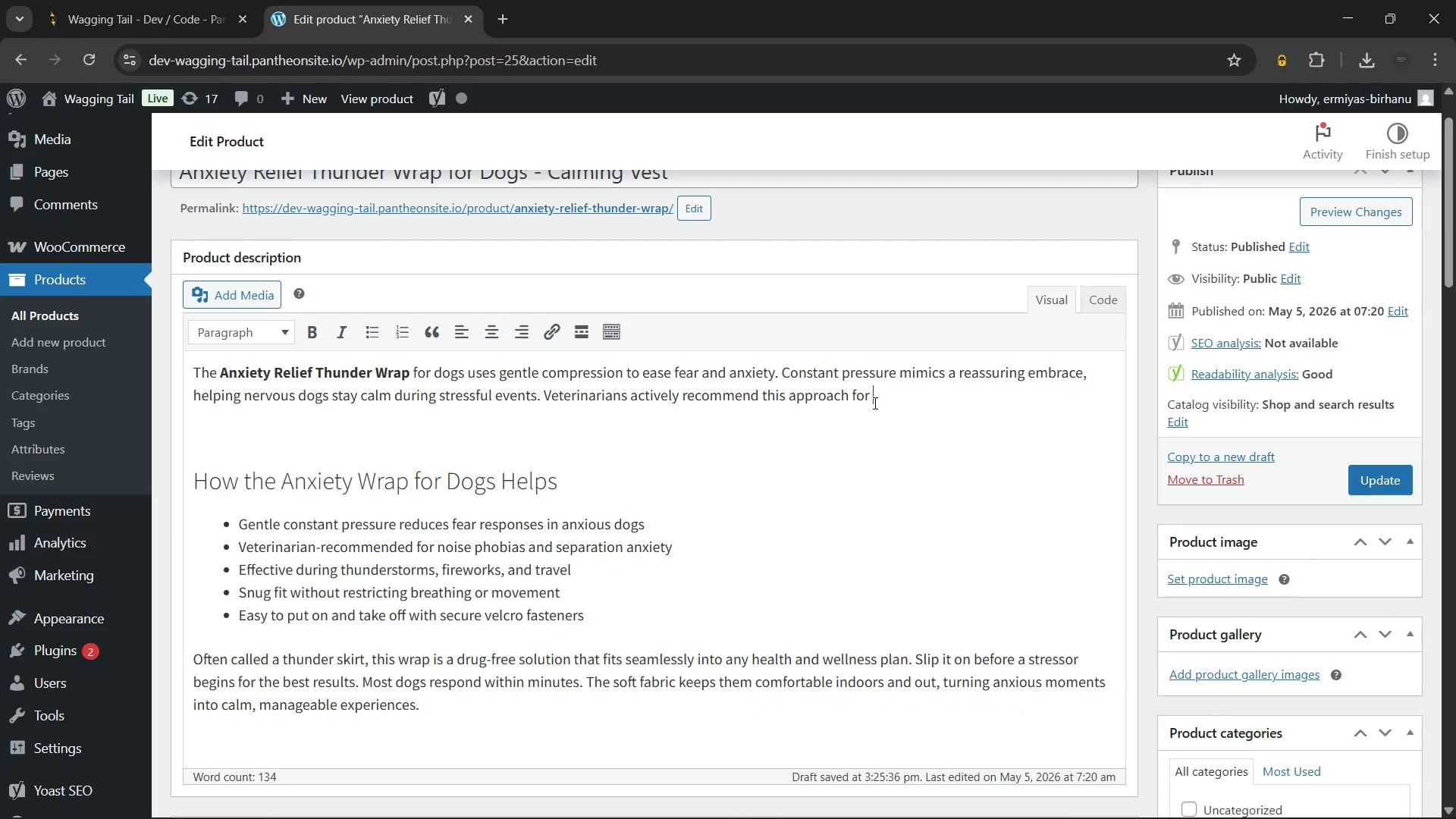 
key(Backspace)
 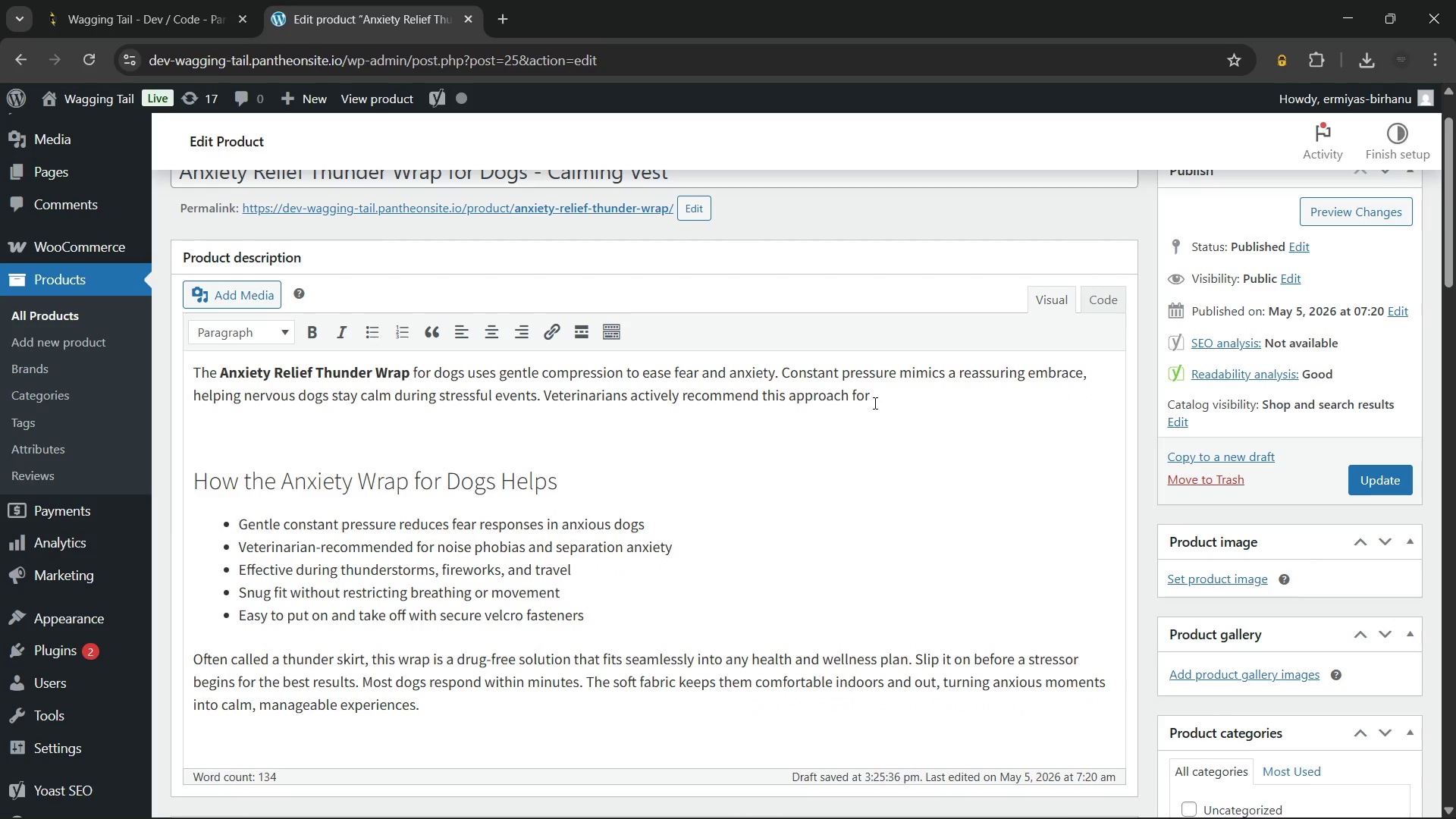 
key(Space)
 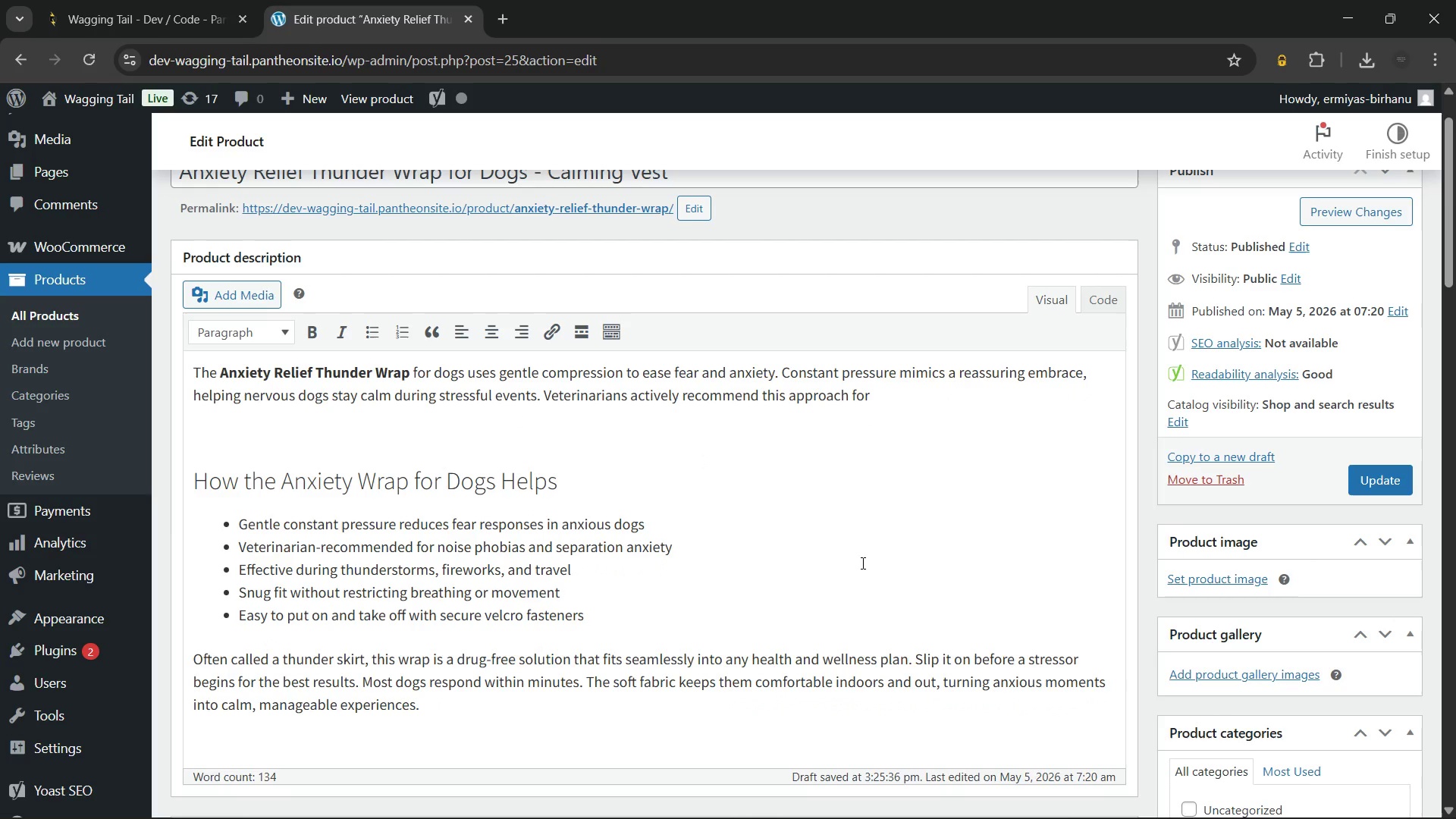 
type(noise phobias and separation anxiety. It is a trusted calming dog vest that works without medication.)
 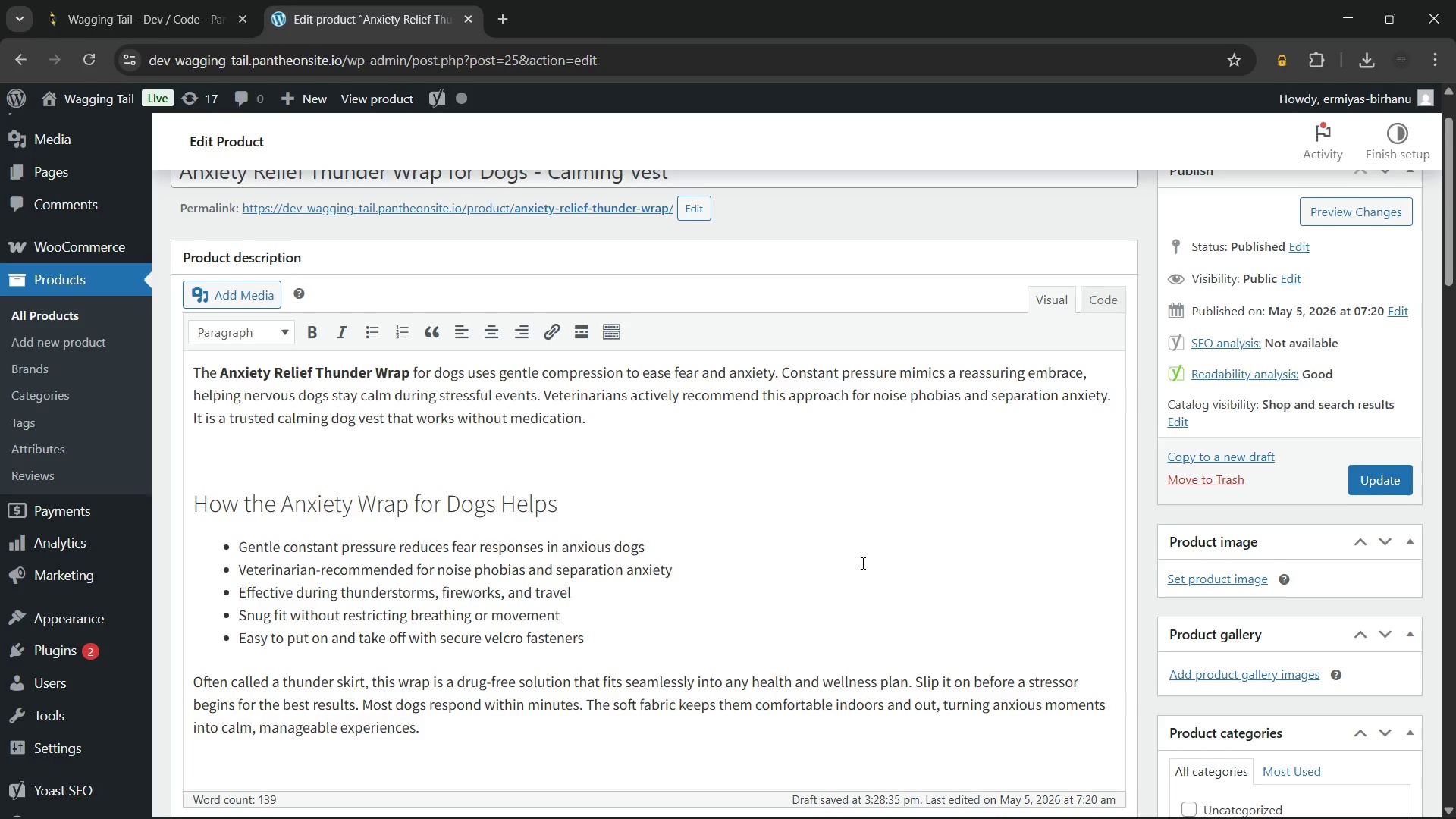 
left_click([448, 604])
 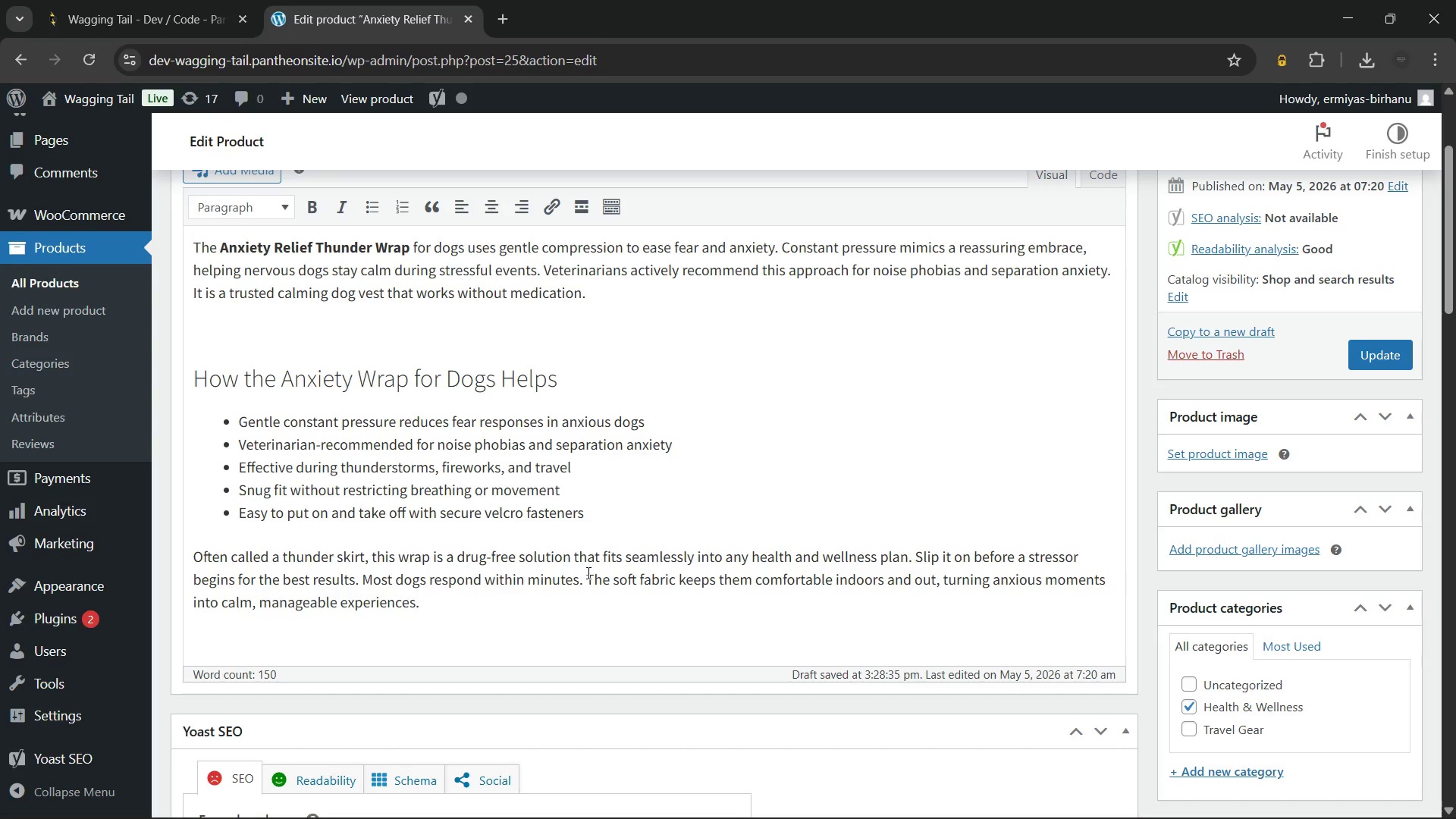 
wait(25.86)
 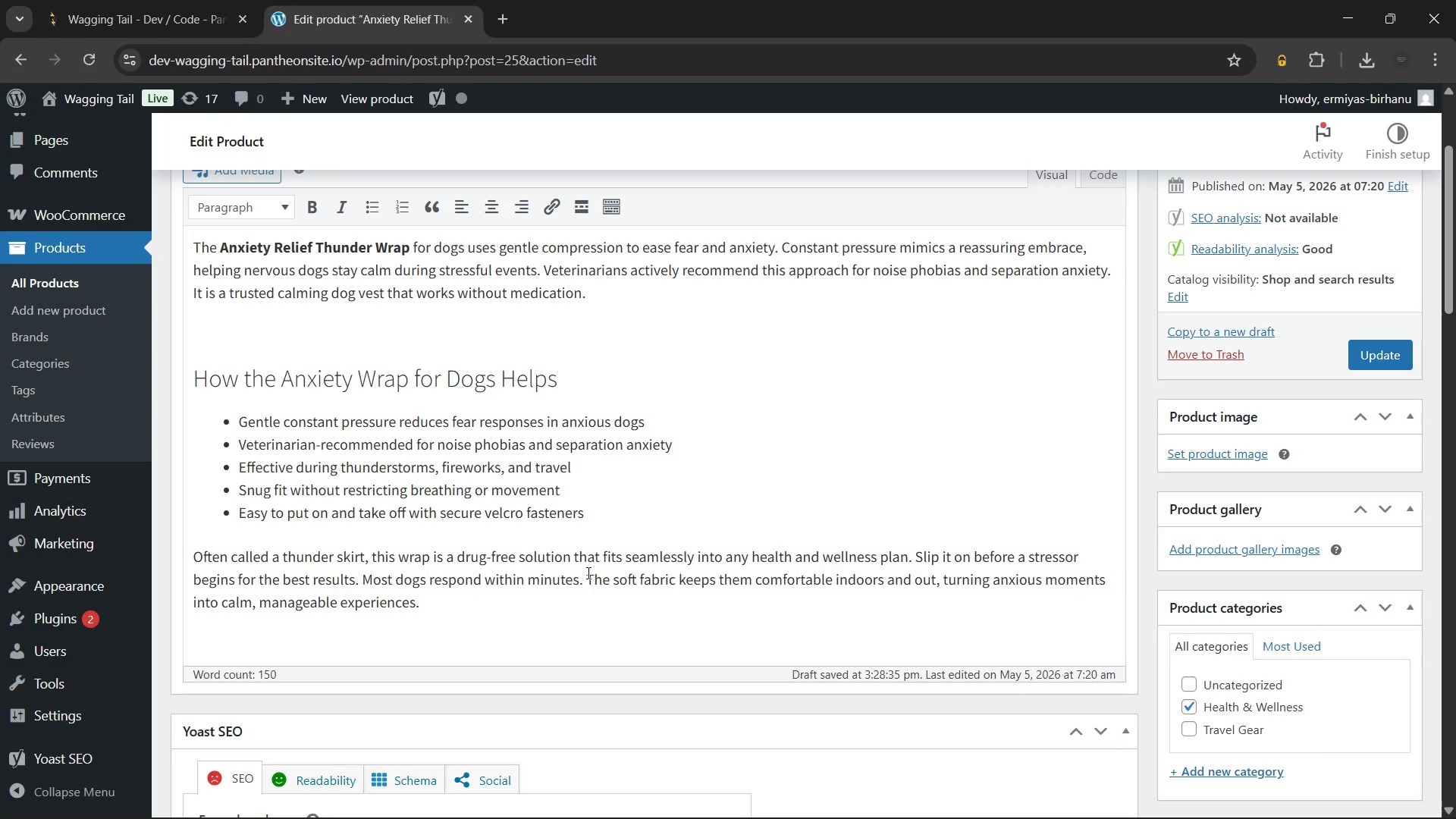 
left_click([580, 581])
 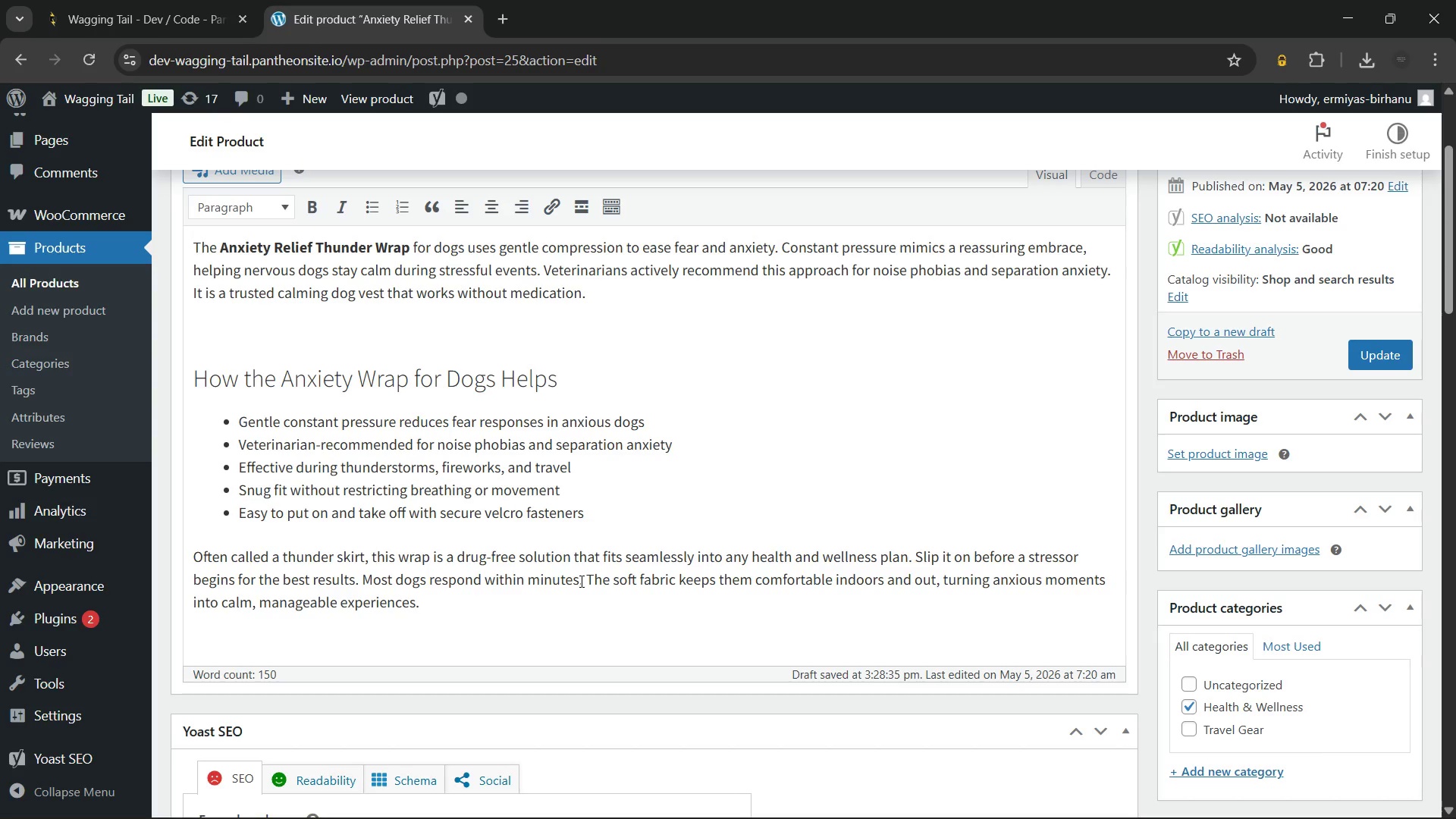 
type( of wearing it)
 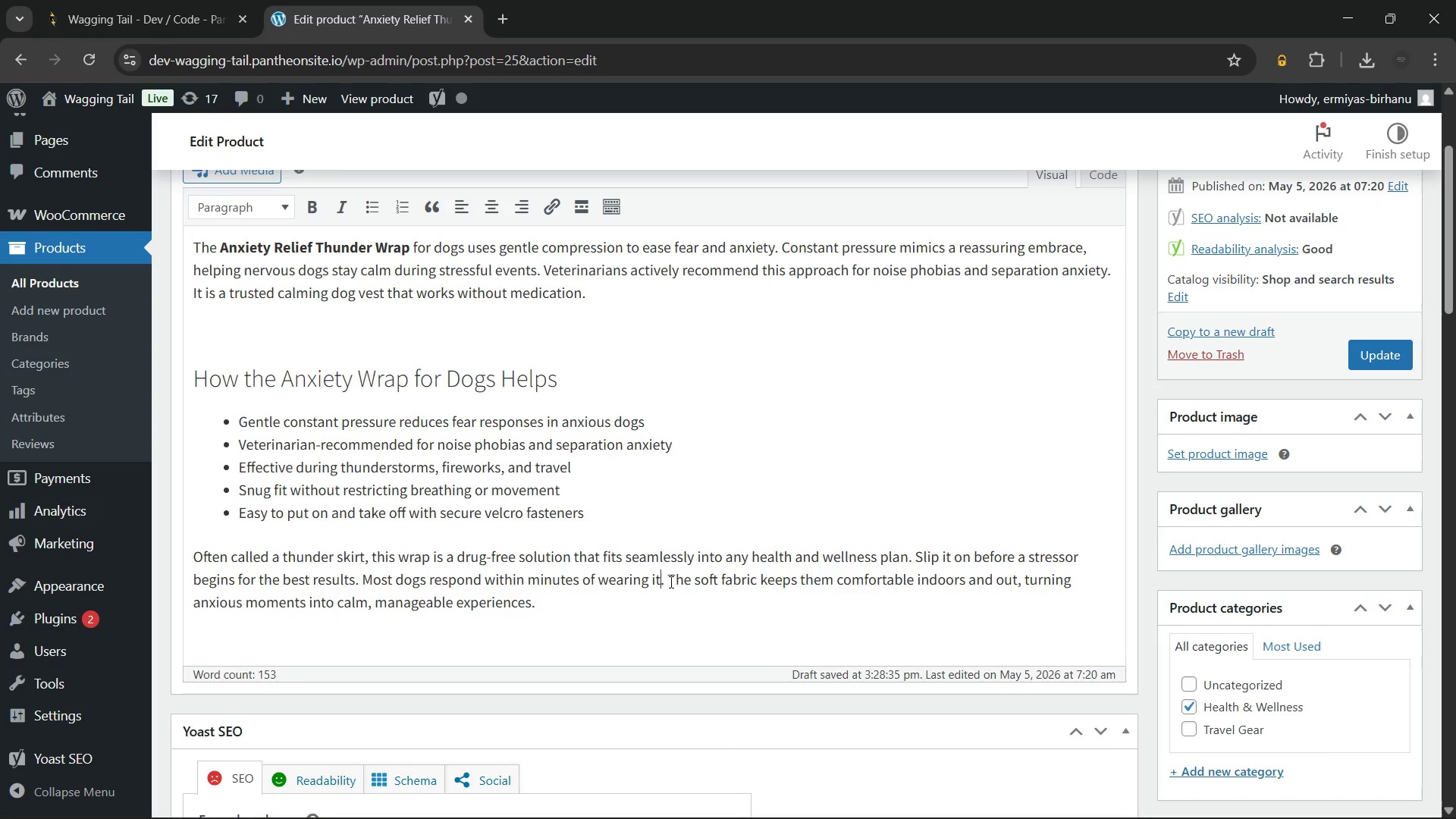 
left_click_drag(start_coordinate=[669, 582], to_coordinate=[670, 598])
 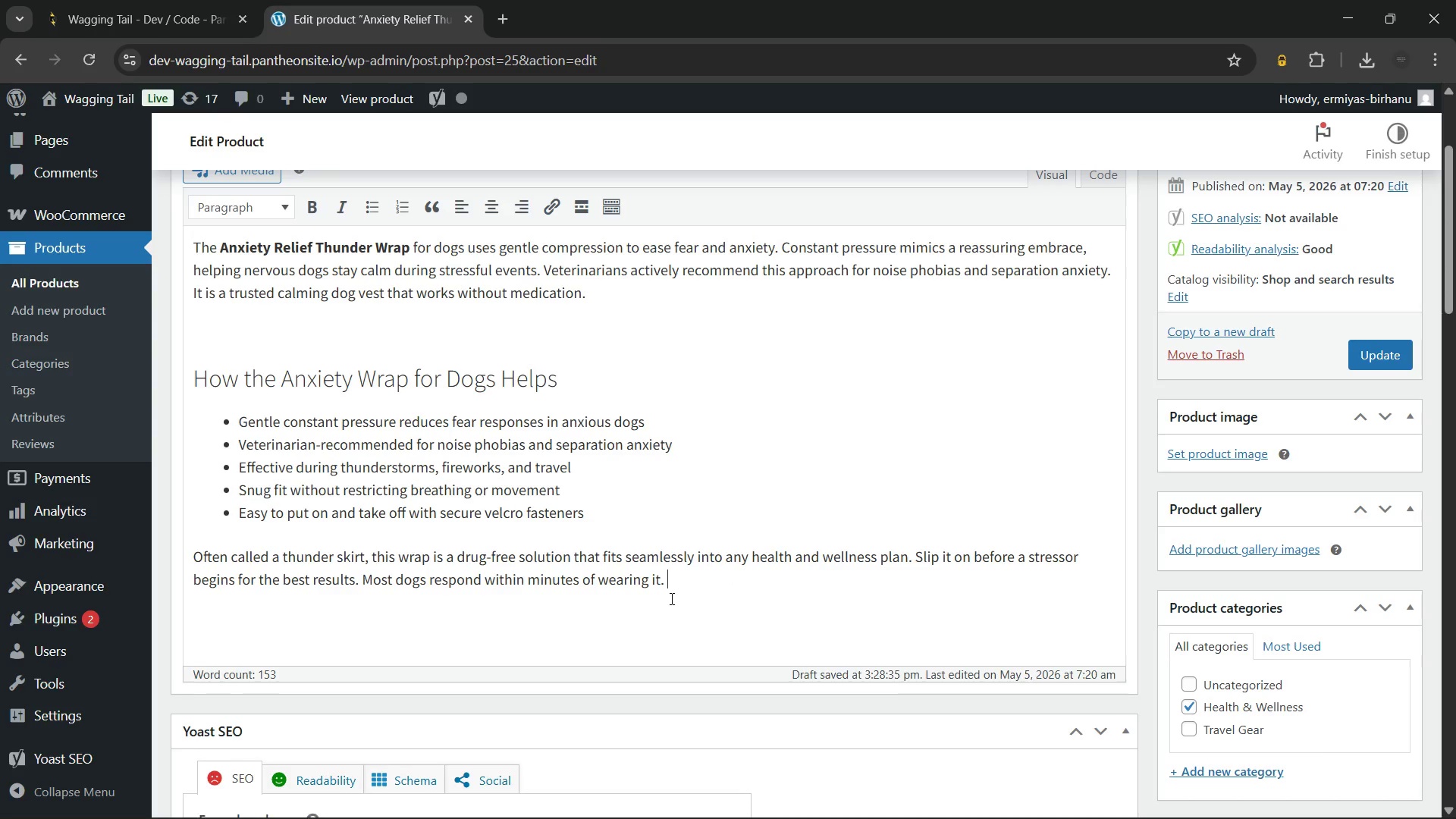 
key(Backspace)
key(Backspace)
type( Additionally, the soft, breathable fabric prevents overheating during extended use. Turn anxious moments into calm, manageable experiences with this proven calming dog vest.)
 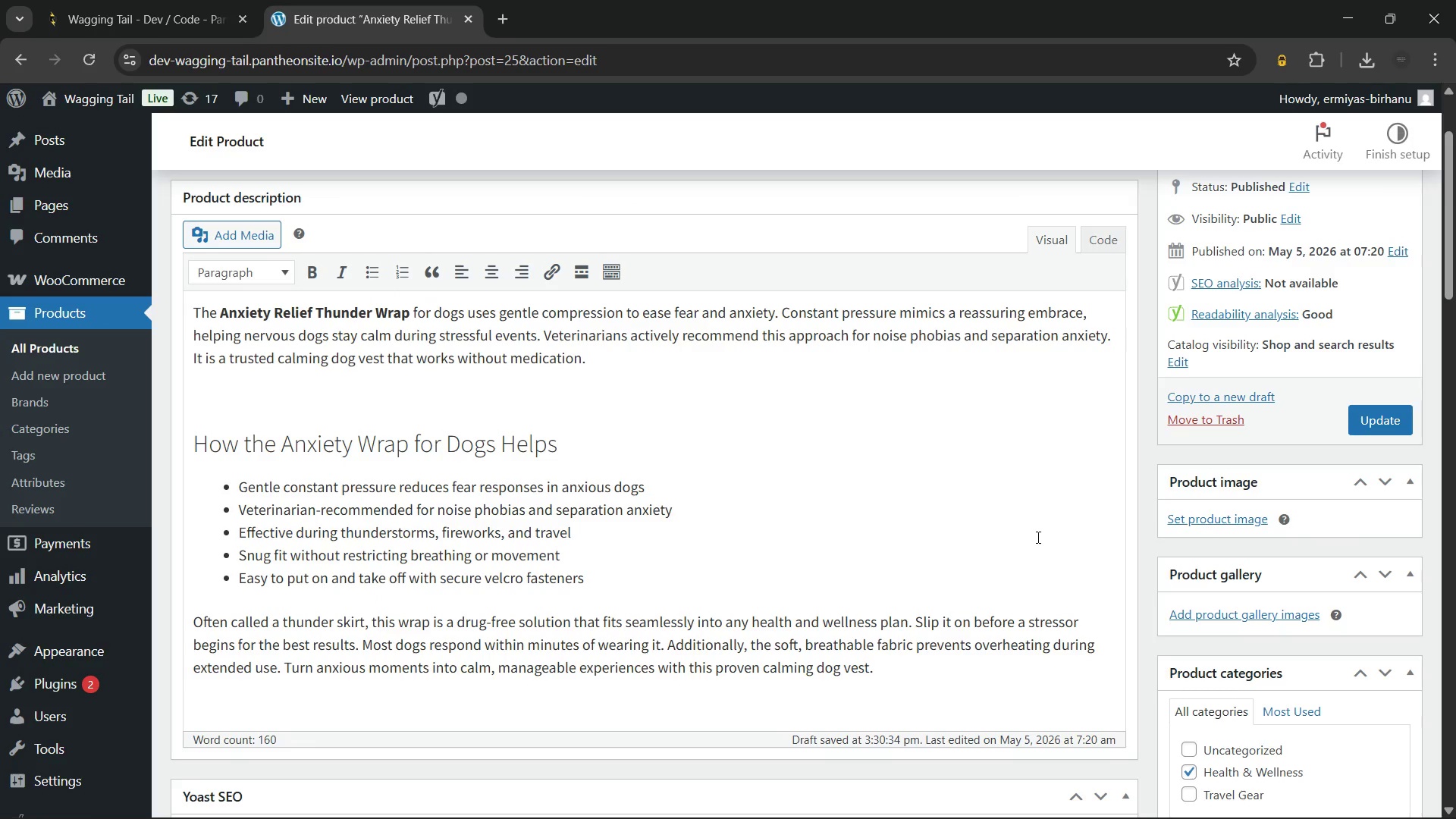 
wait(7.53)
 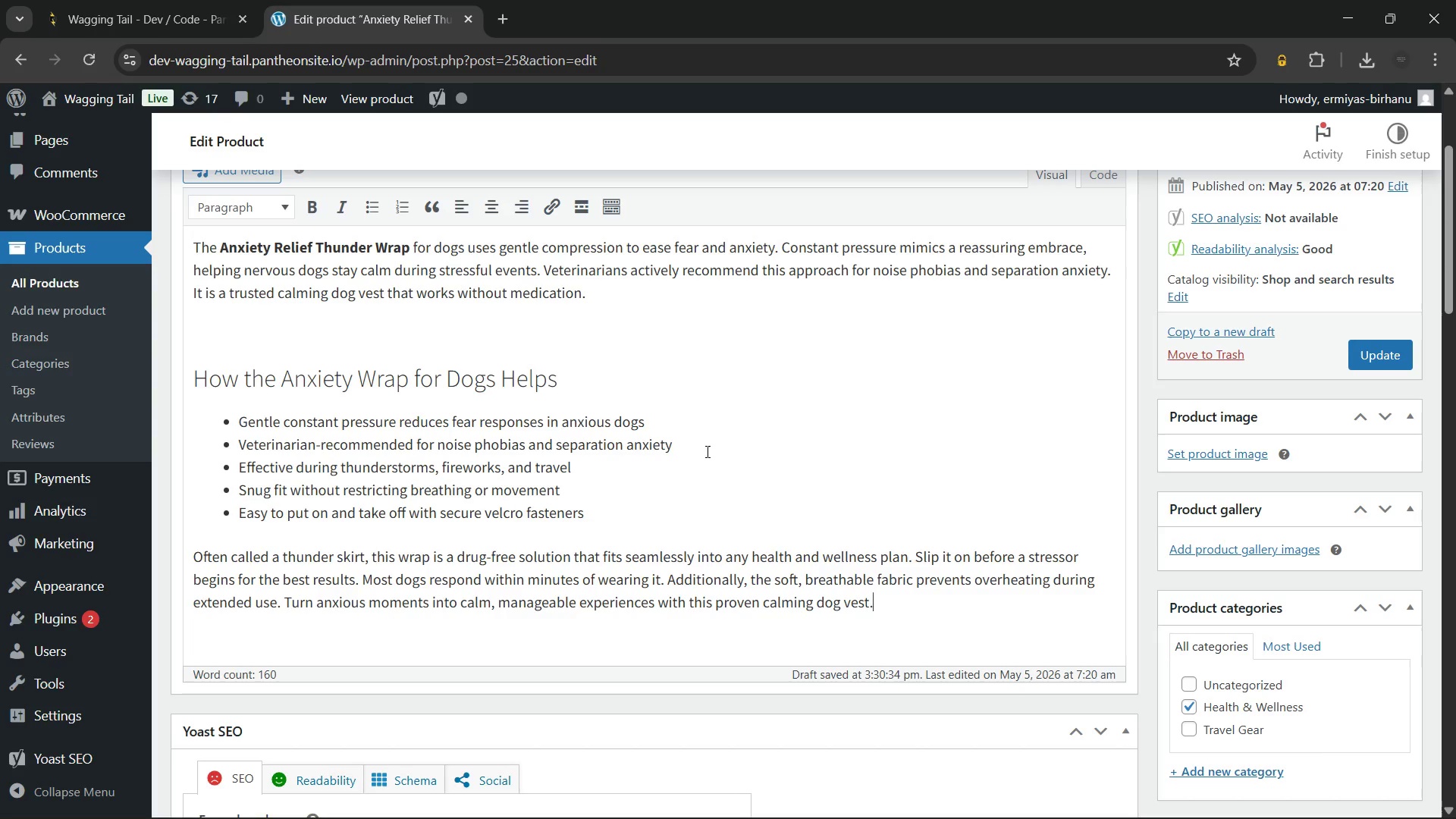 
left_click([1188, 516])
 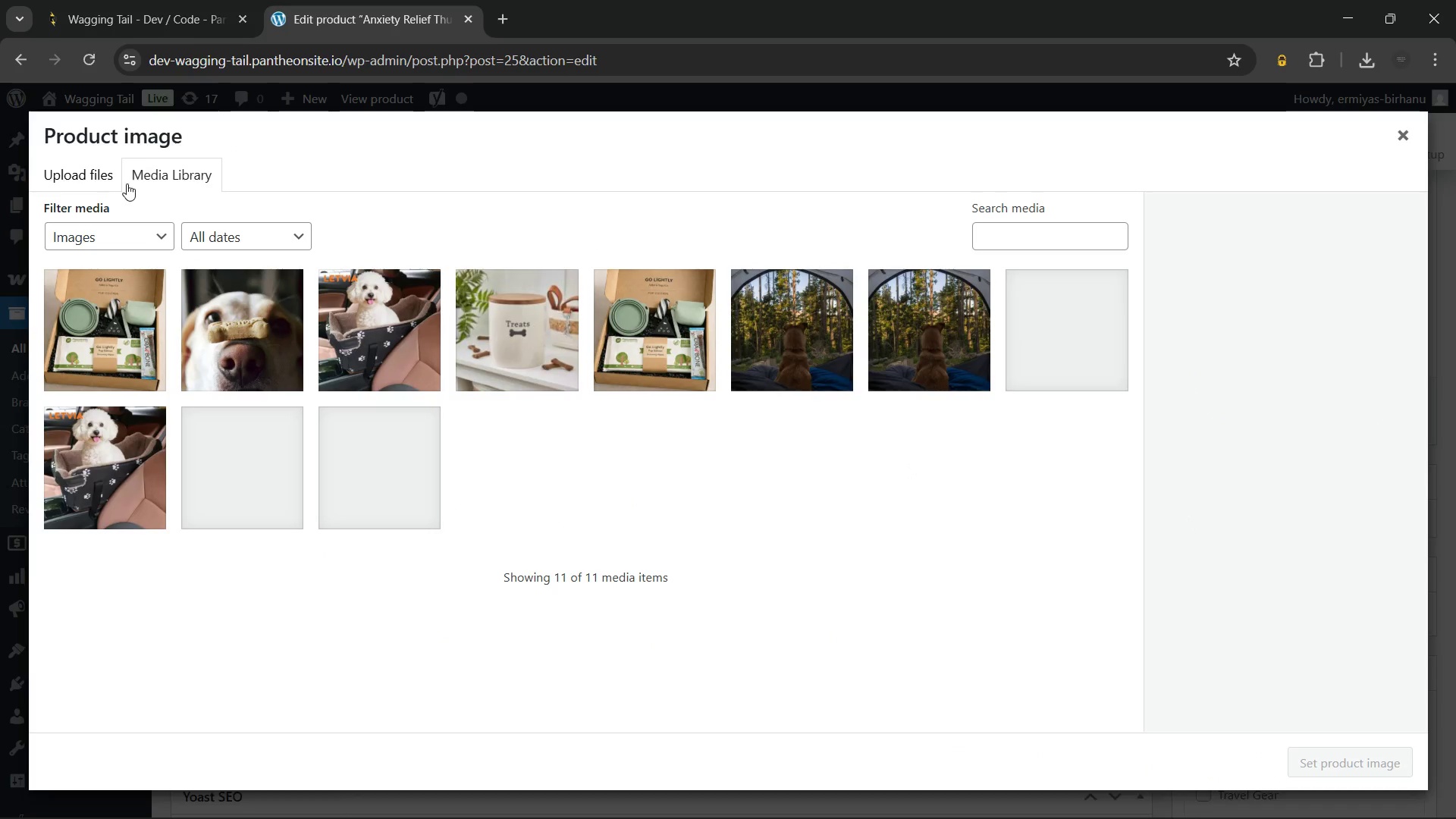 
left_click([82, 174])
 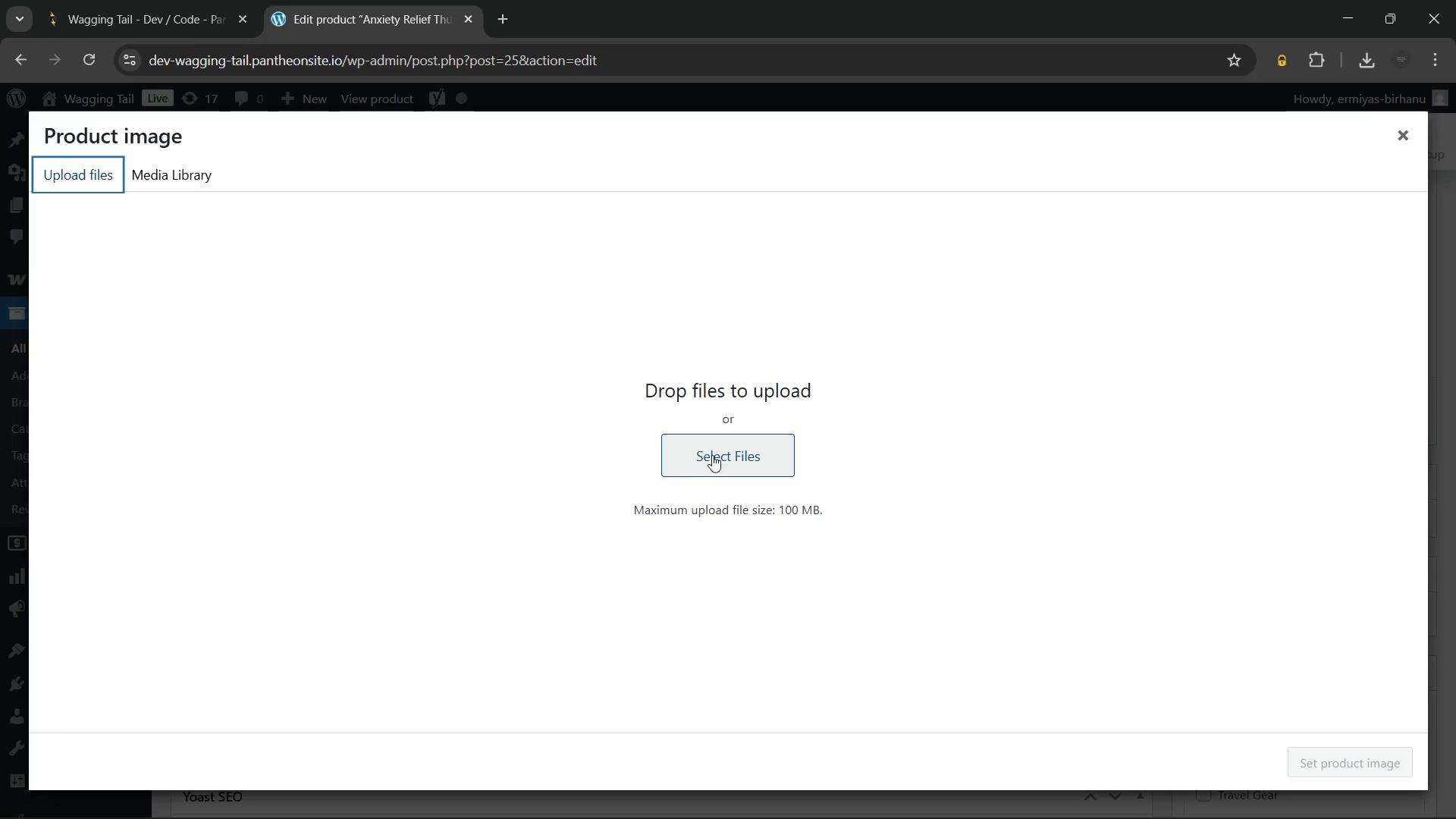 
left_click([716, 450])
 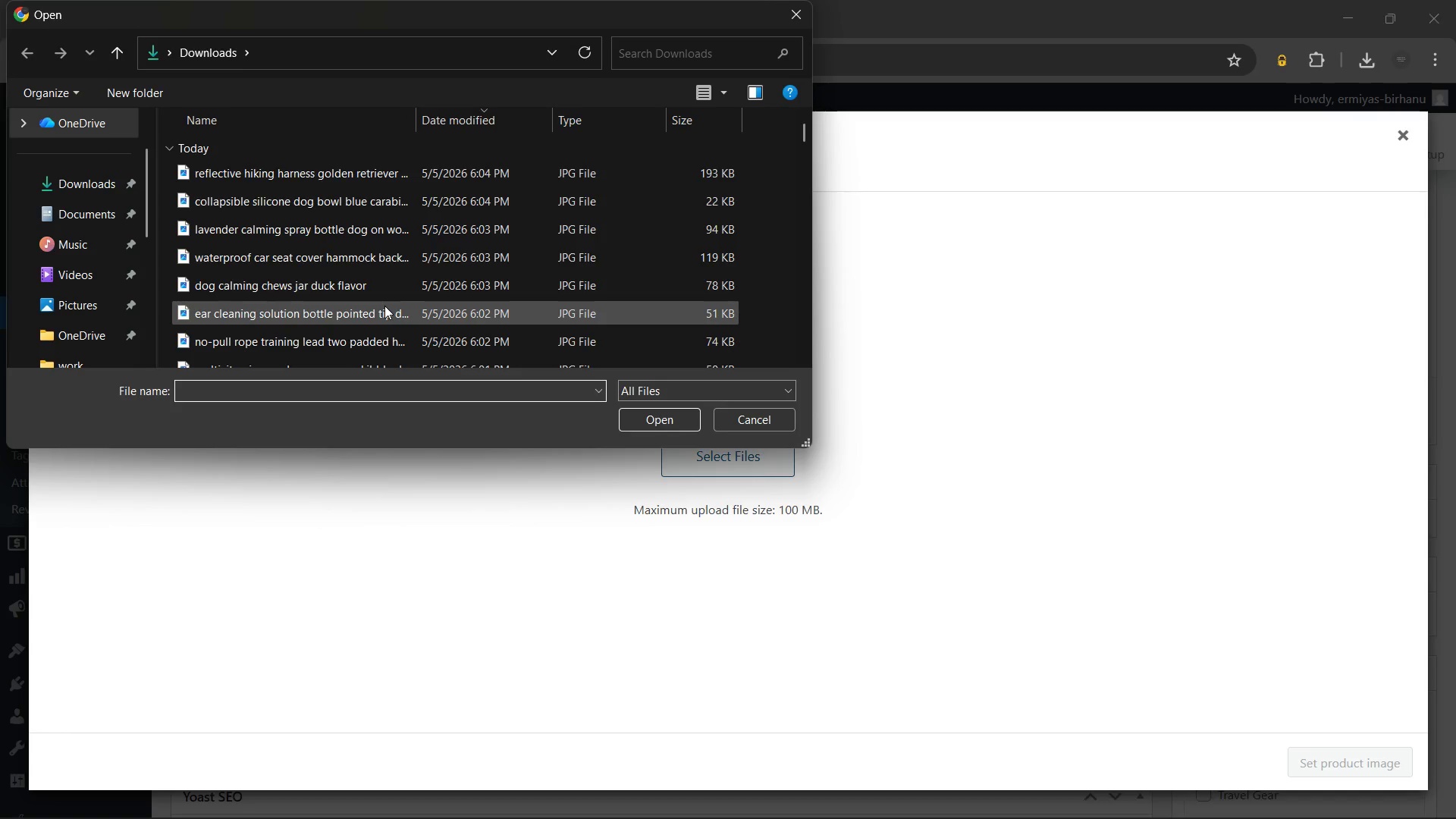 
scroll: coordinate [397, 252], scroll_direction: down, amount: 4.0
 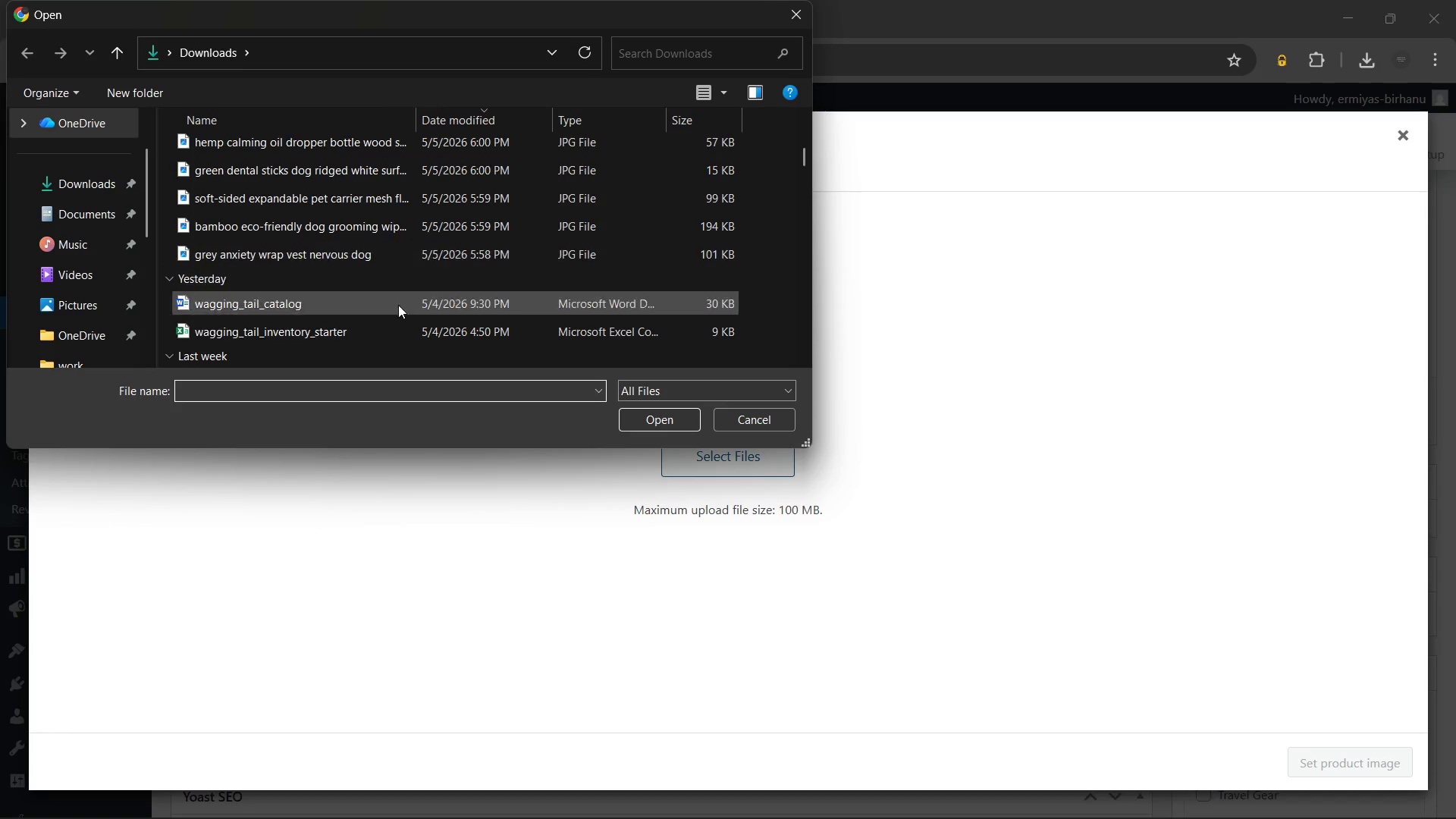 
mouse_move([393, 306])
 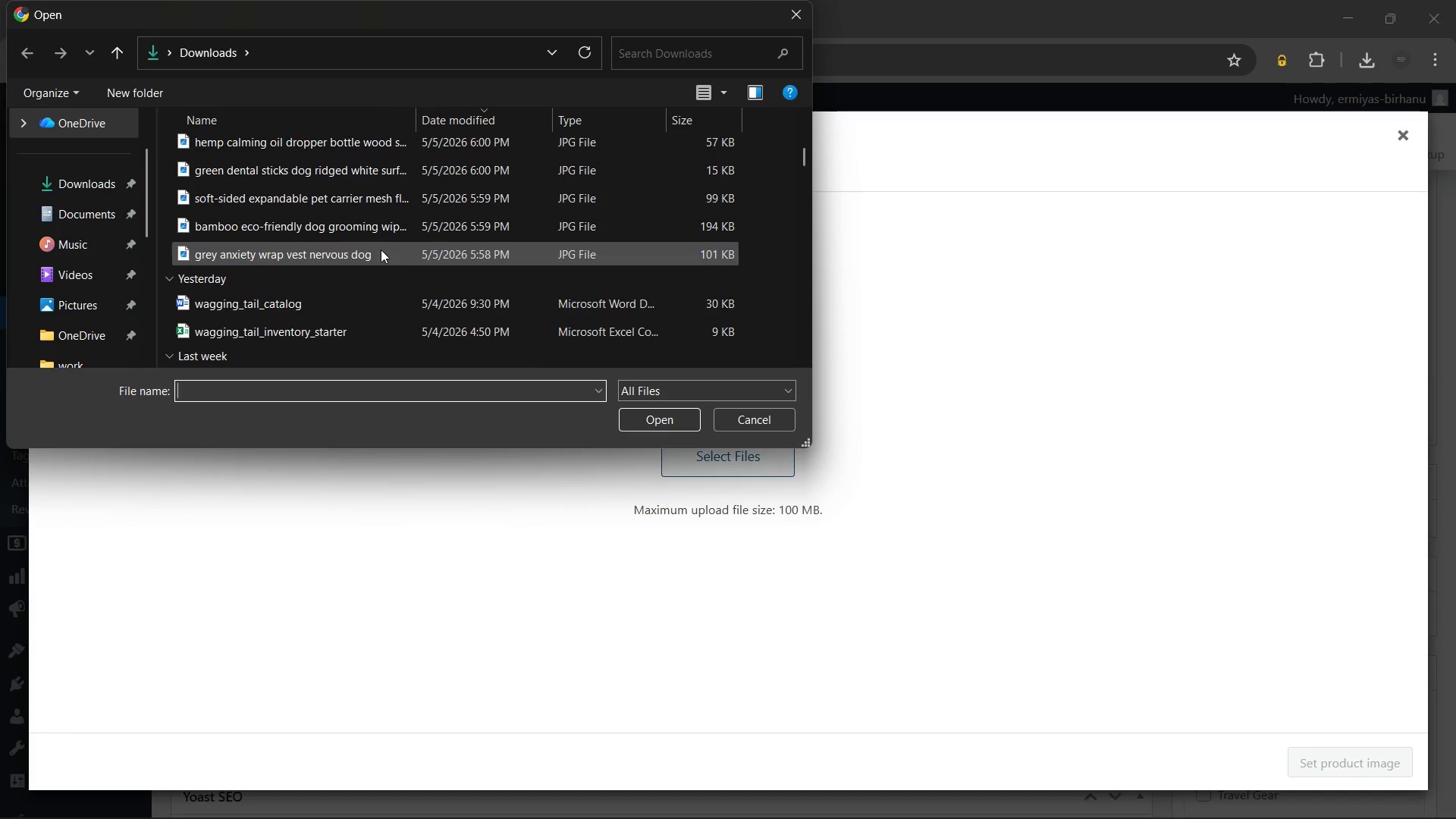 
left_click([381, 249])
 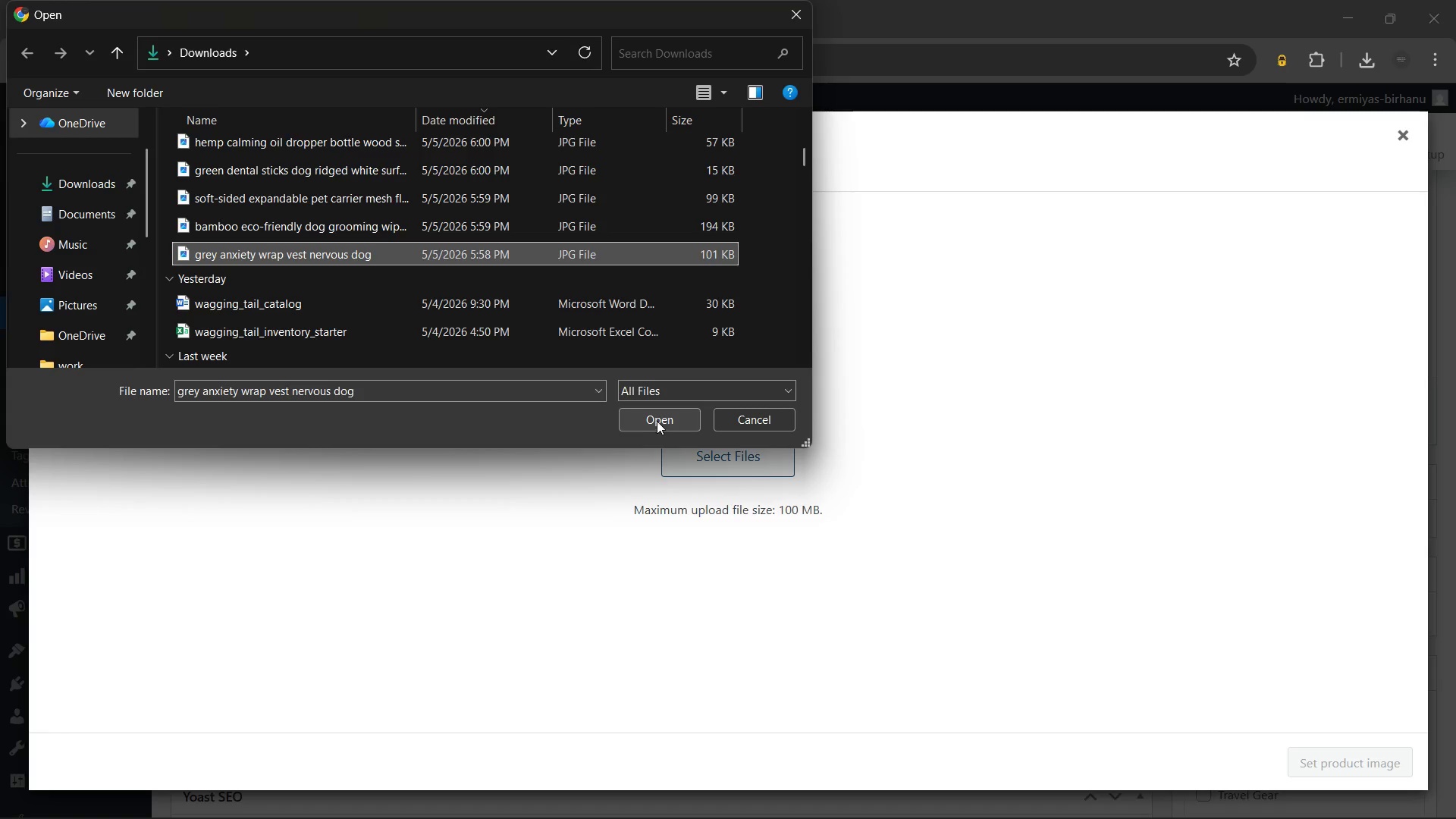 
left_click([657, 419])
 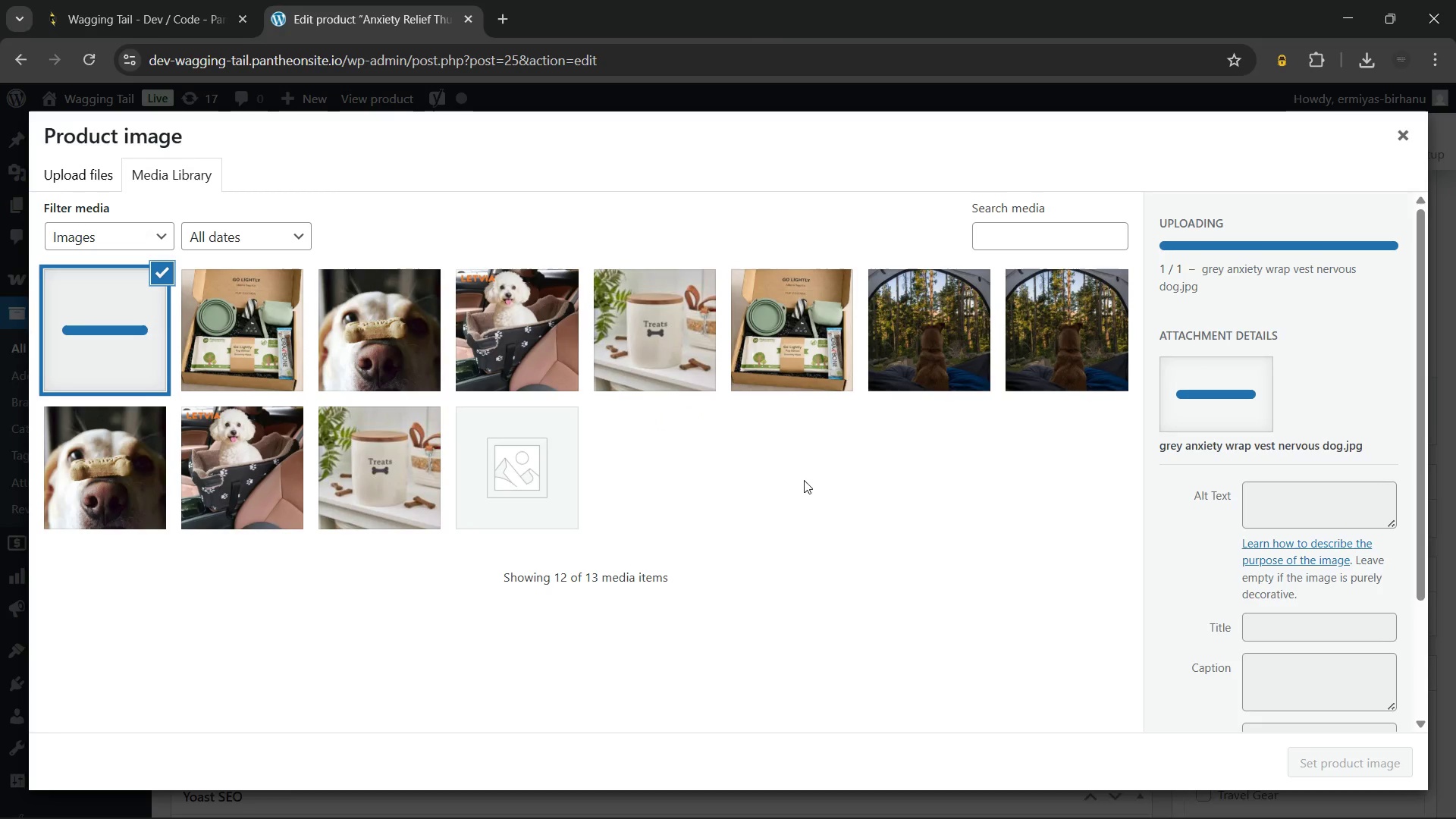 
wait(8.14)
 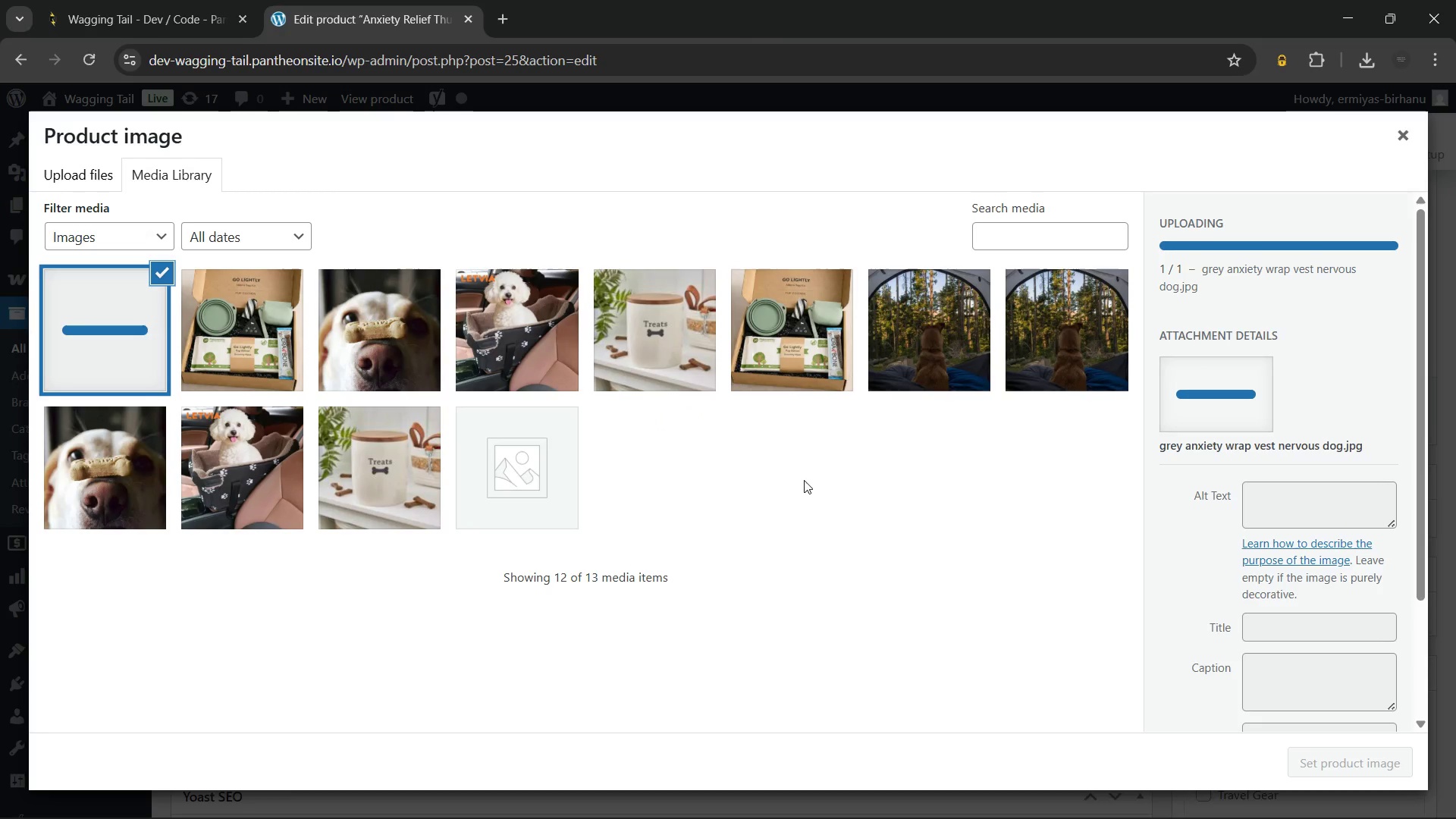 
left_click([1268, 513])
 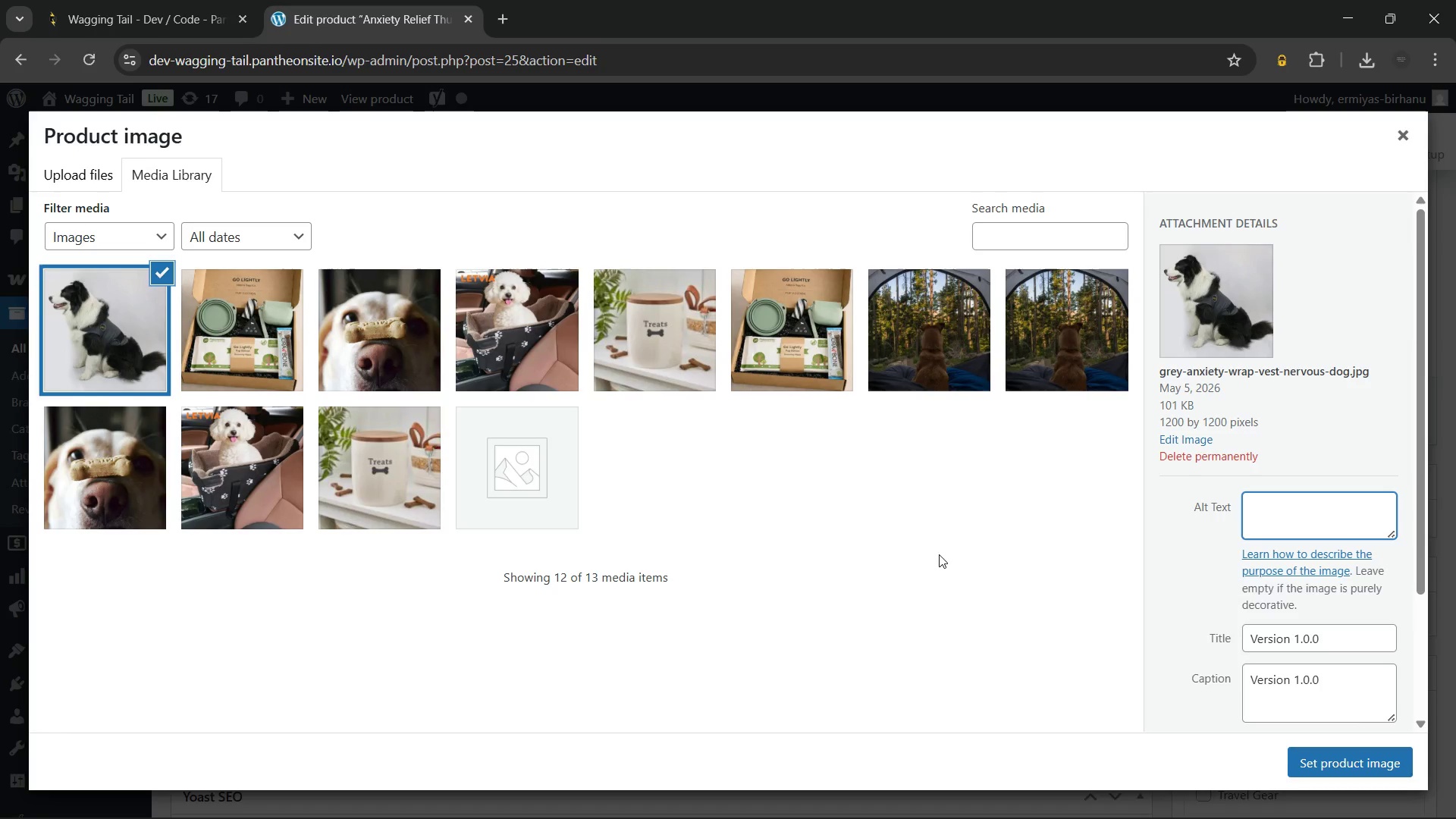 
wait(13.8)
 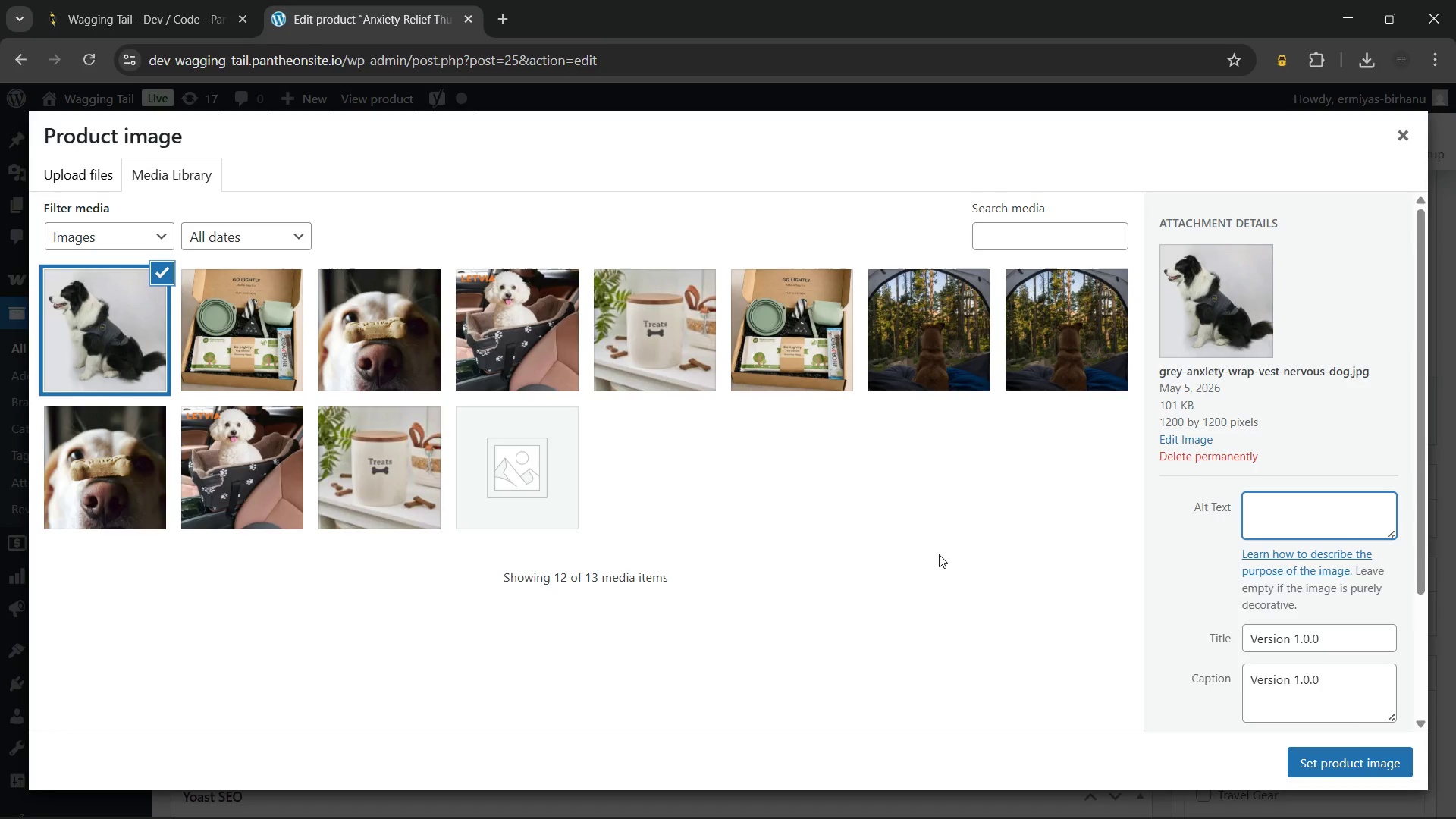 
type(Grey anxiety wrap for dogs fitted snugly )
 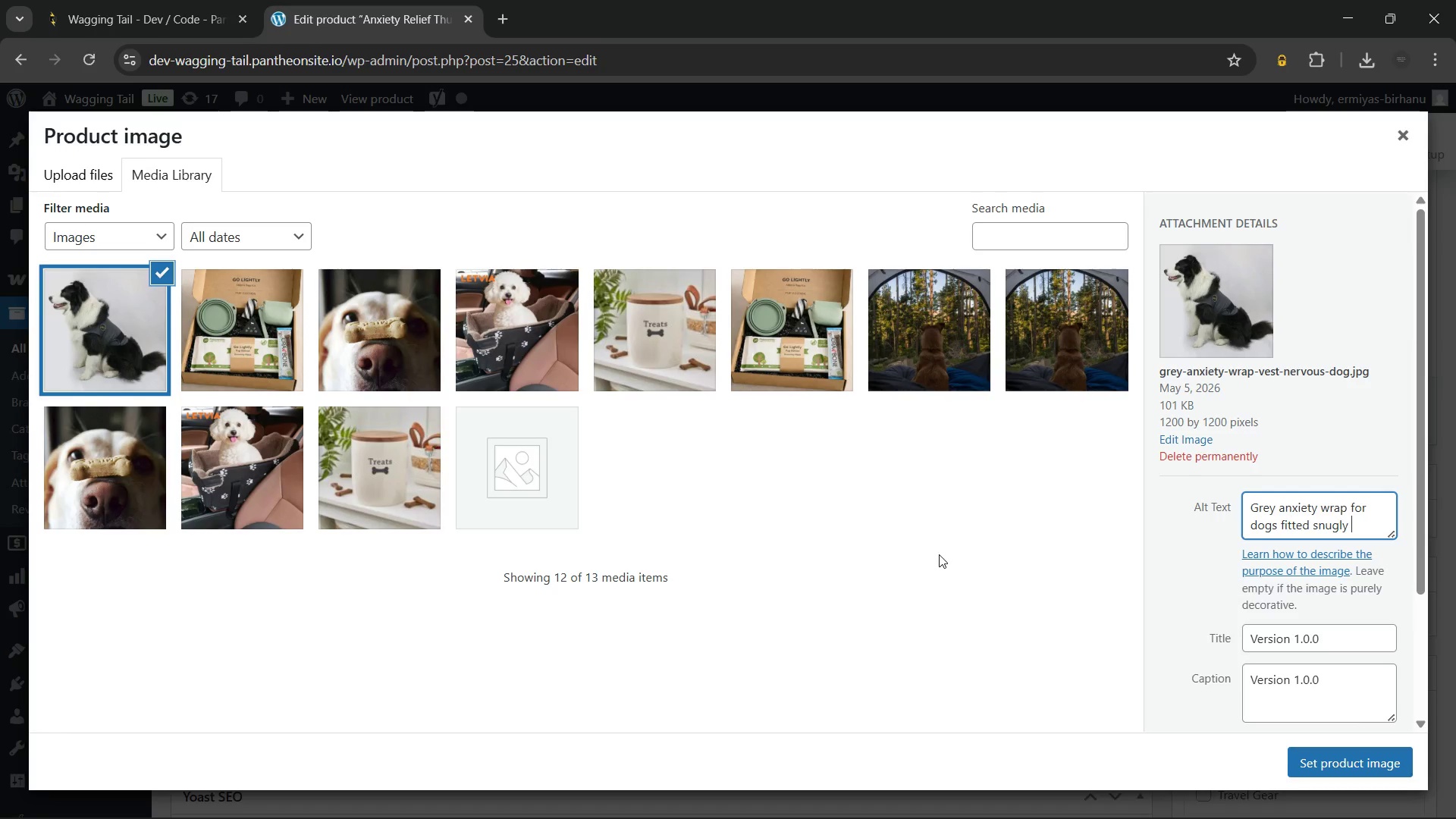 
type( o)
key(Backspace)
key(Backspace)
key(Backspace)
type( on a nervous-looking dog)
 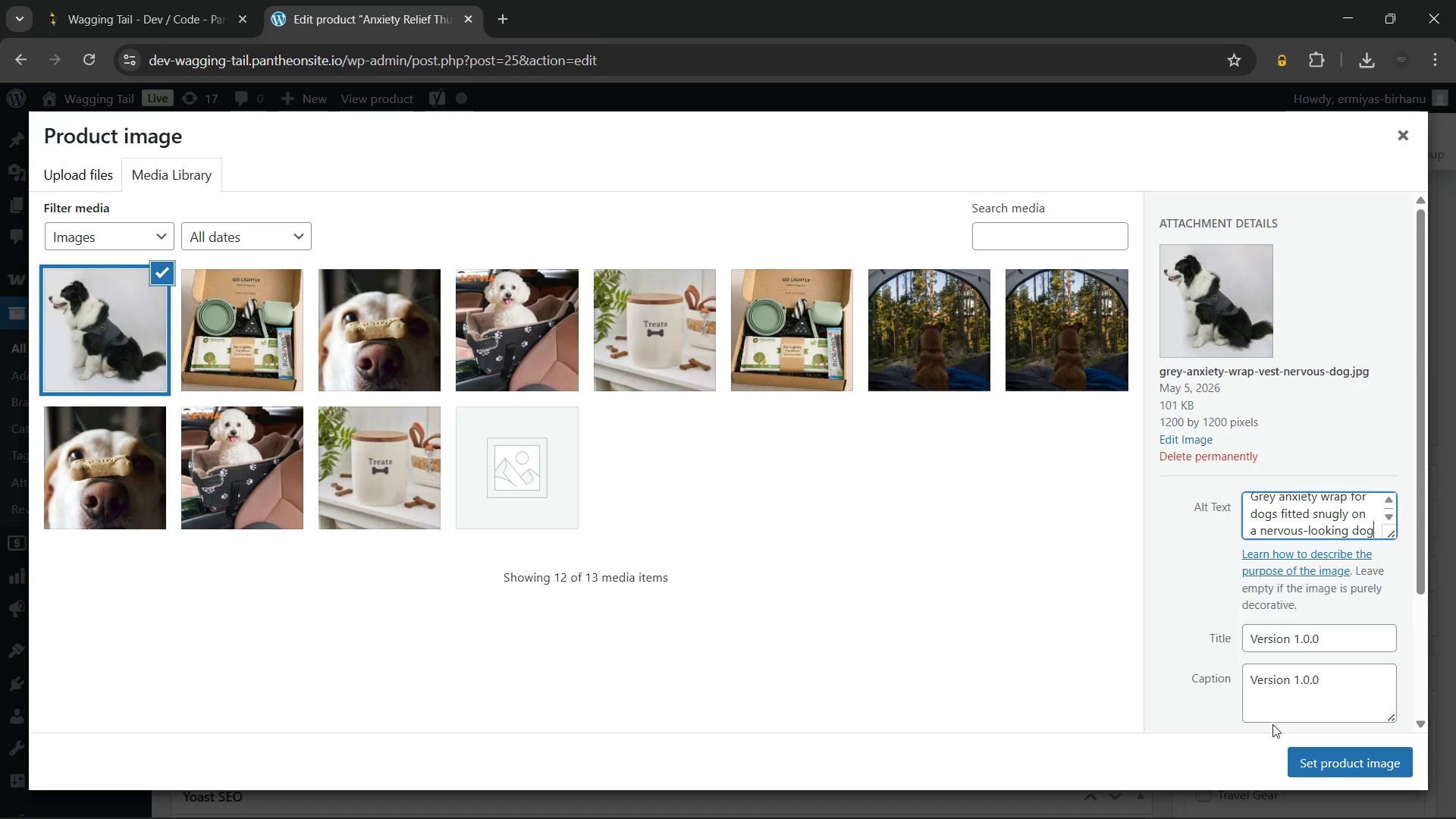 
left_click([1311, 761])
 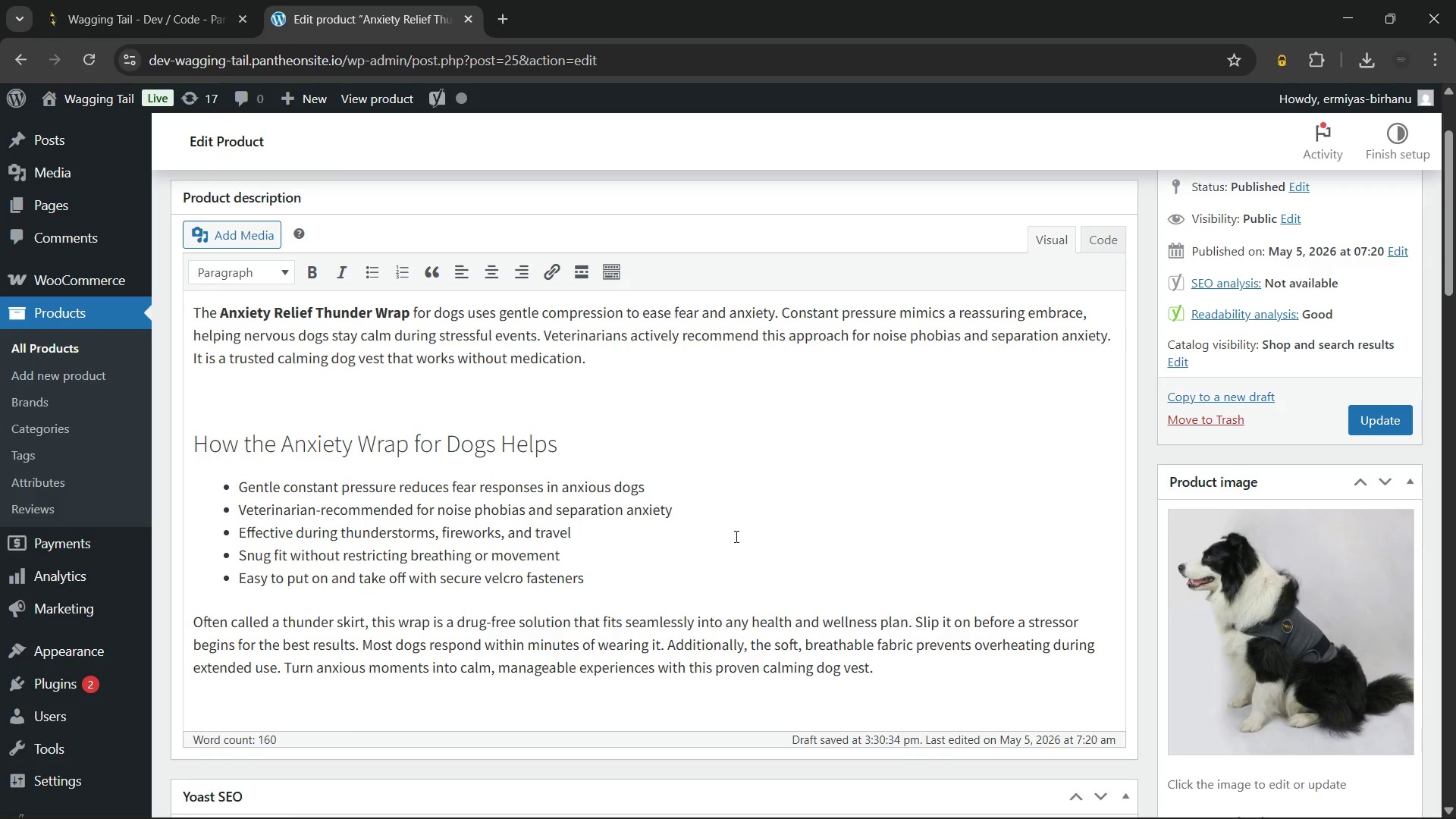 
left_click([735, 536])
 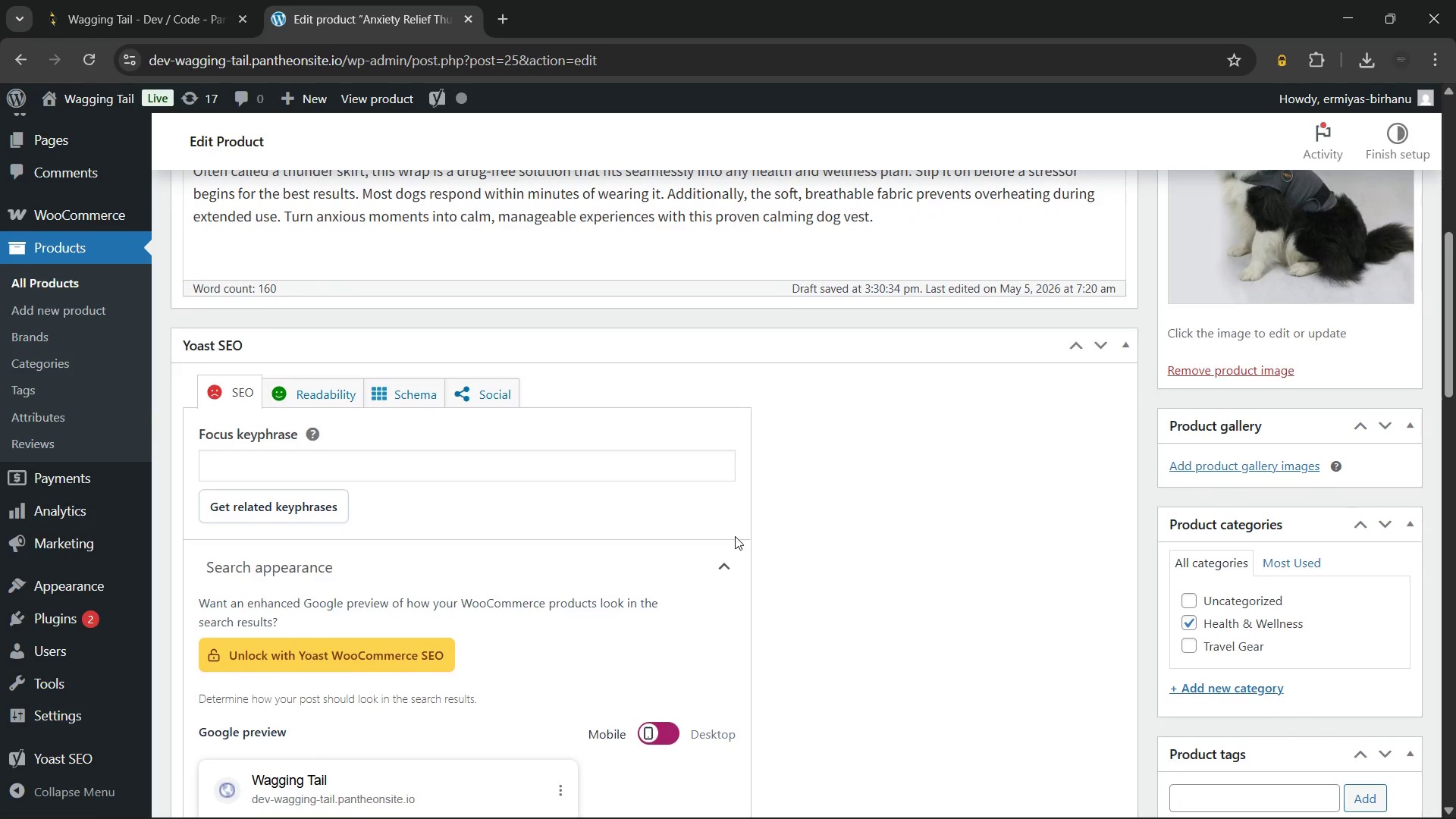 
wait(5.08)
 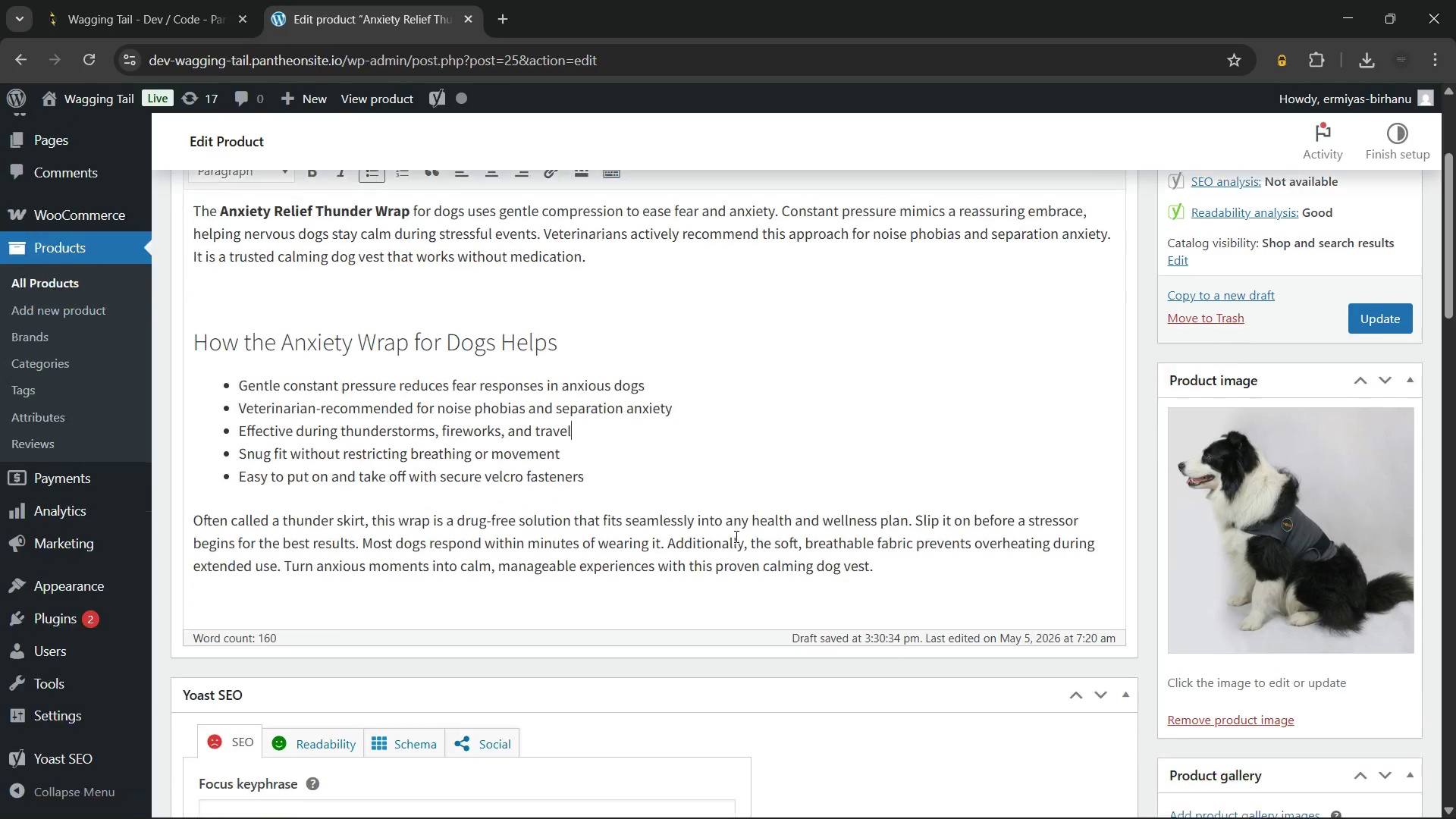 
left_click([310, 391])
 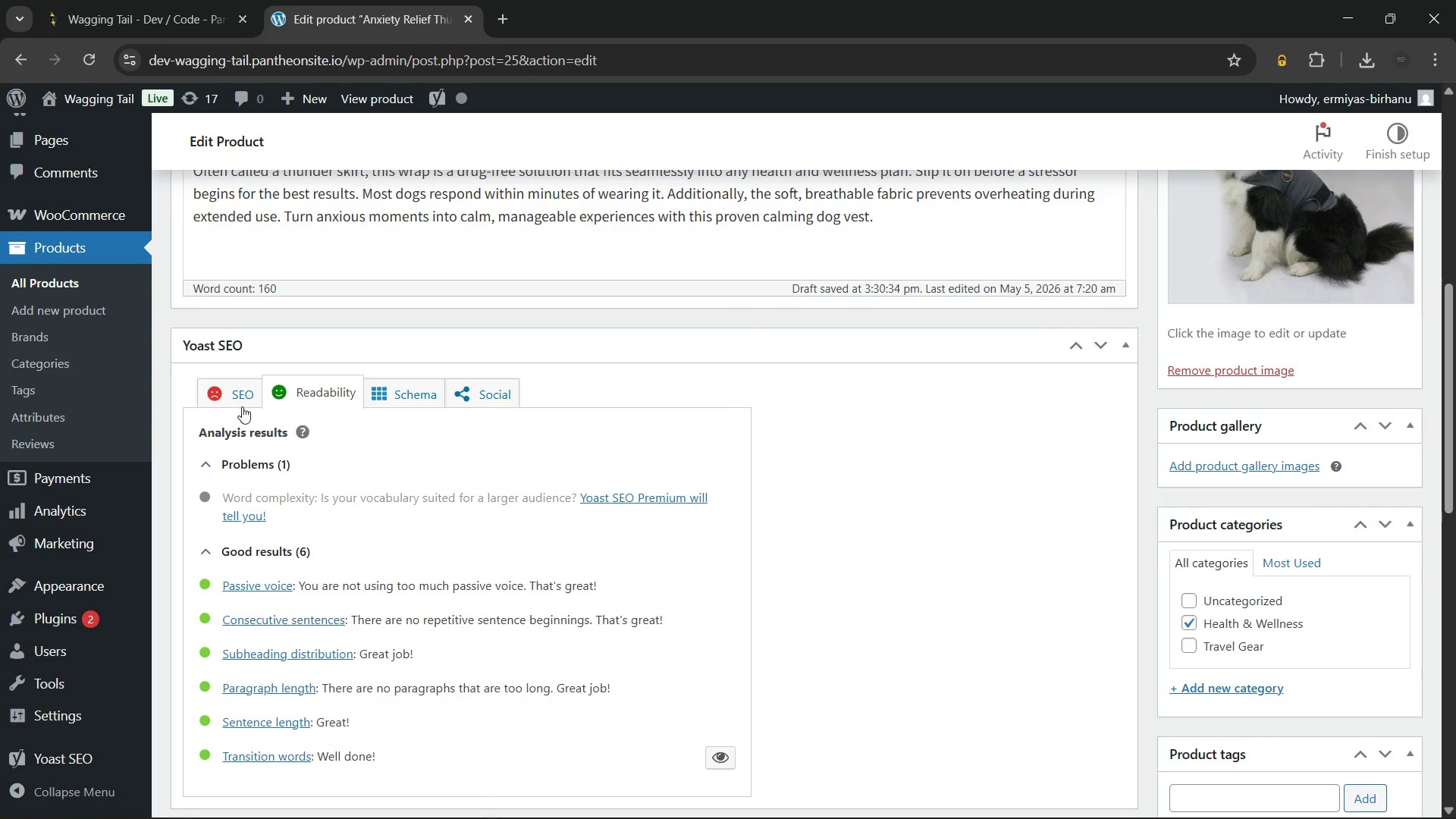 
left_click([242, 396])
 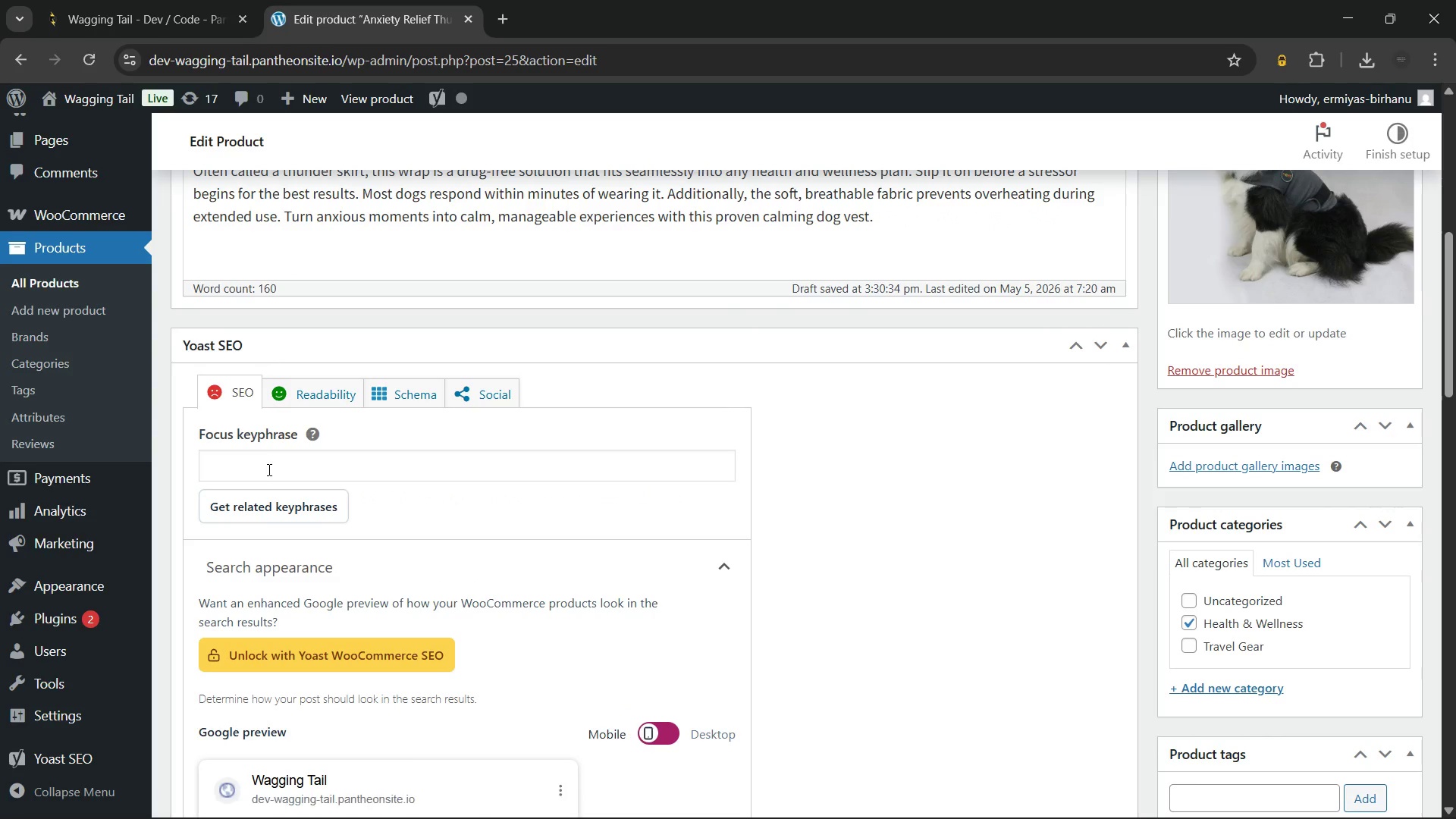 
left_click([268, 469])
 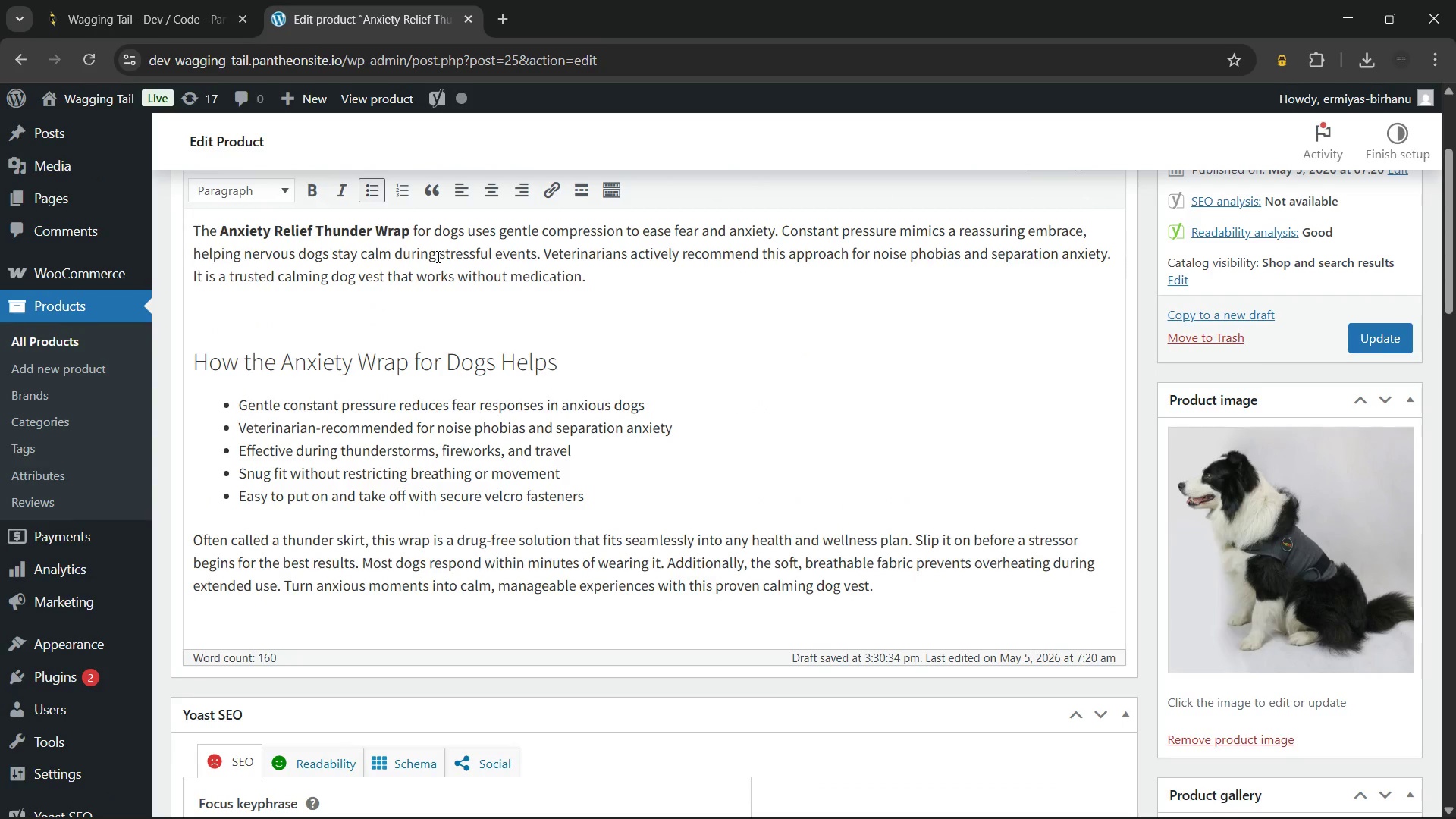 
wait(78.11)
 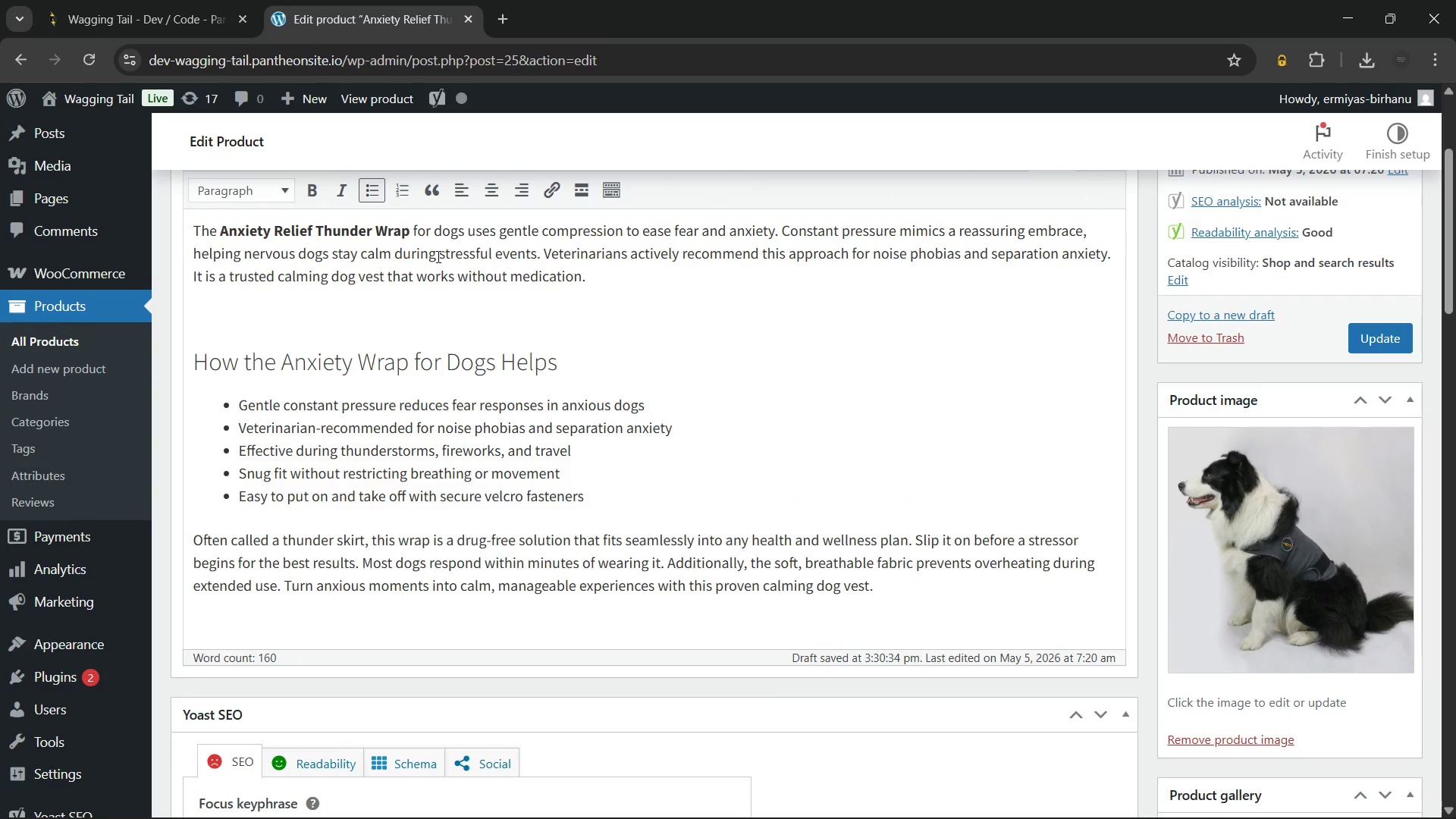 
type(Anxiety wrap for dogs)
 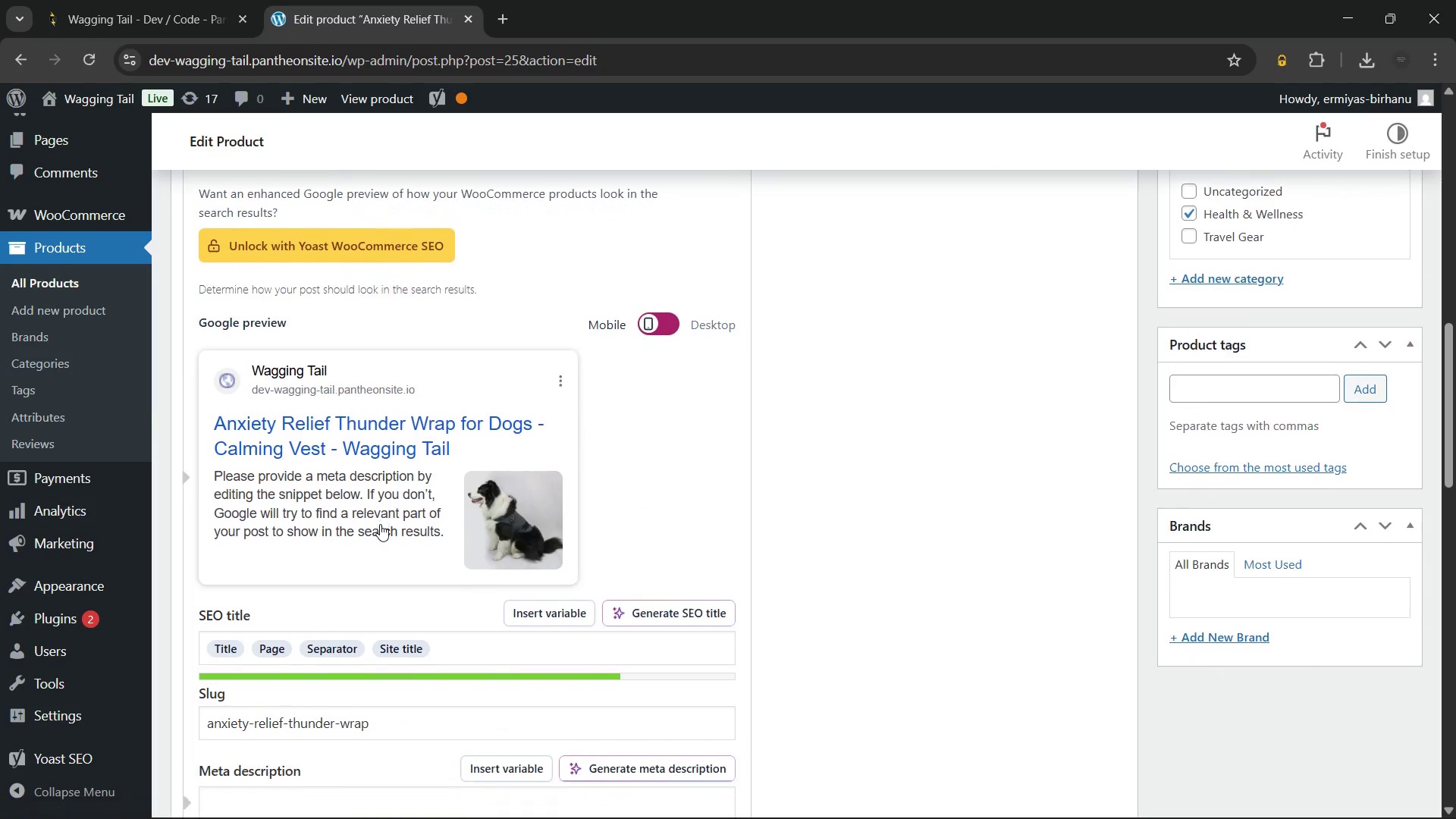 
left_click([466, 565])
 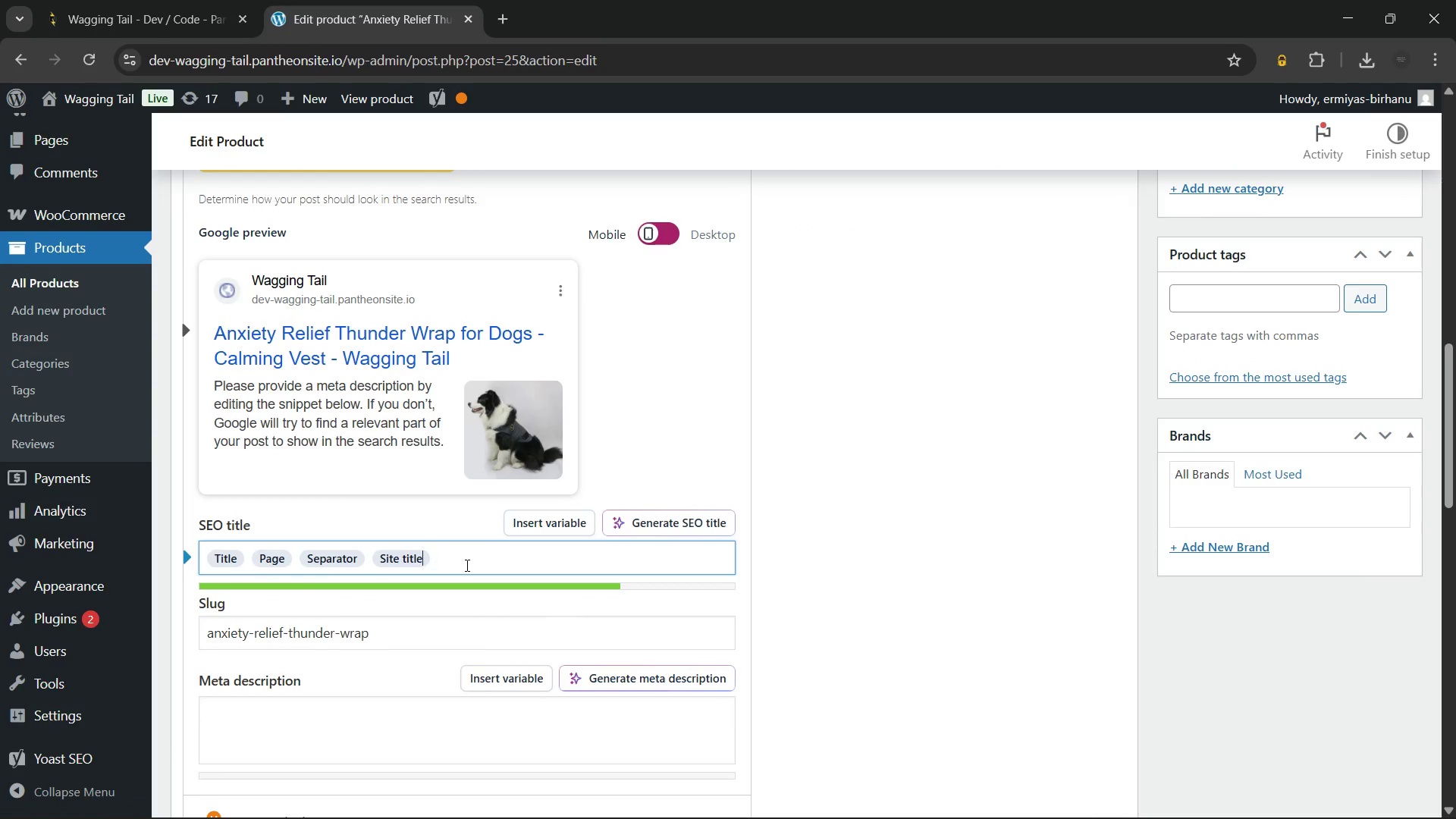 
key(Backspace)
 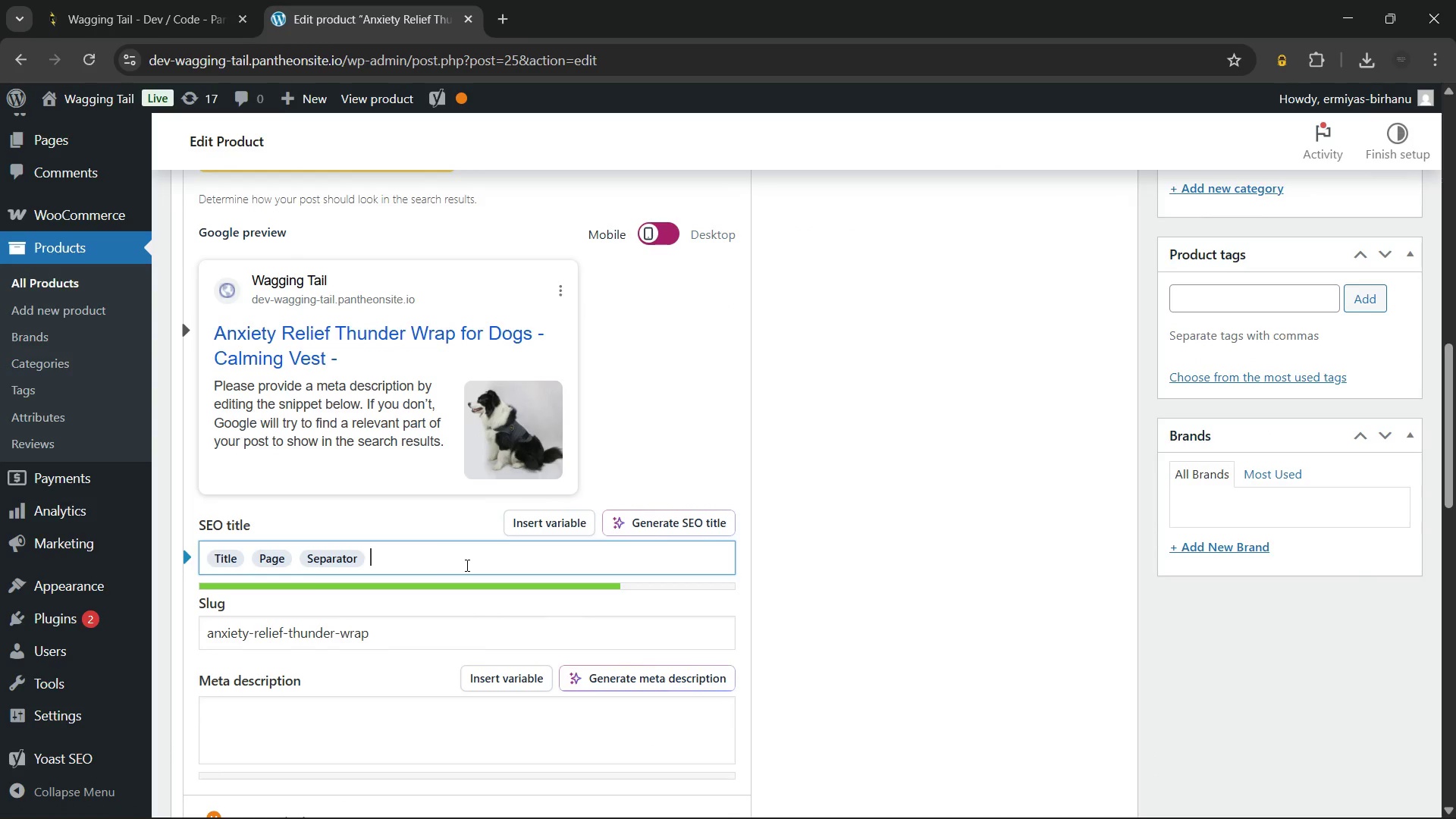 
key(Backspace)
 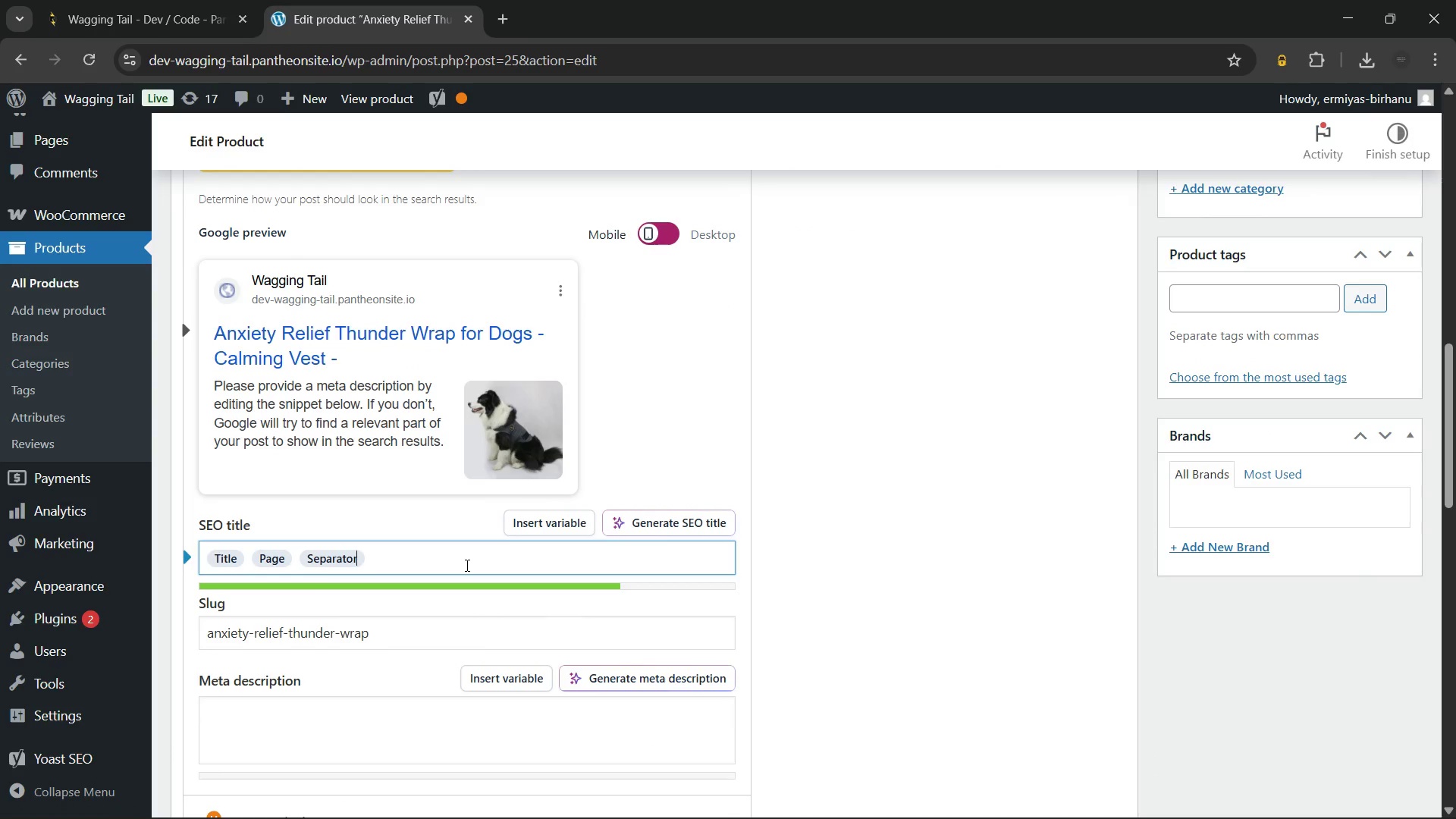 
key(Backspace)
 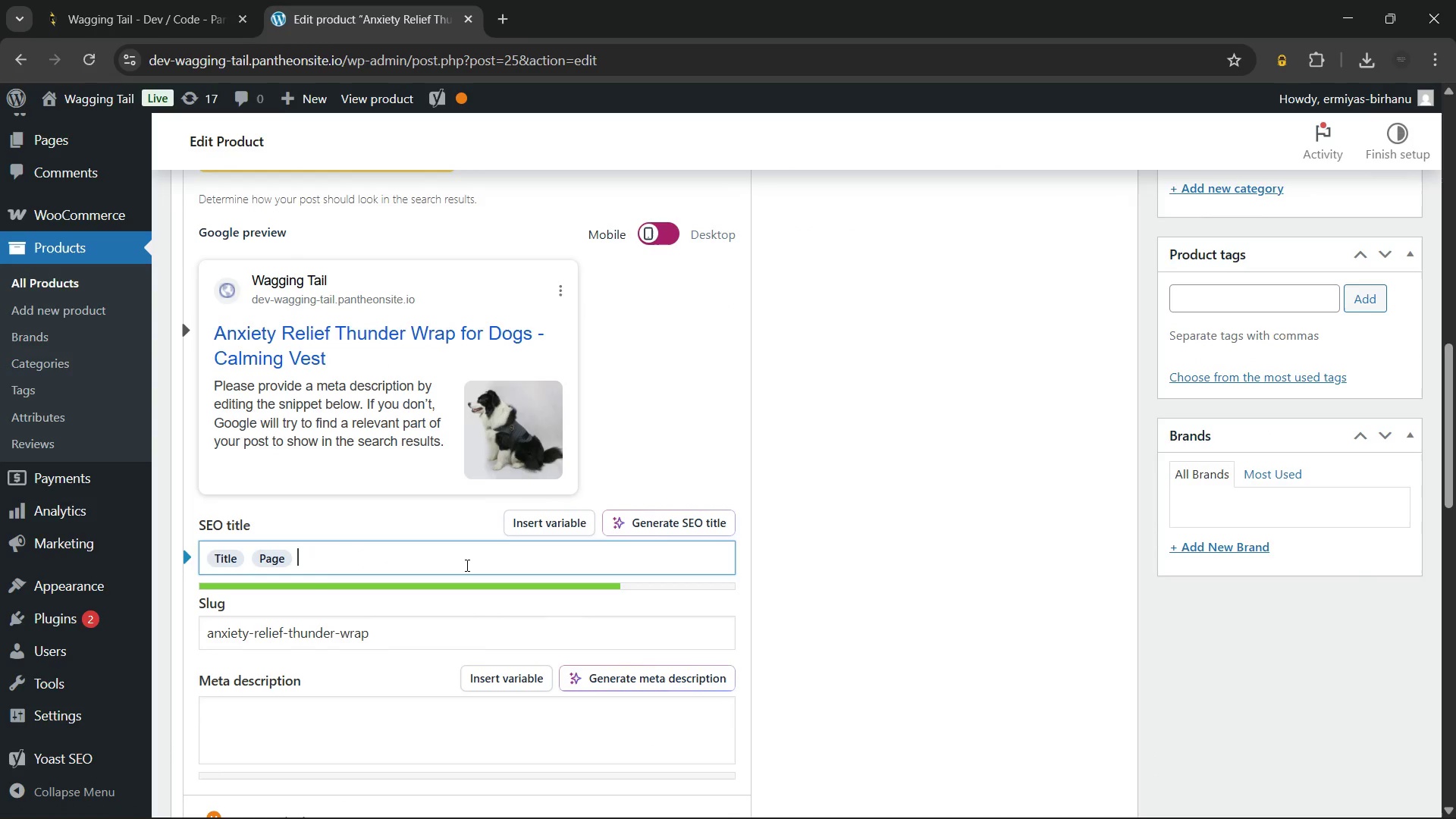 
key(Backspace)
 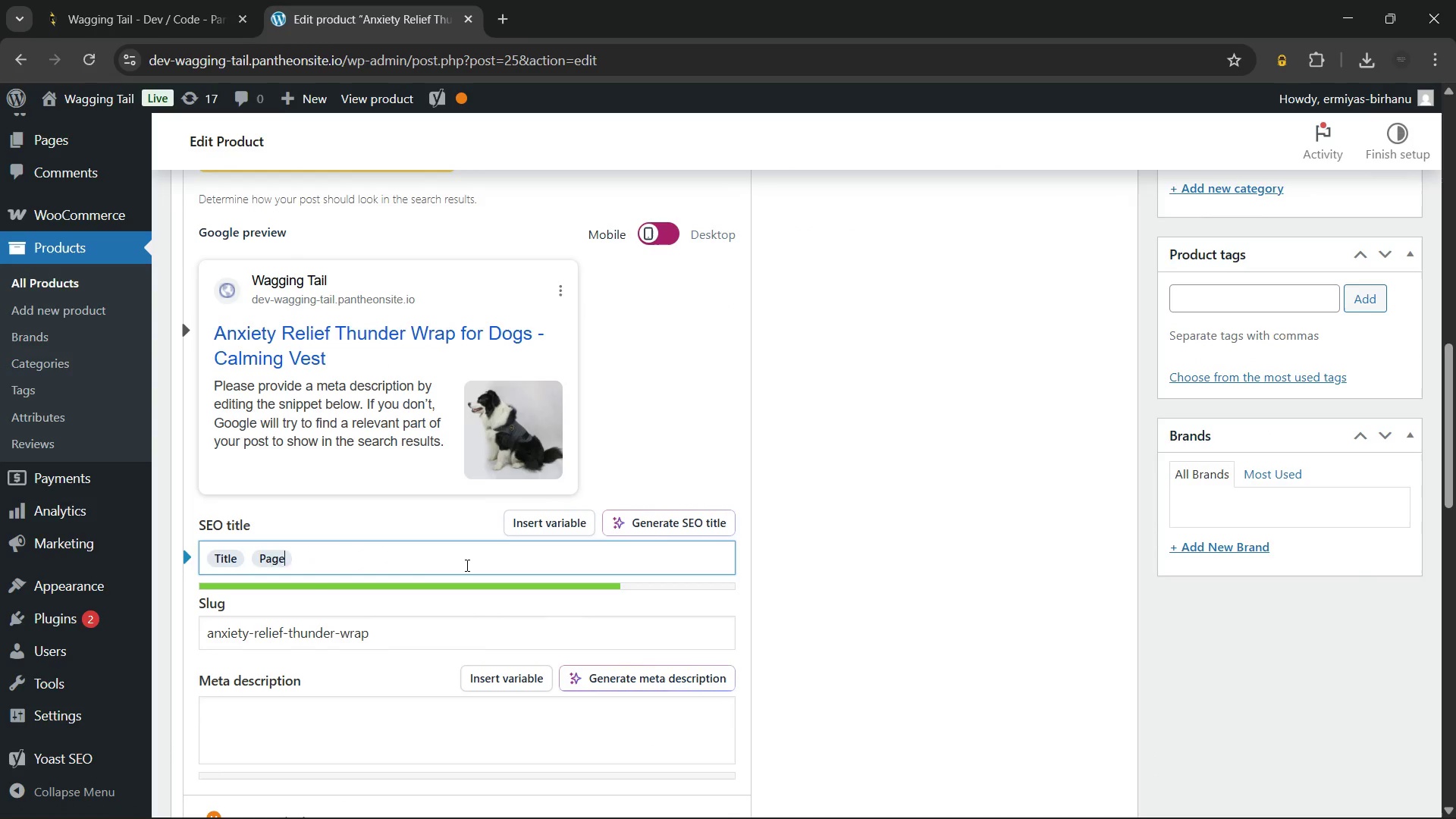 
key(Backspace)
 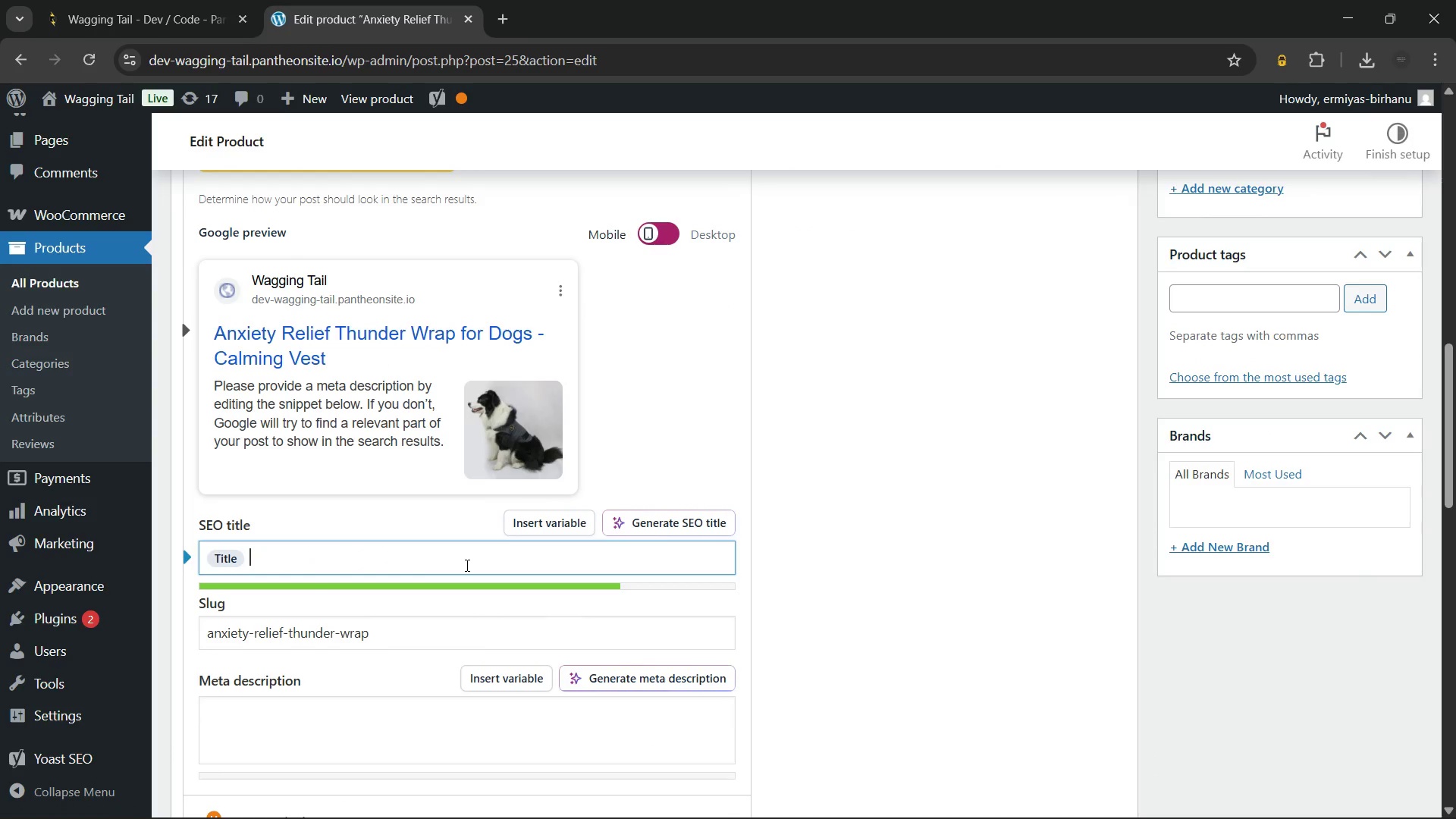 
key(Backspace)
 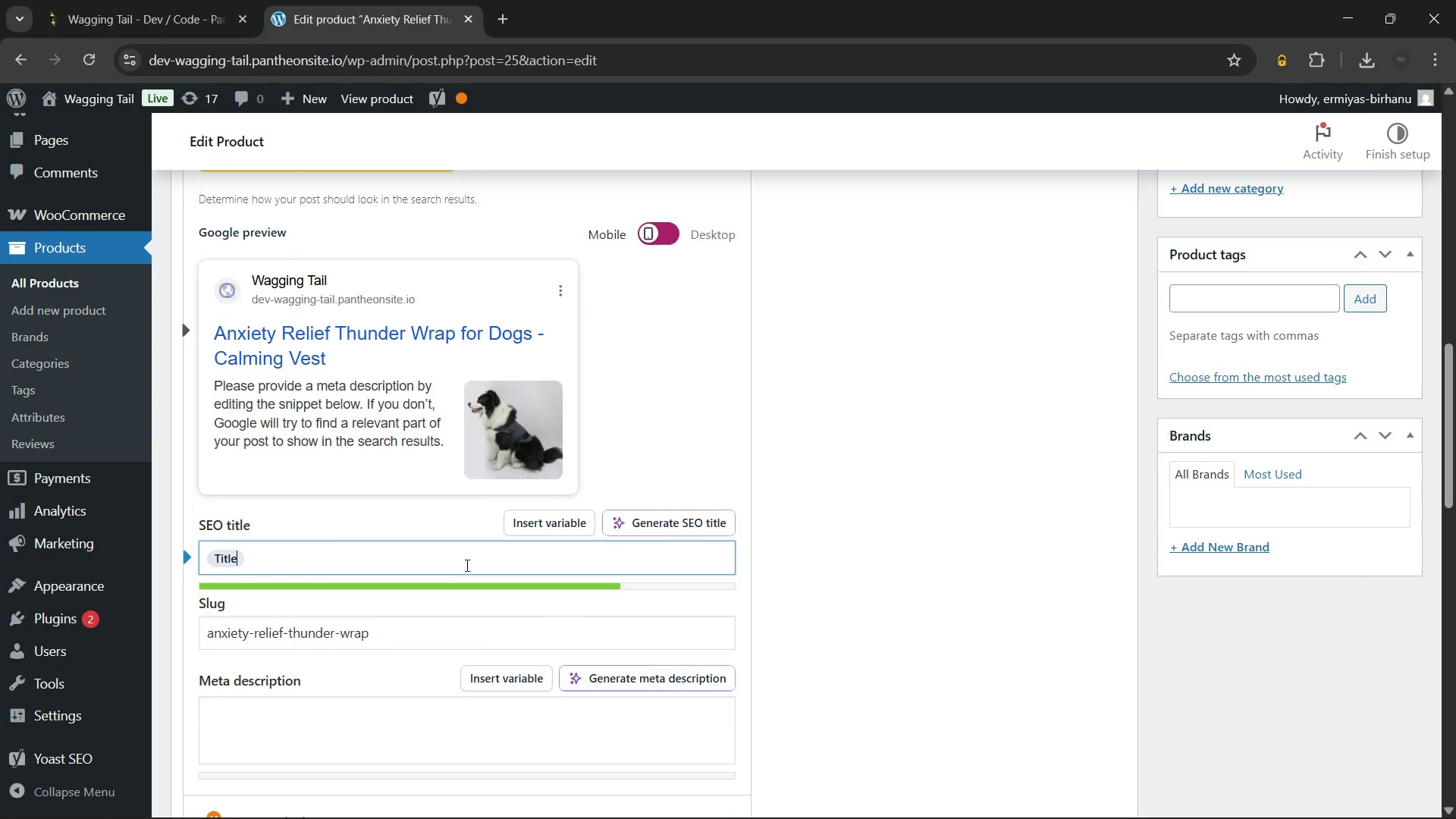 
key(Backspace)
 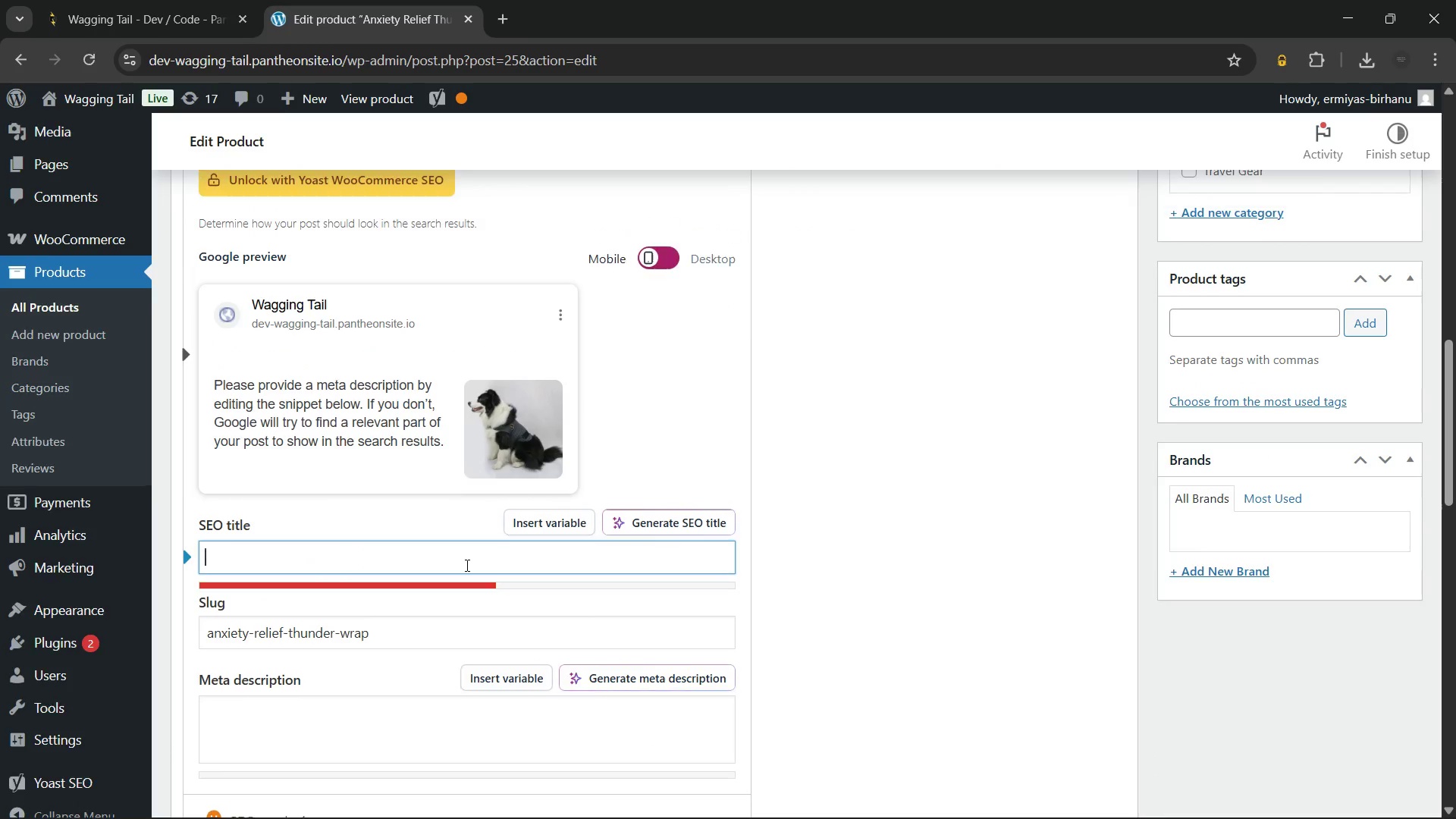 
key(Backspace)
 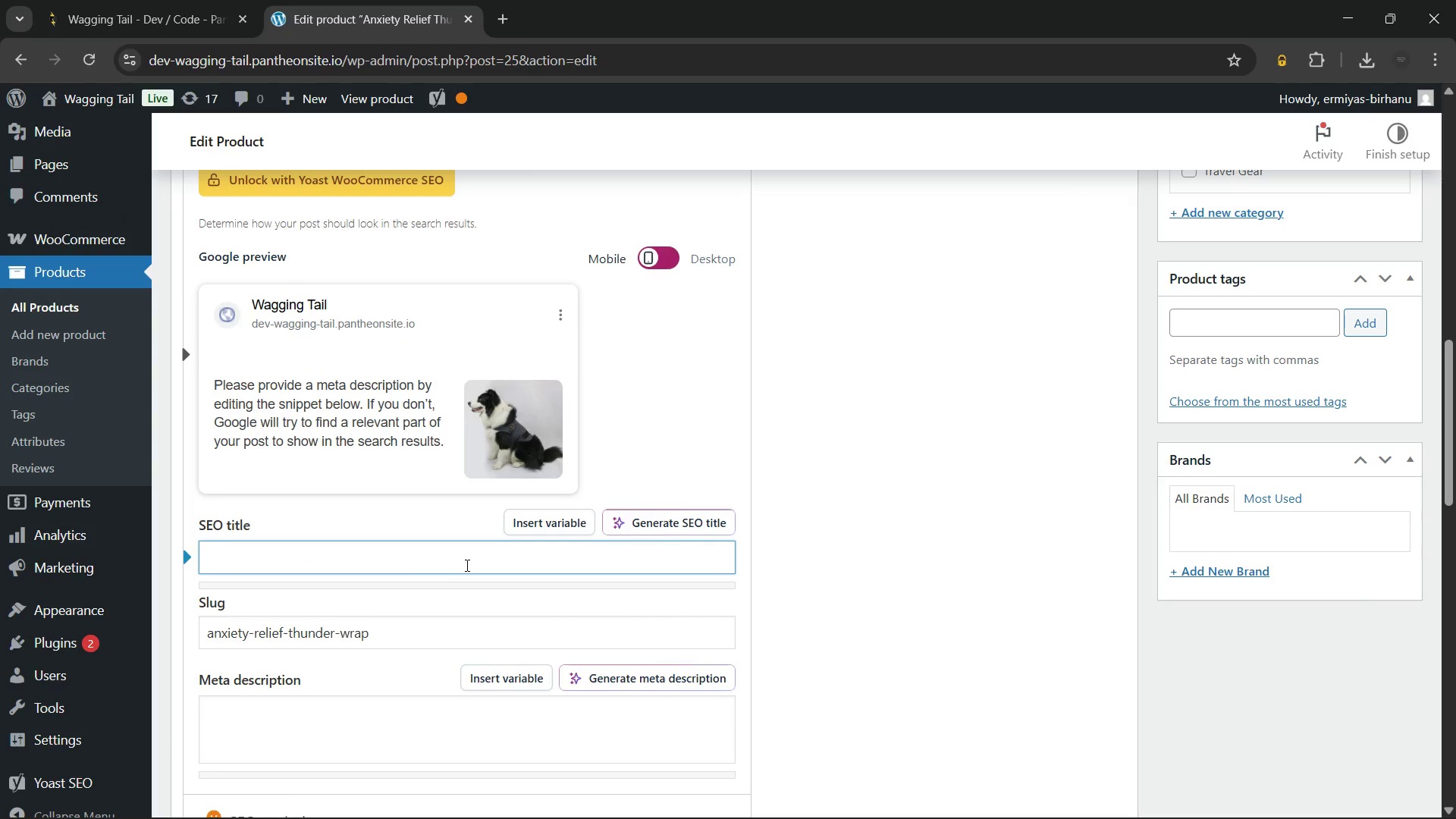 
key(Unknown)
 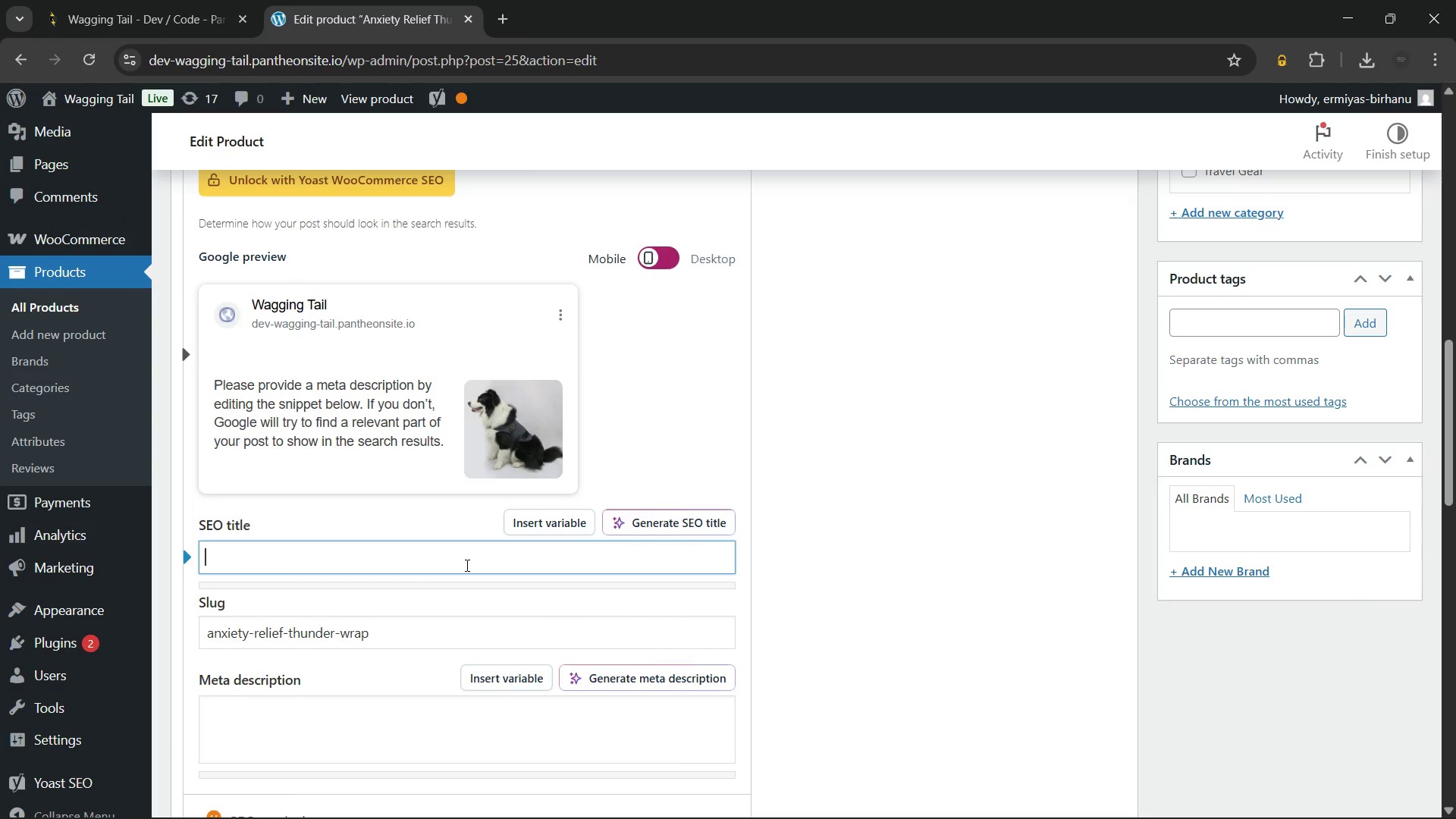 
type(Anxiety Relief Thunder Wrap for Dogs - Calming Vest)
 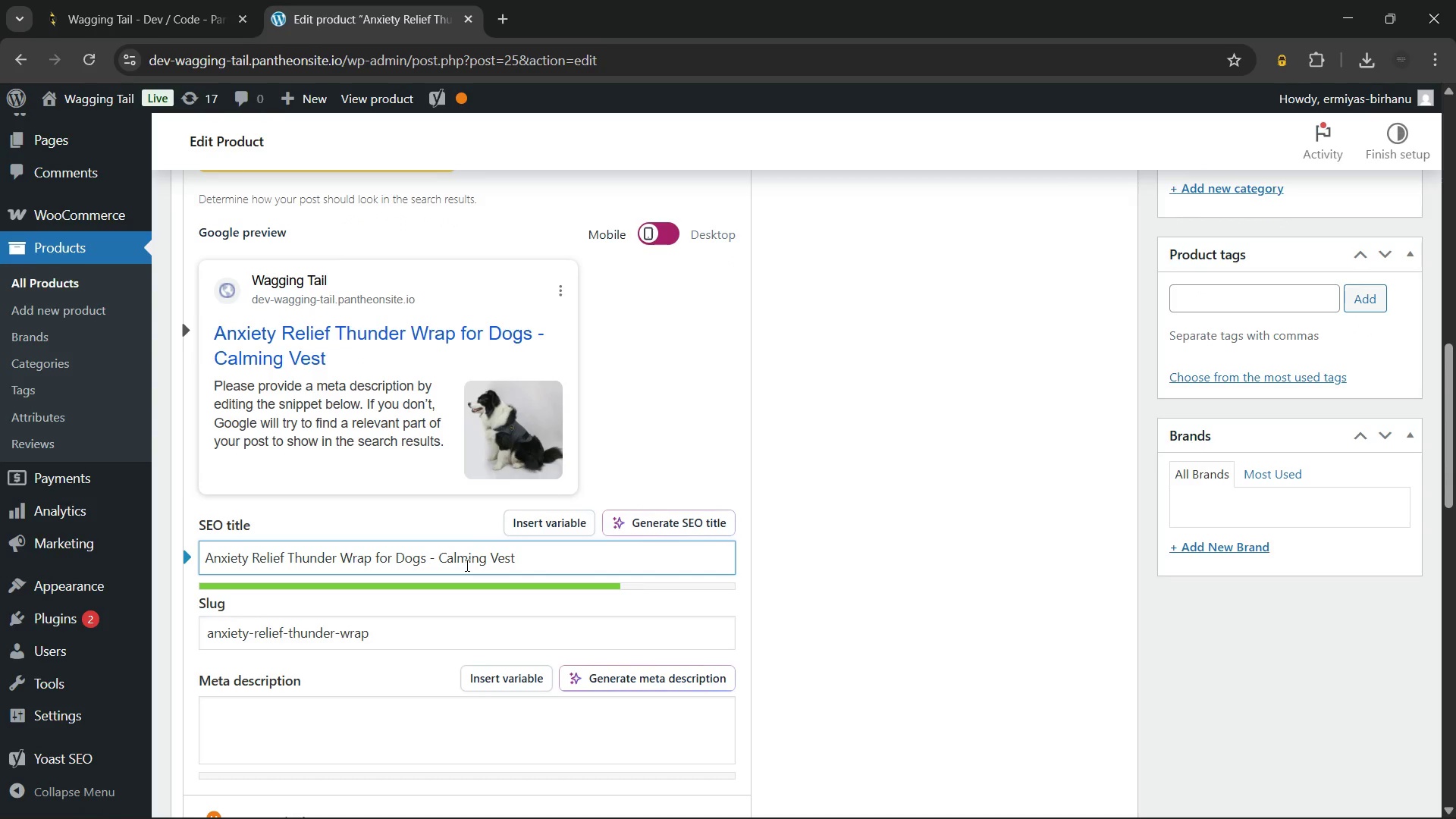 
wait(7.05)
 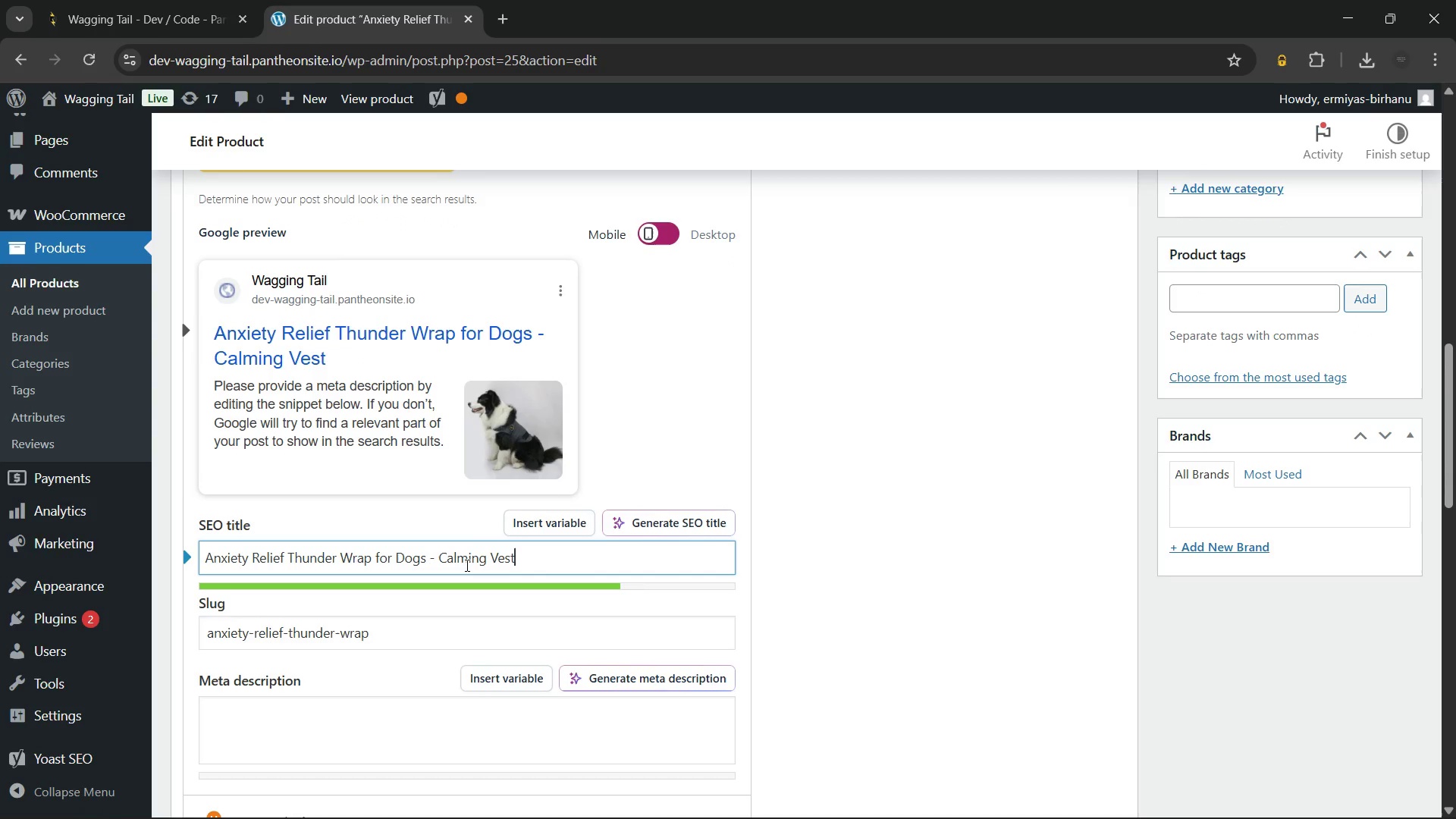 
left_click([708, 238])
 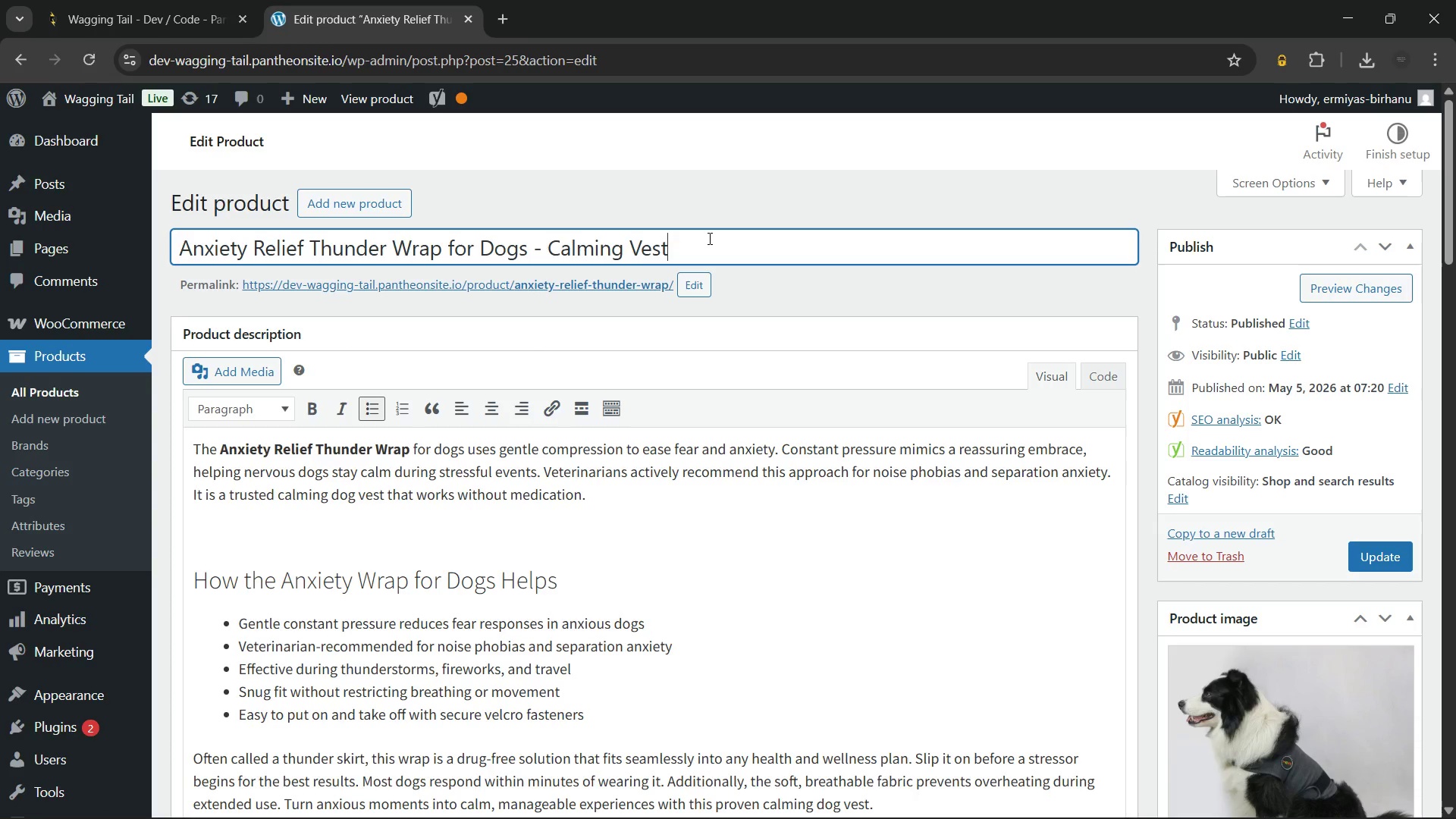 
hold_key(key=Backspace, duration=0.94)
 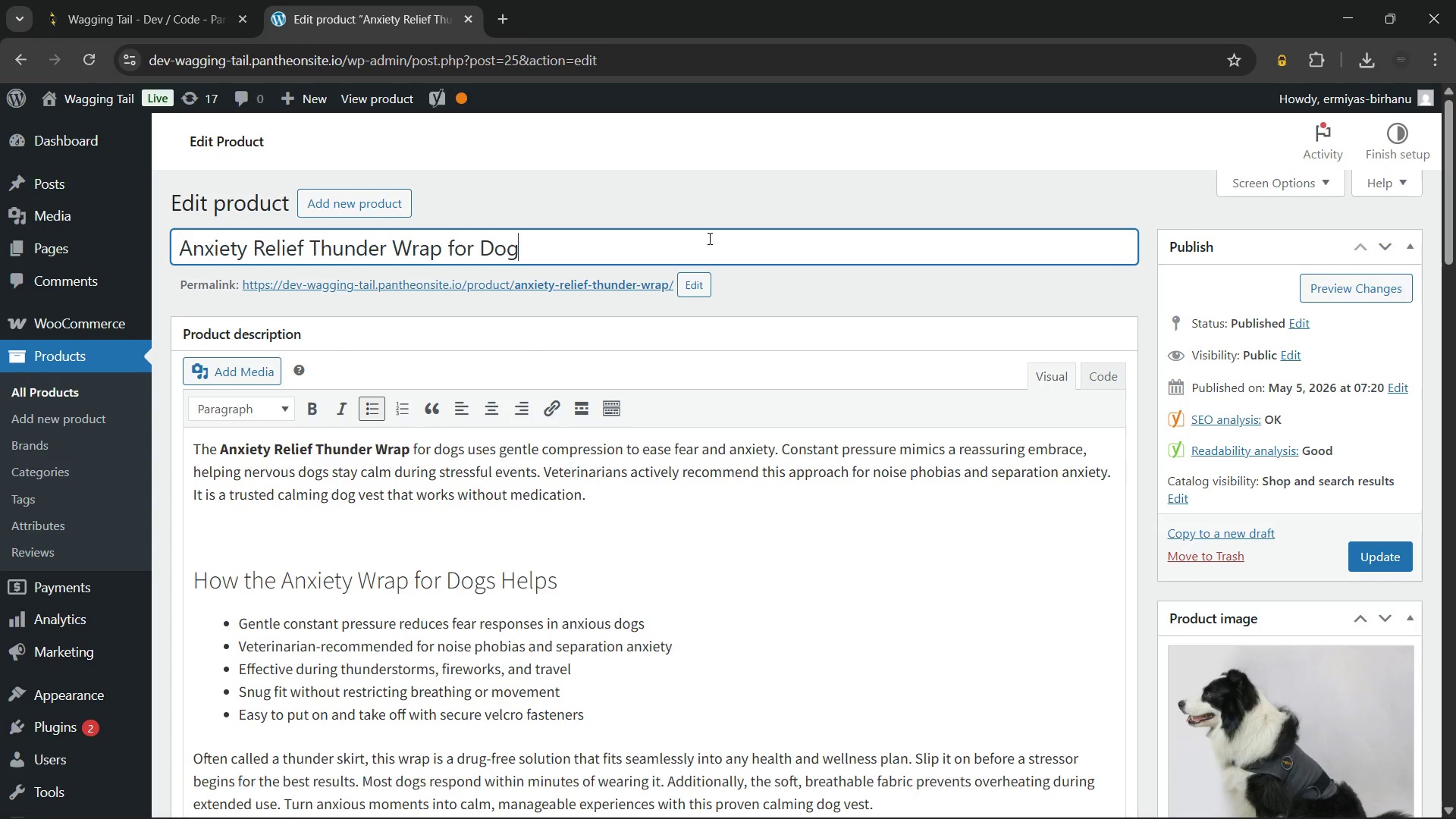 
key(S)
 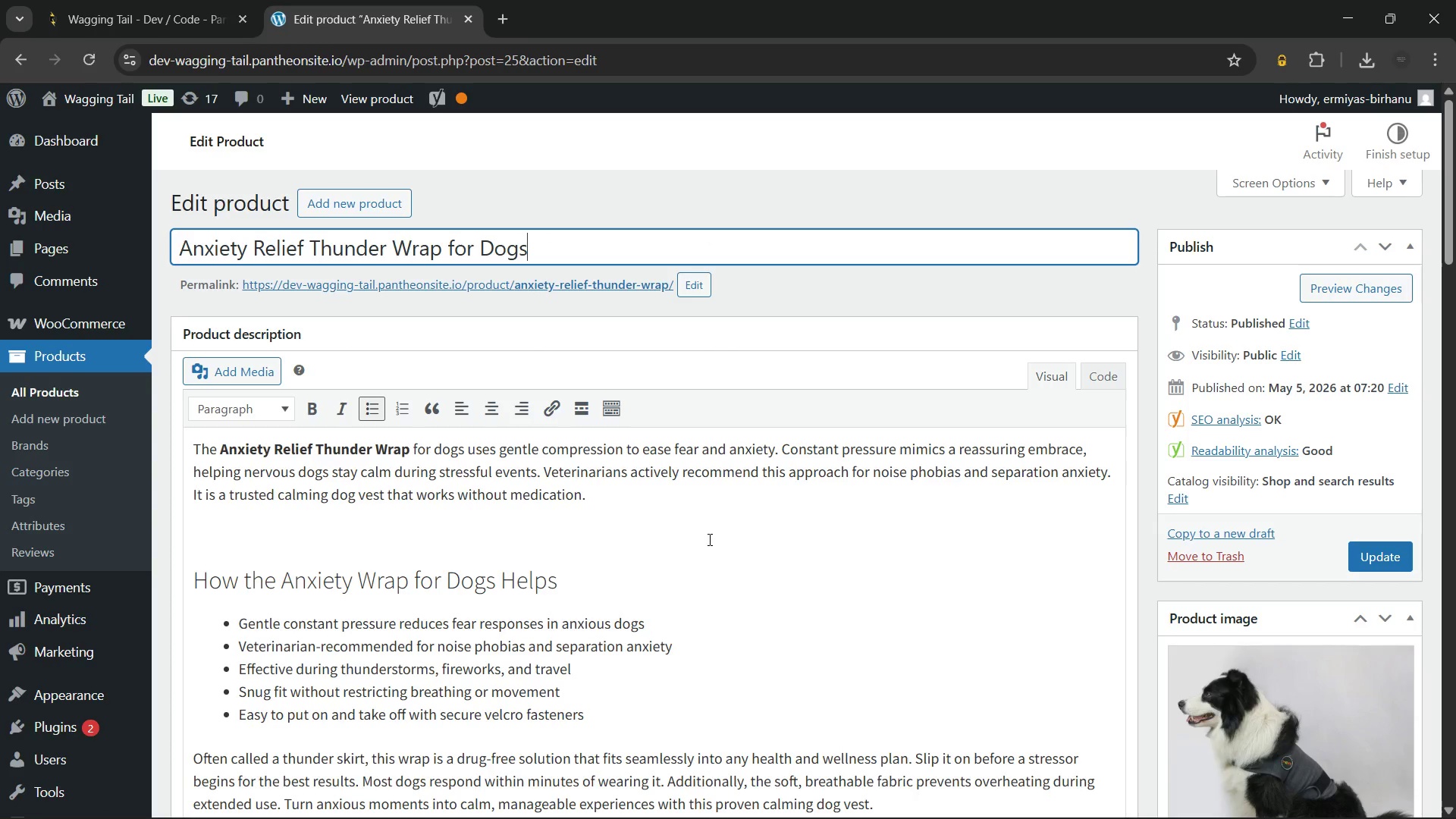 
left_click([708, 539])
 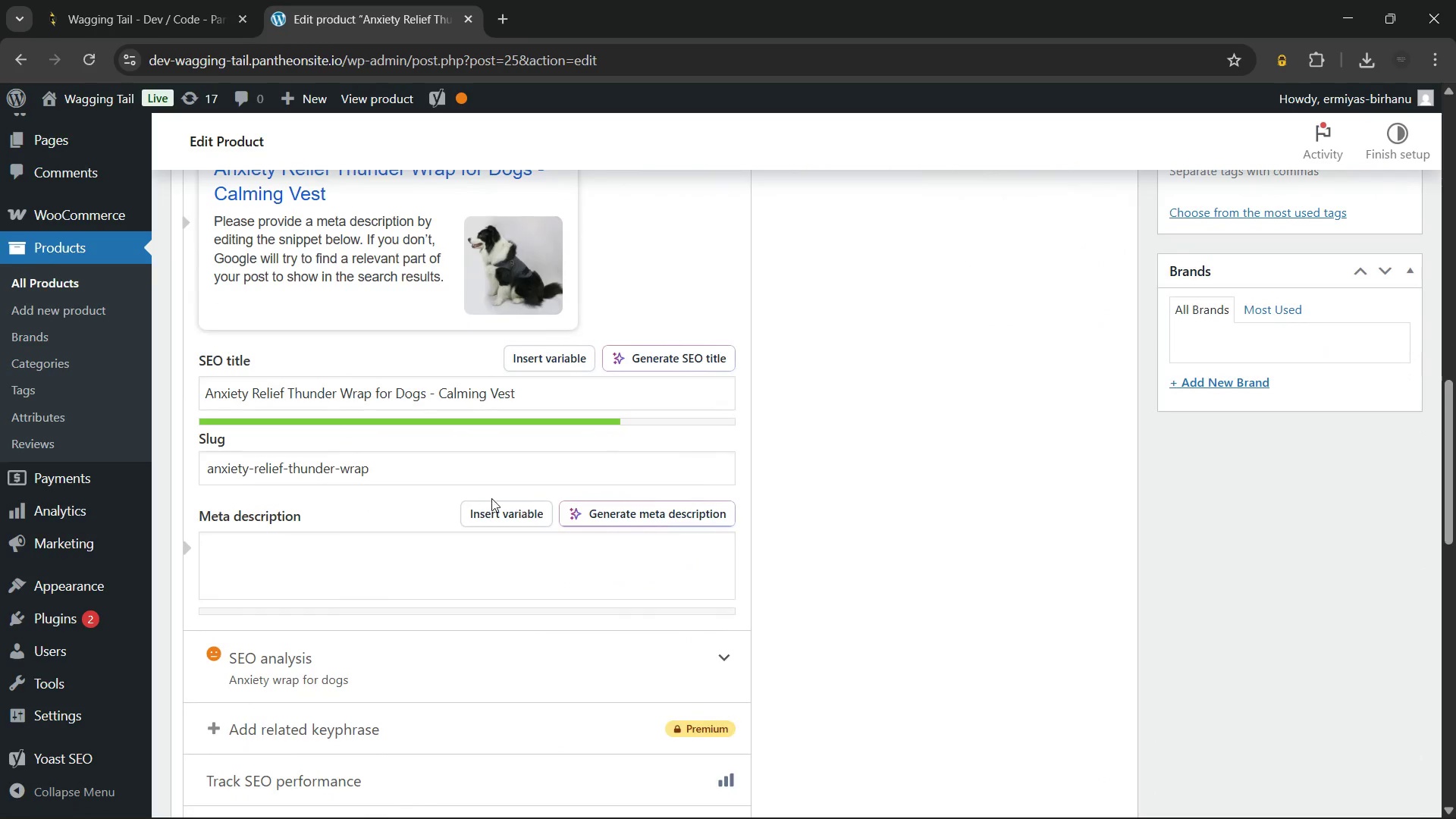 
left_click([360, 554])
 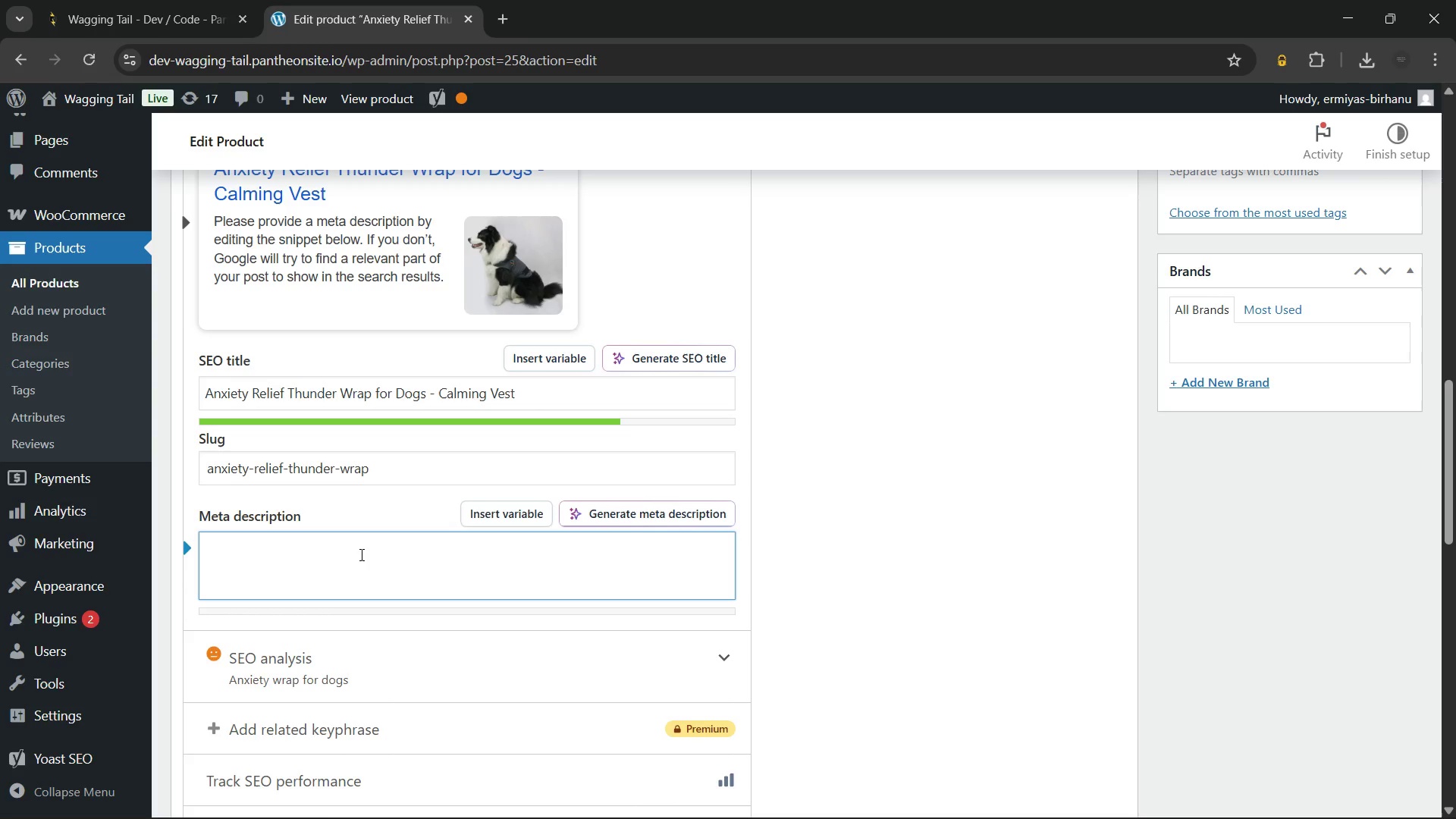 
wait(8.67)
 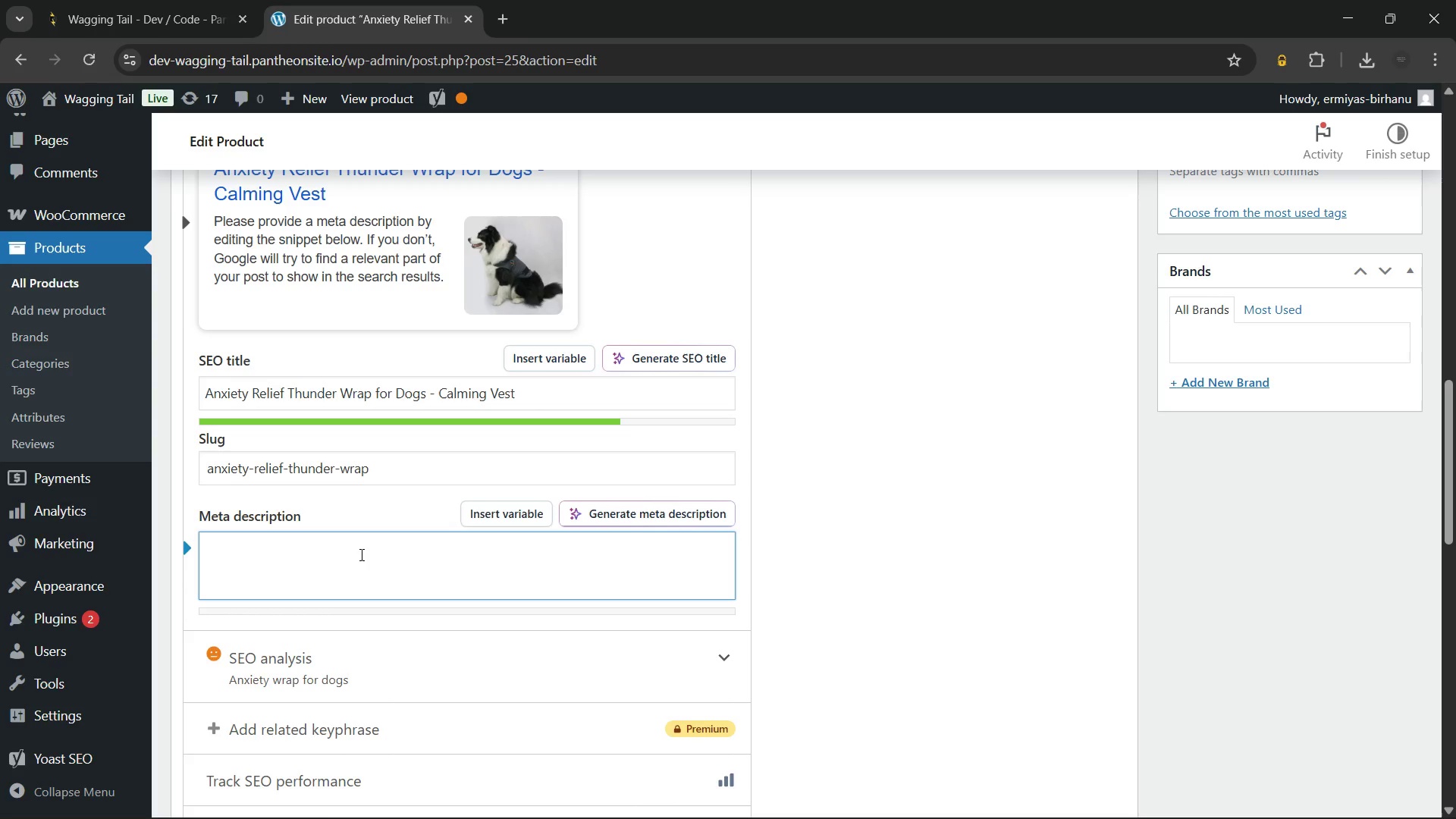 
type(Calm your dog naturally with the Anxiety Relief Thunder Wrap. Vet-recommended anxiety)
 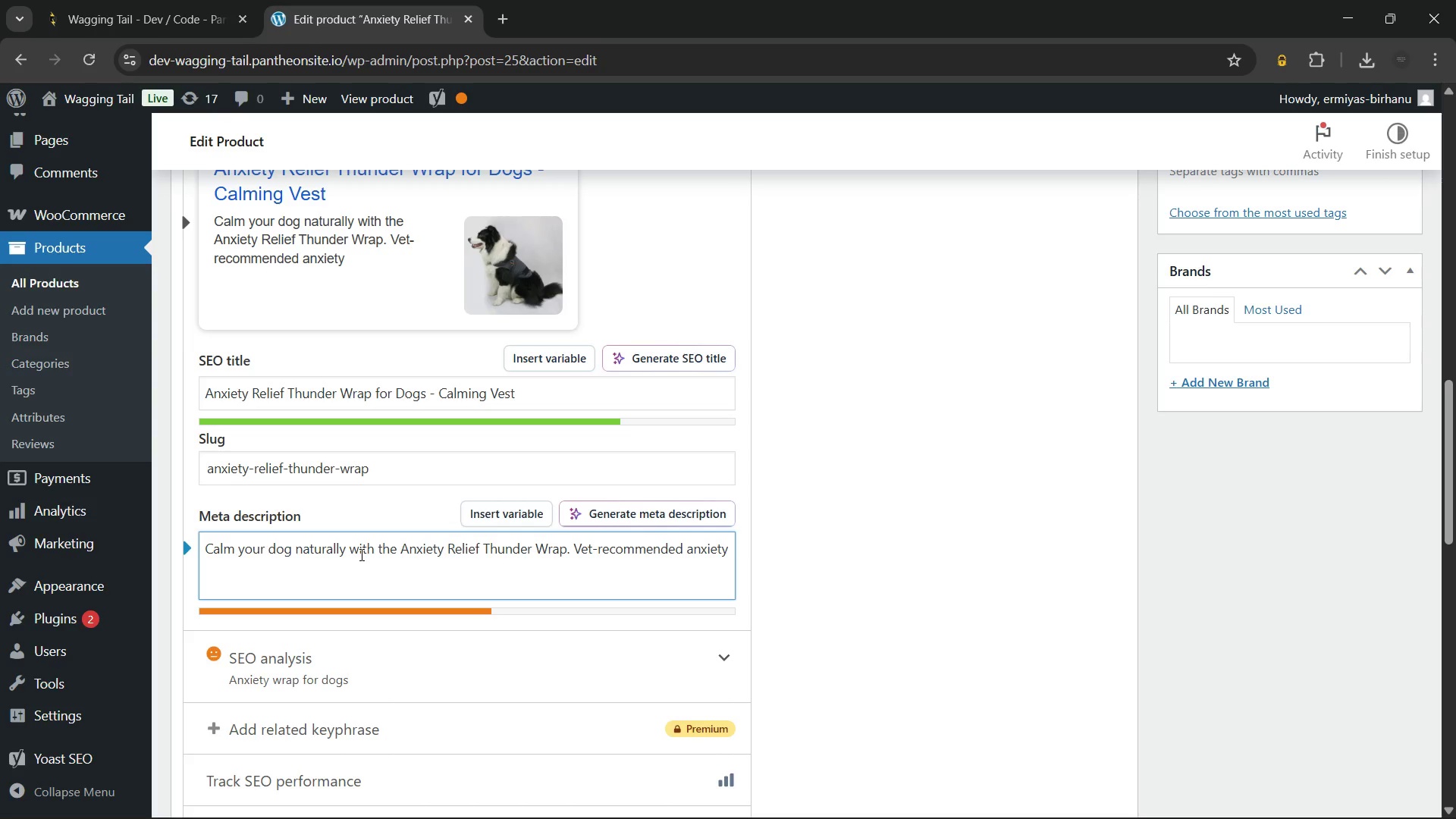 
wait(28.92)
 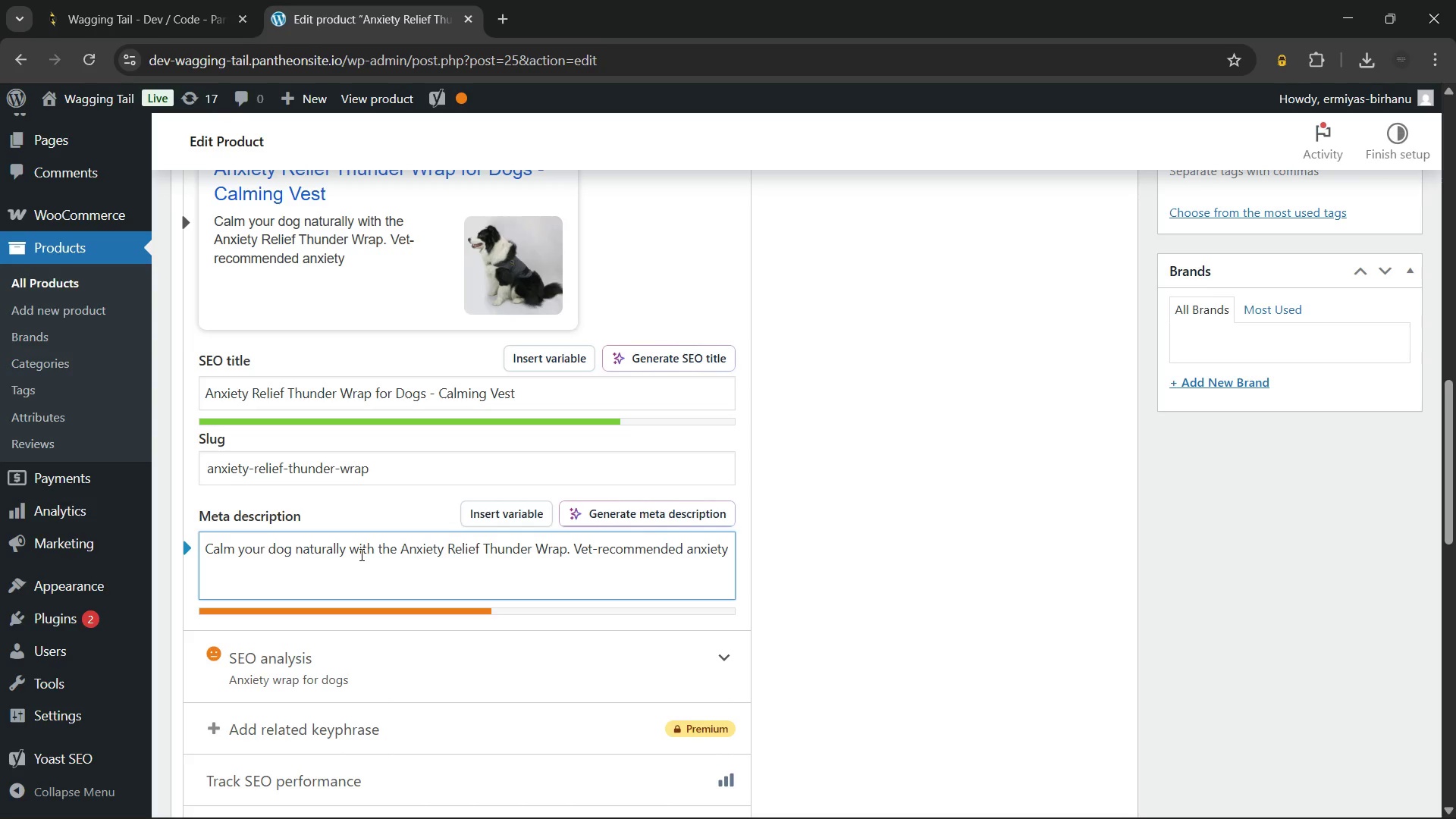 
type( wrap for dogs. Gentle compression that works.)
 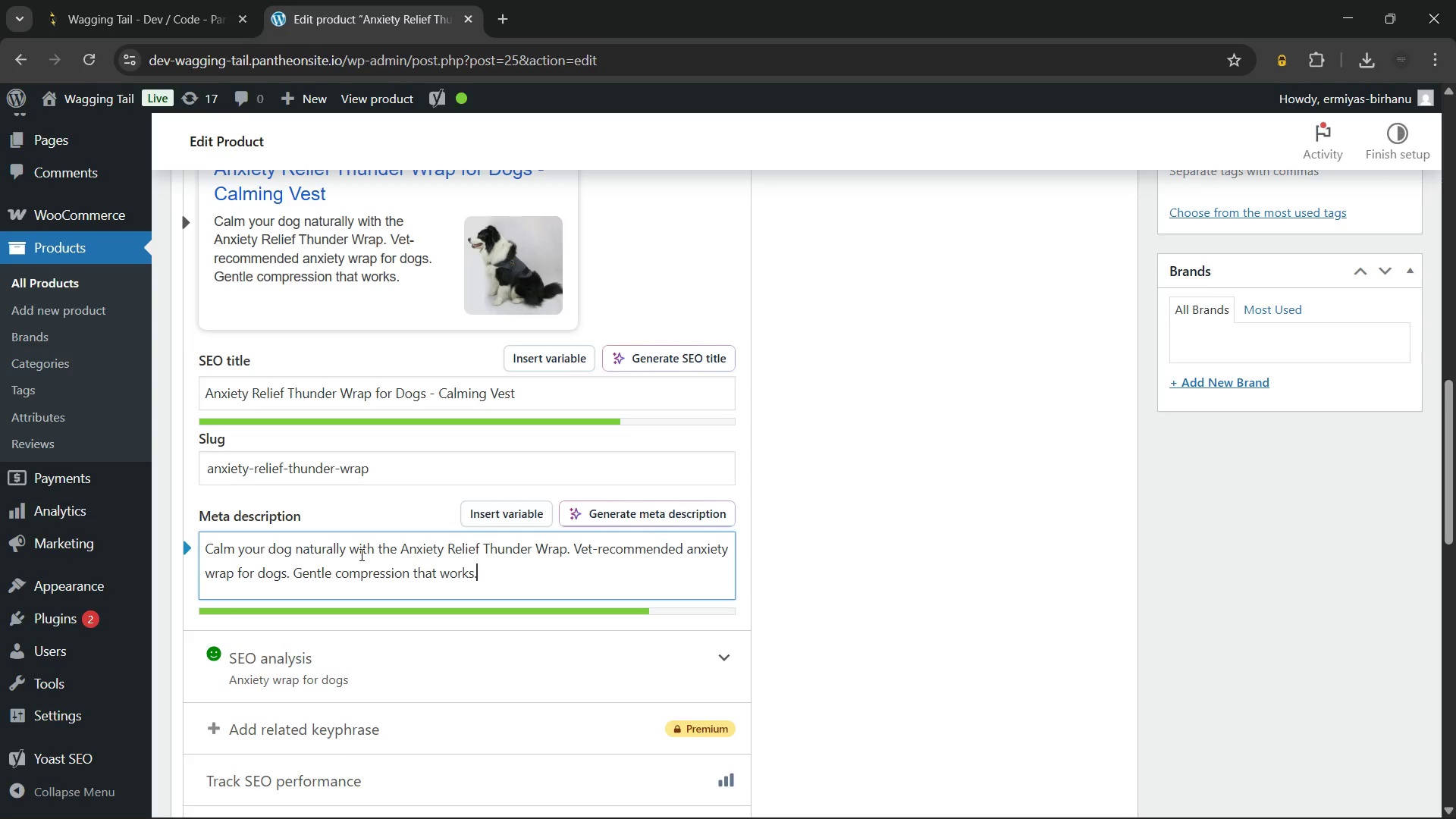 
wait(8.23)
 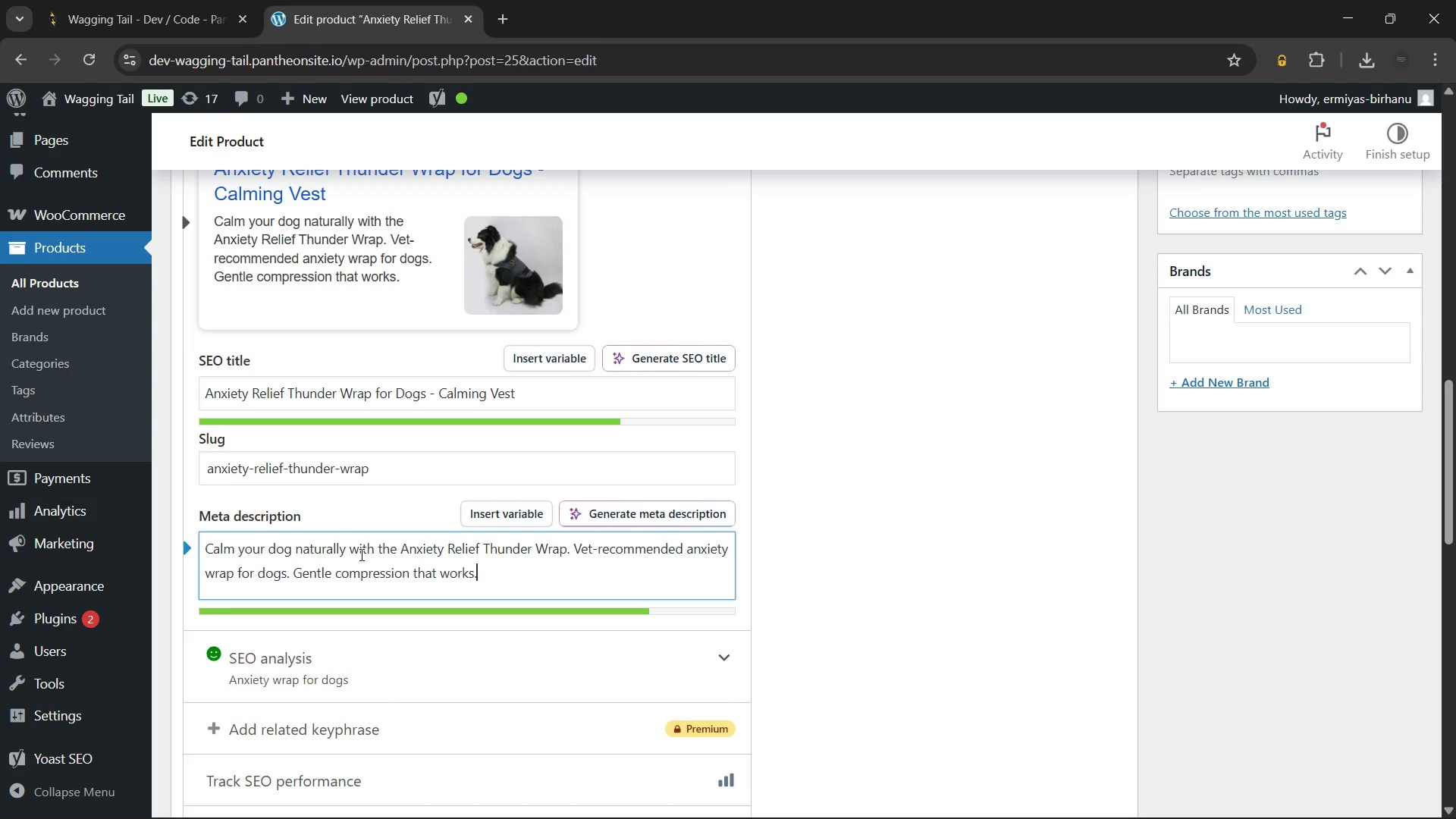 
left_click([436, 330])
 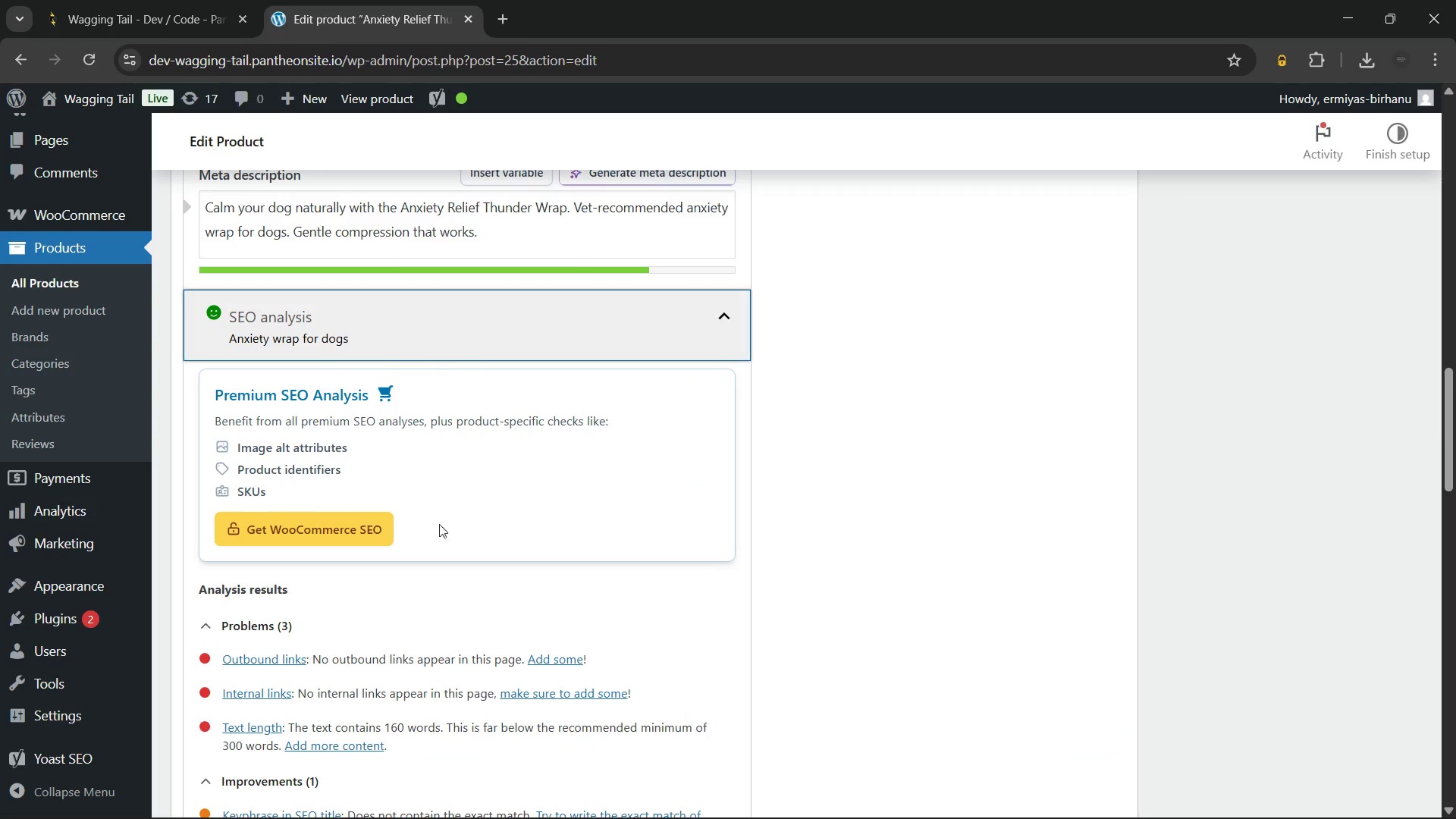 
mouse_move([422, 550])
 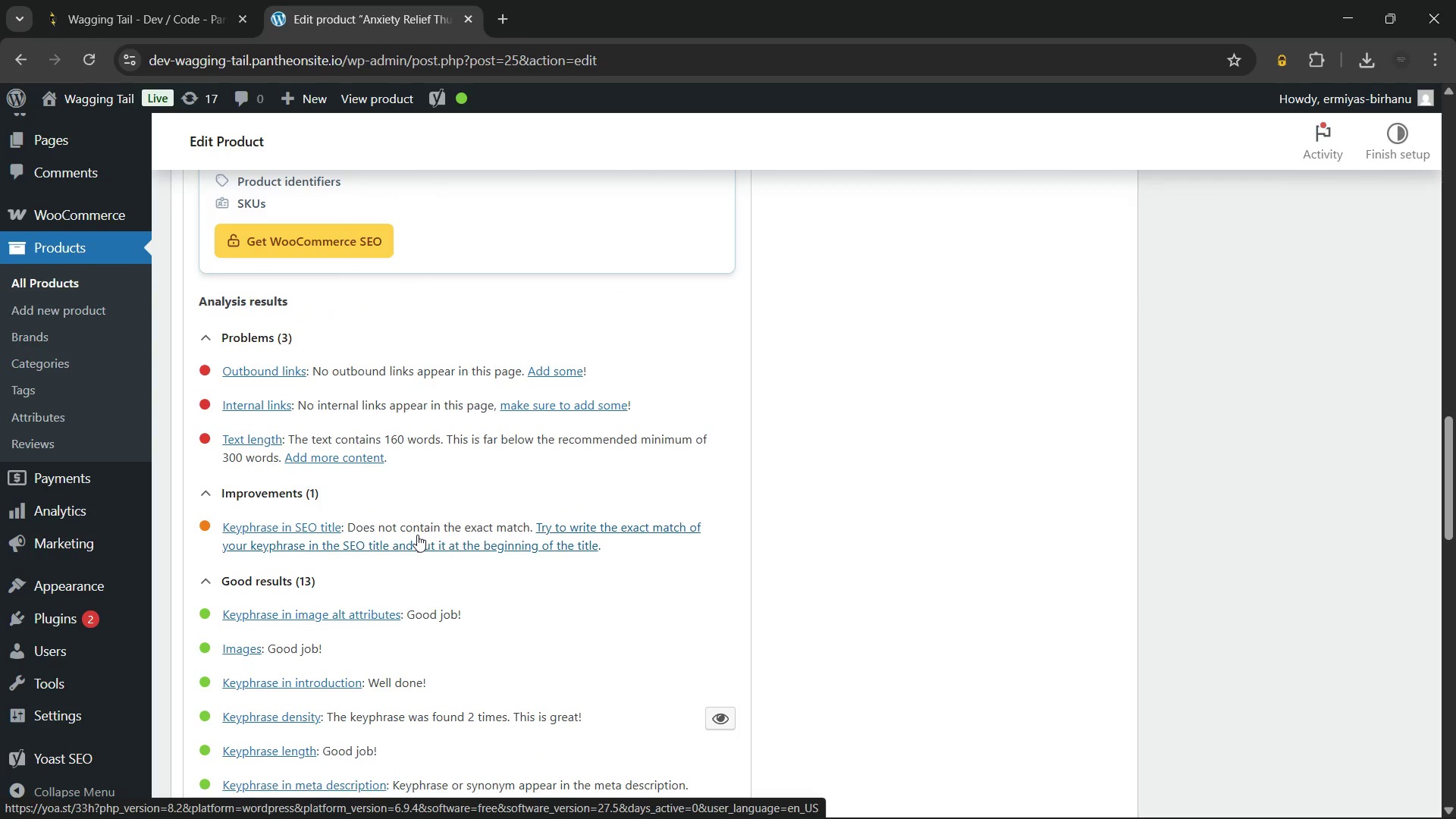 
wait(17.08)
 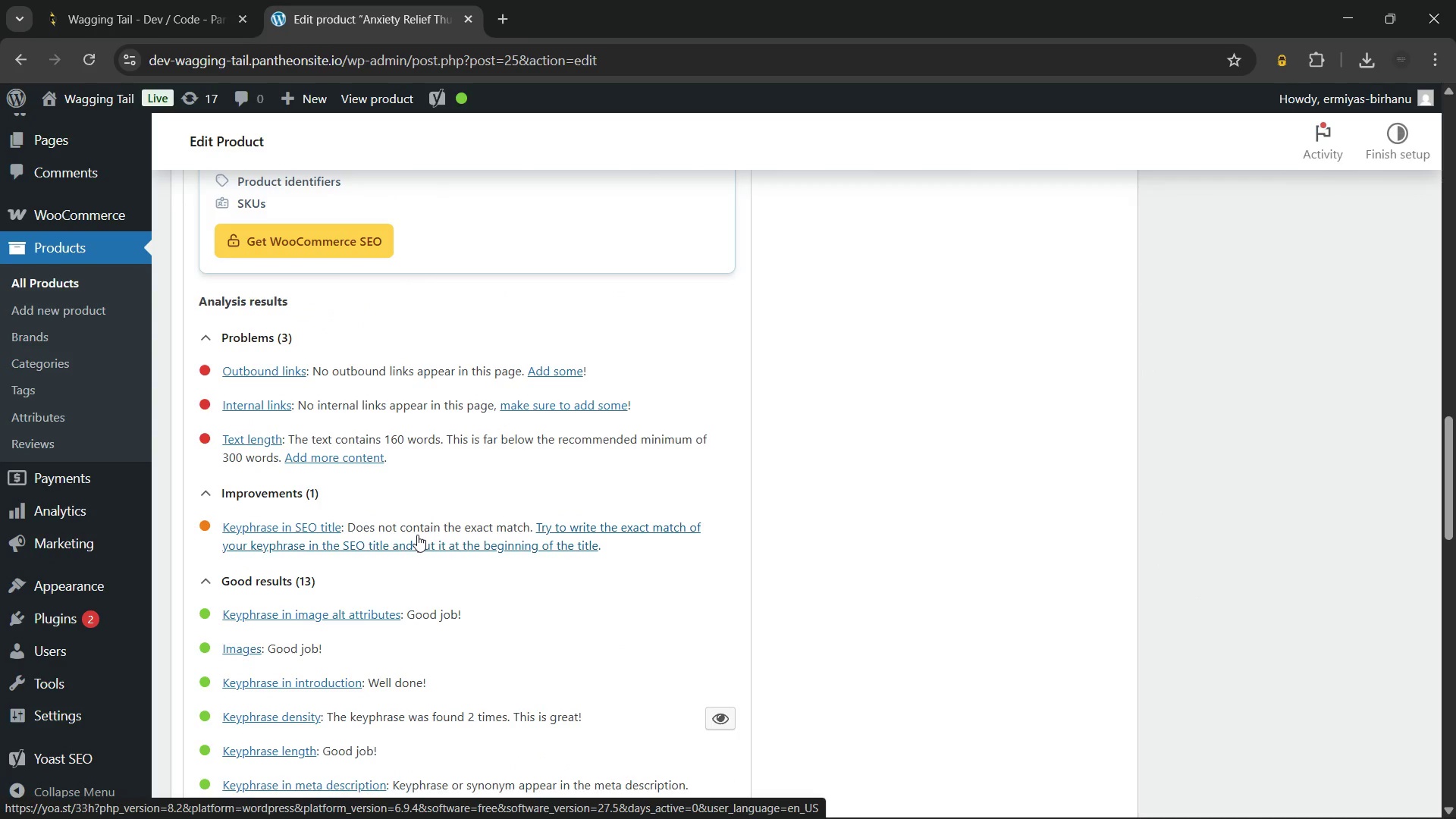 
left_click([271, 532])
 